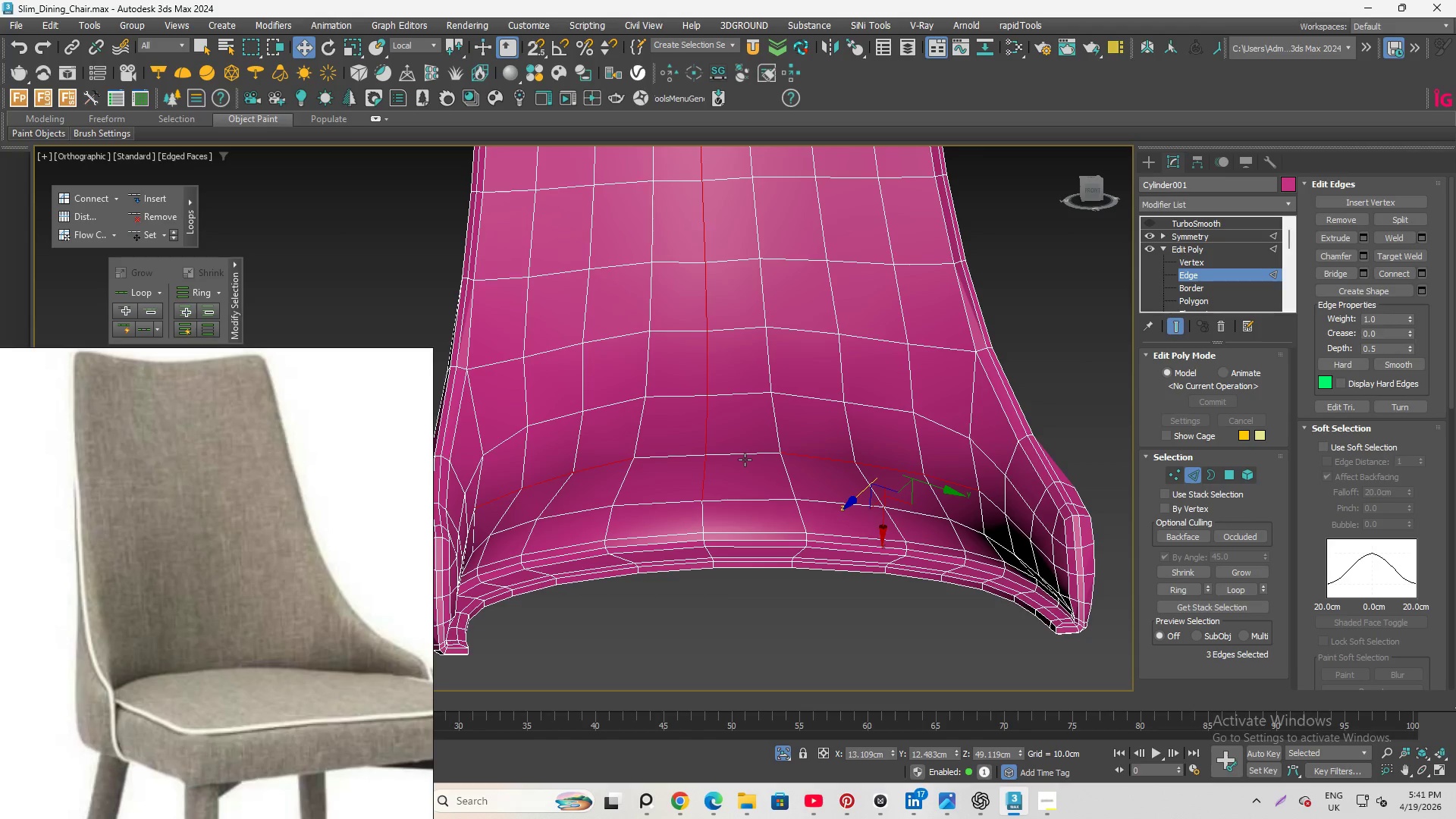 
left_click([743, 460])
 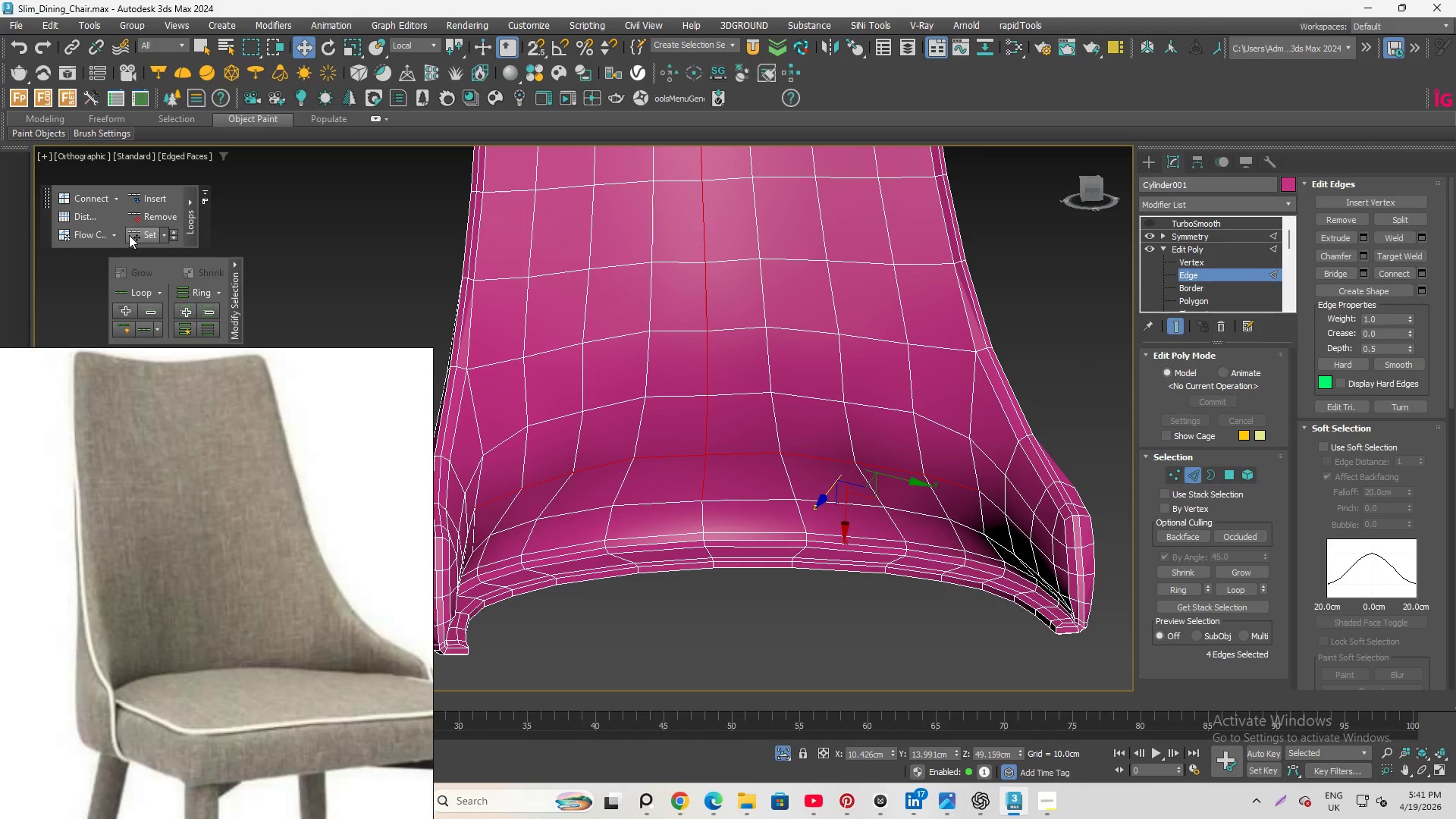 
left_click([129, 235])
 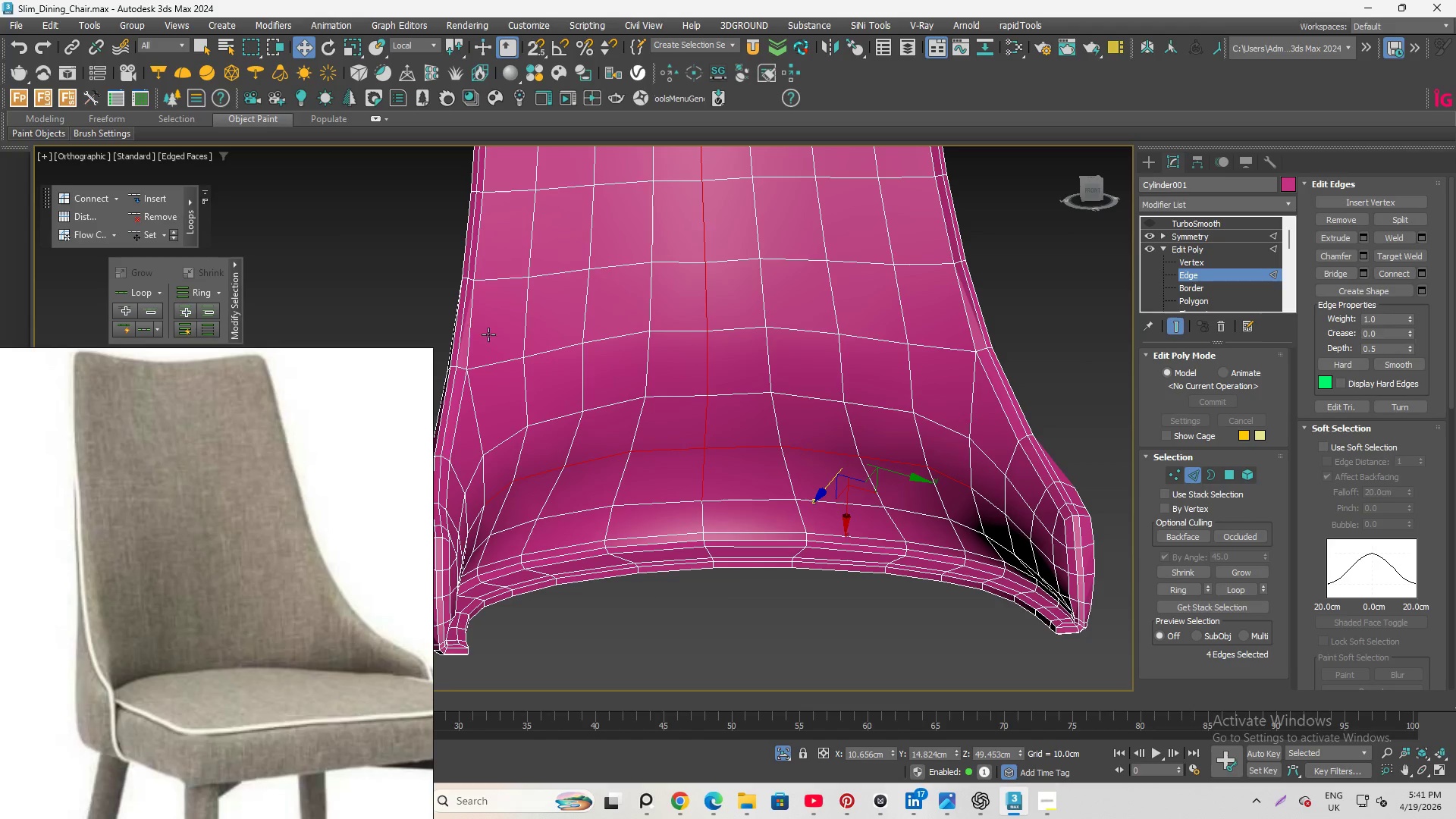 
hold_key(key=AltLeft, duration=4.48)
 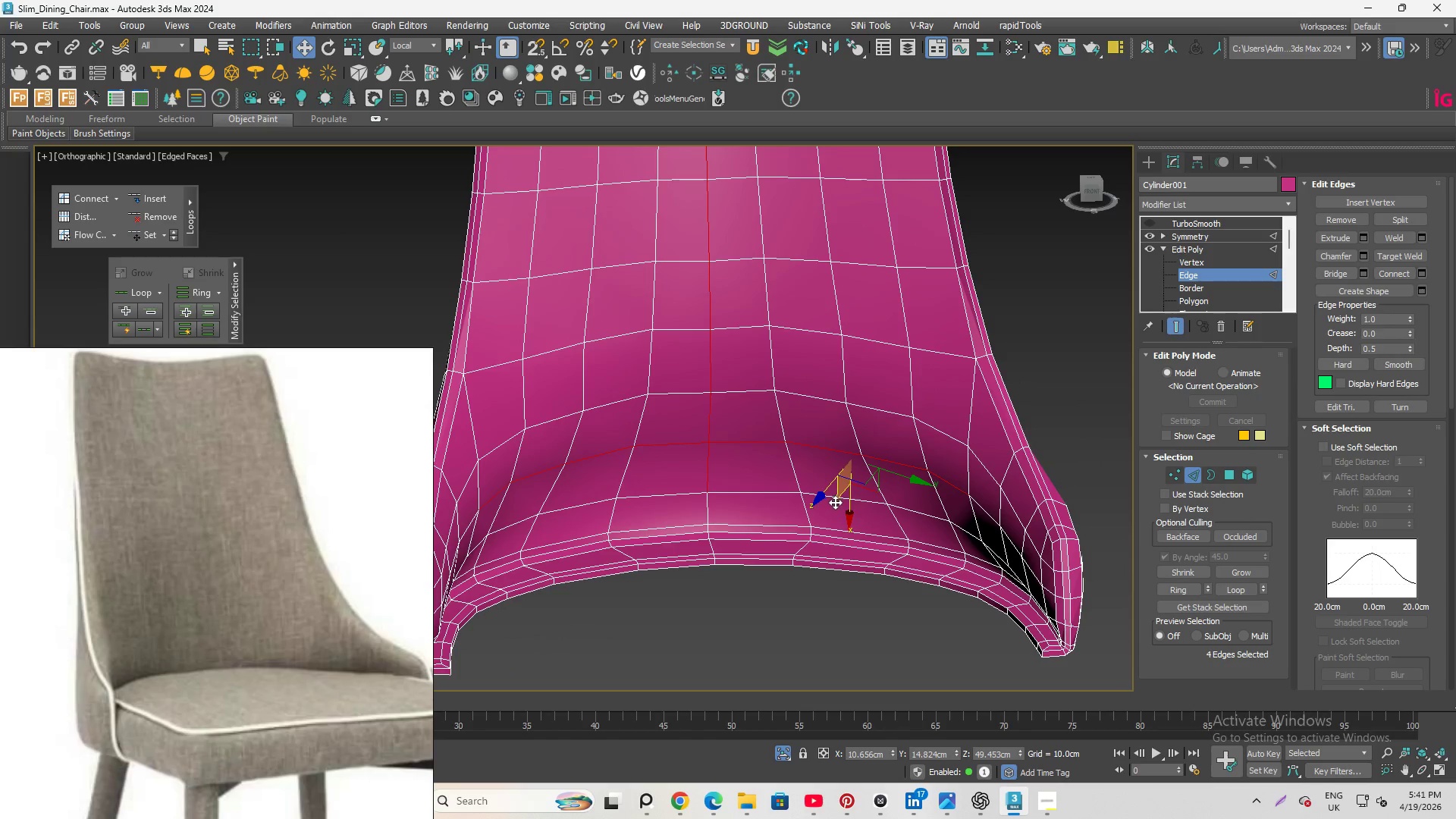 
left_click_drag(start_coordinate=[822, 494], to_coordinate=[819, 501])
 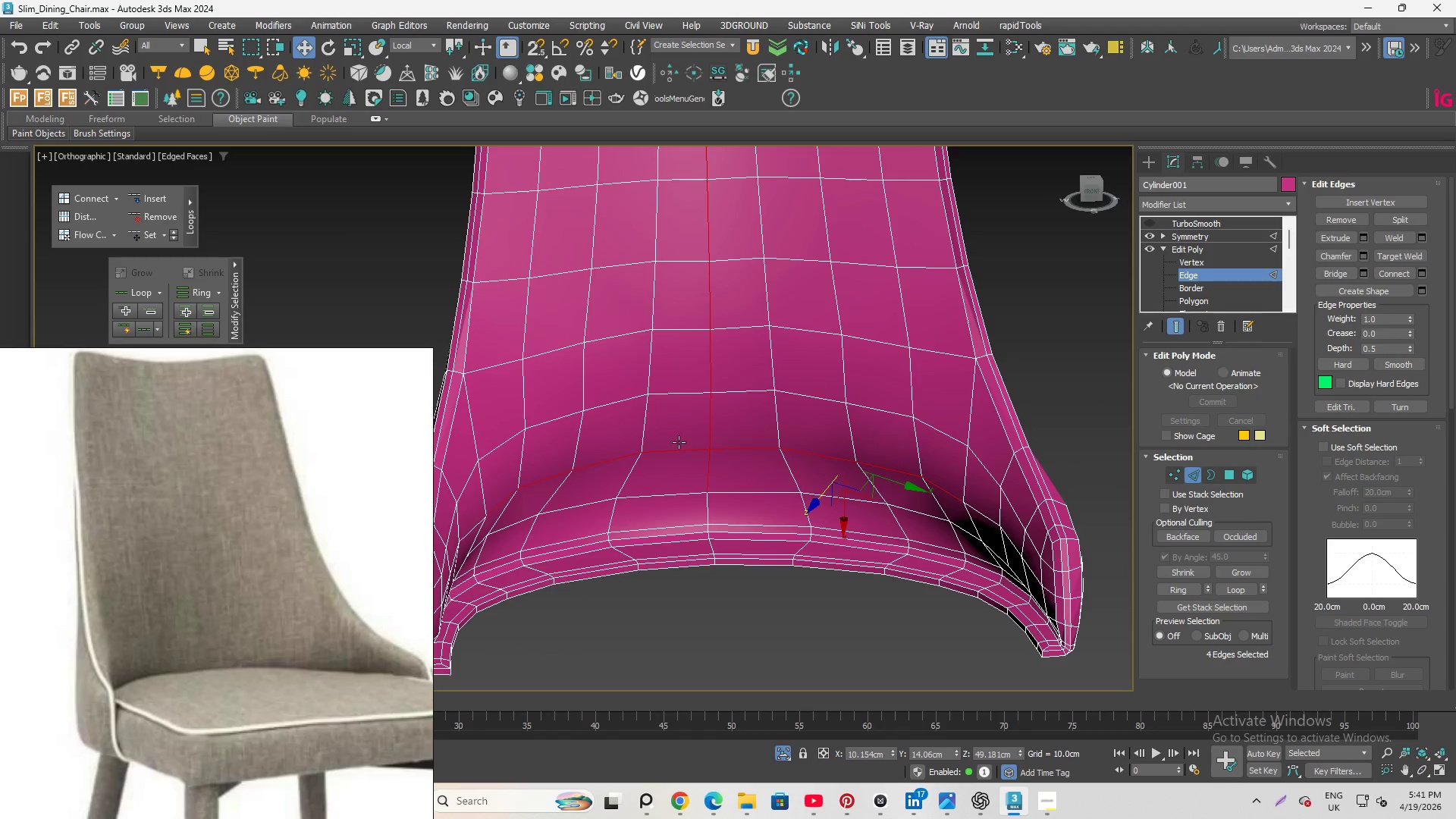 
hold_key(key=AltLeft, duration=2.27)
 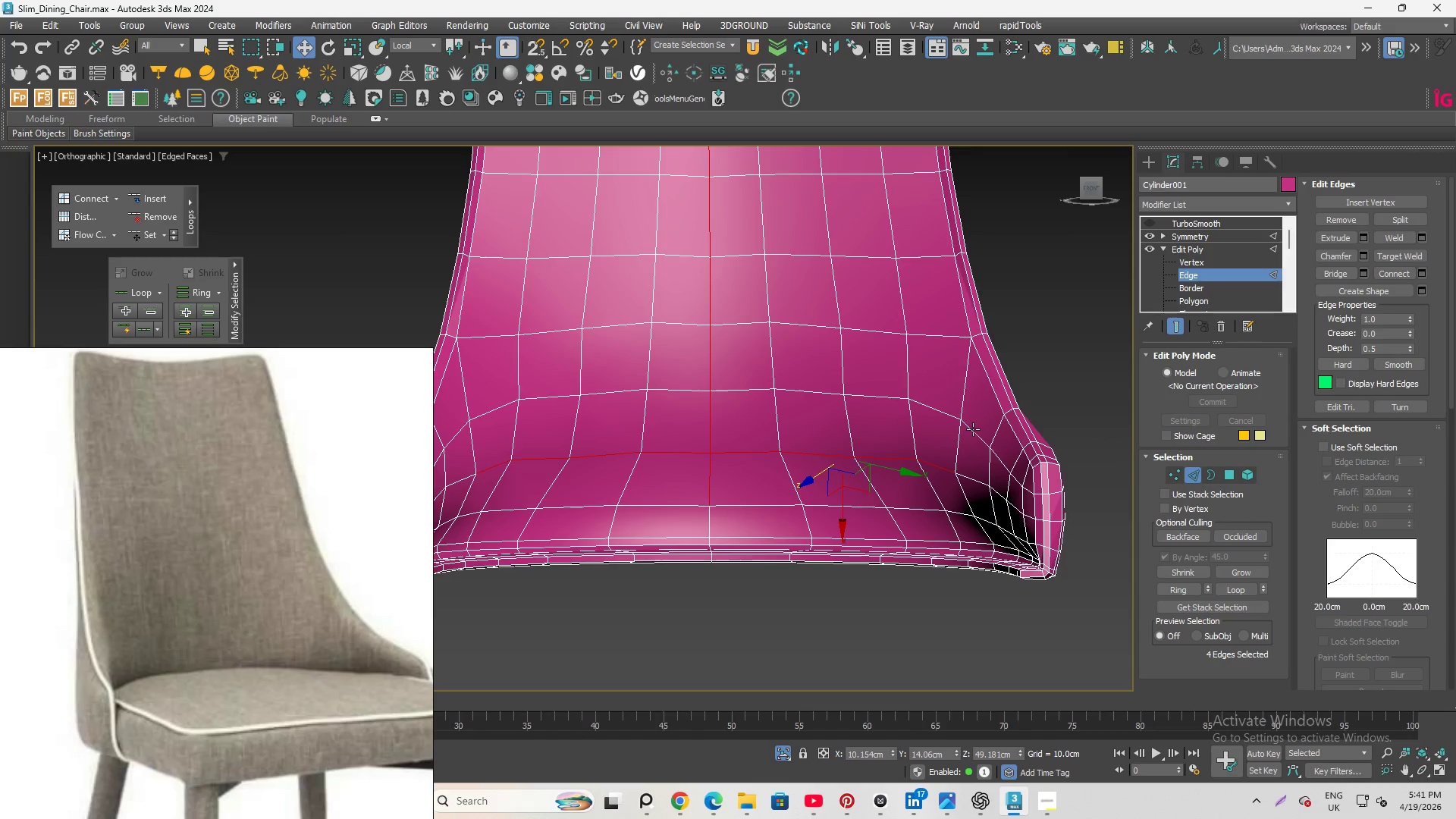 
left_click([971, 429])
 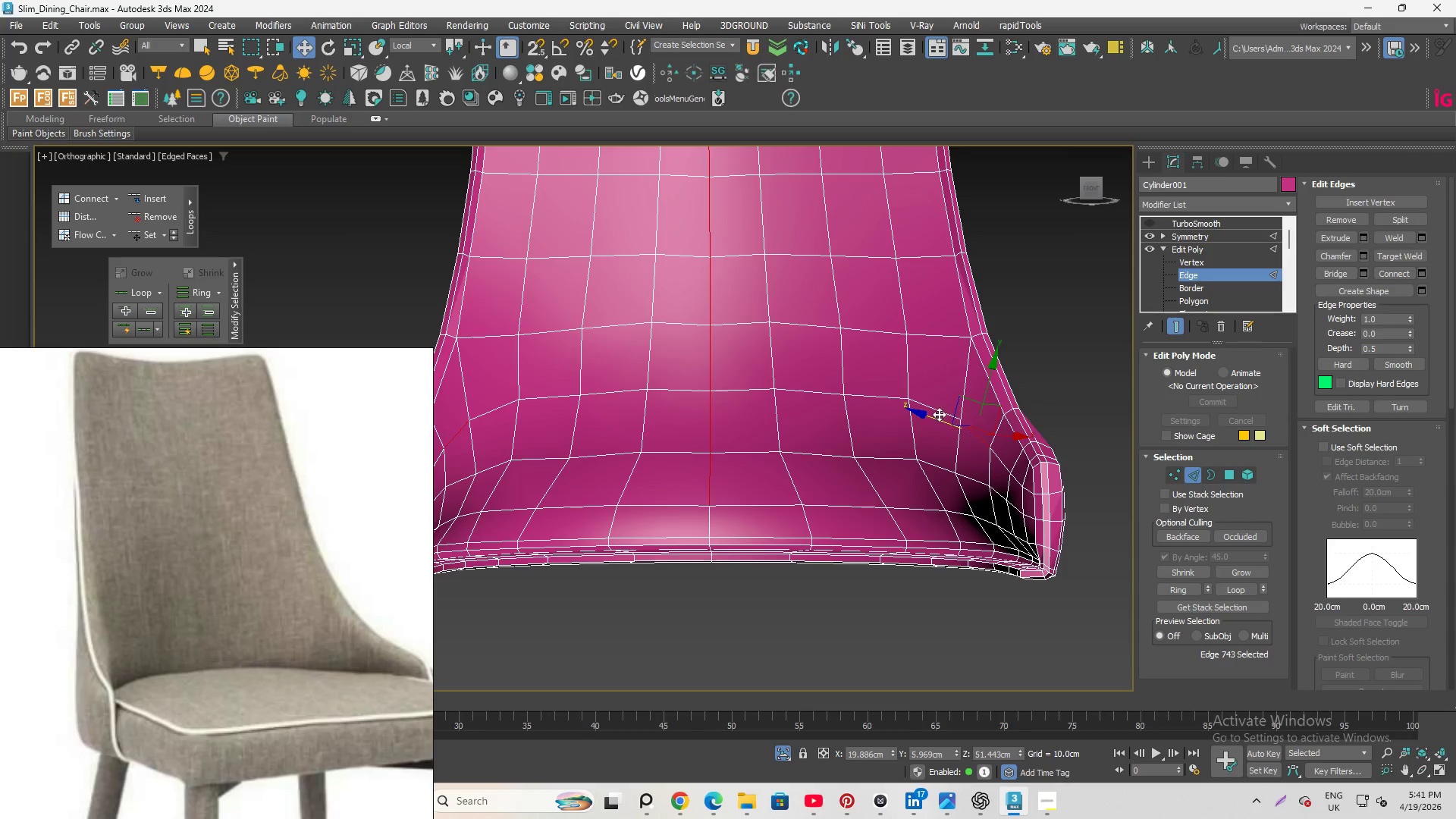 
hold_key(key=ControlLeft, duration=3.78)
left_click([932, 405])
 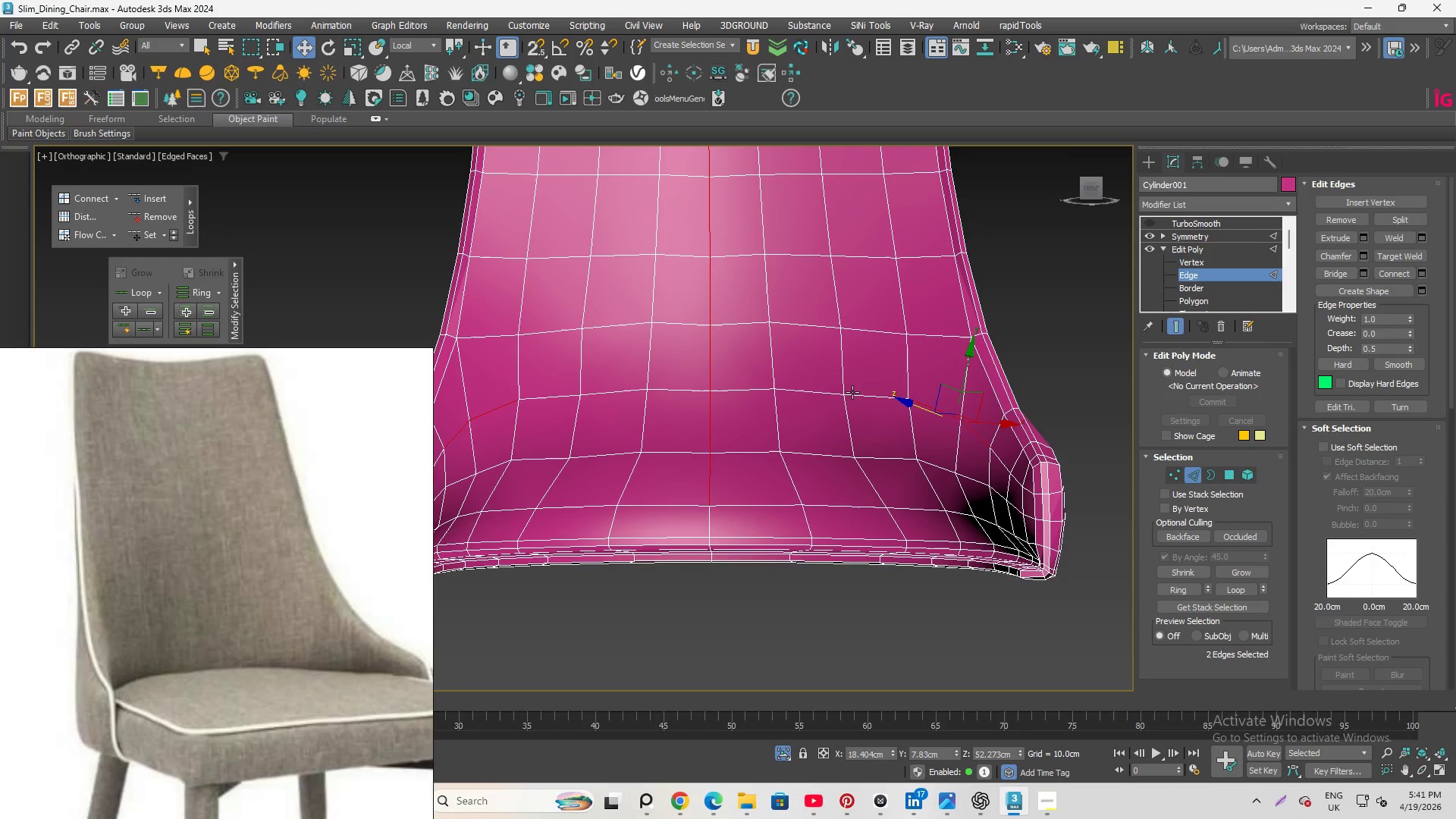 
left_click([858, 394])
 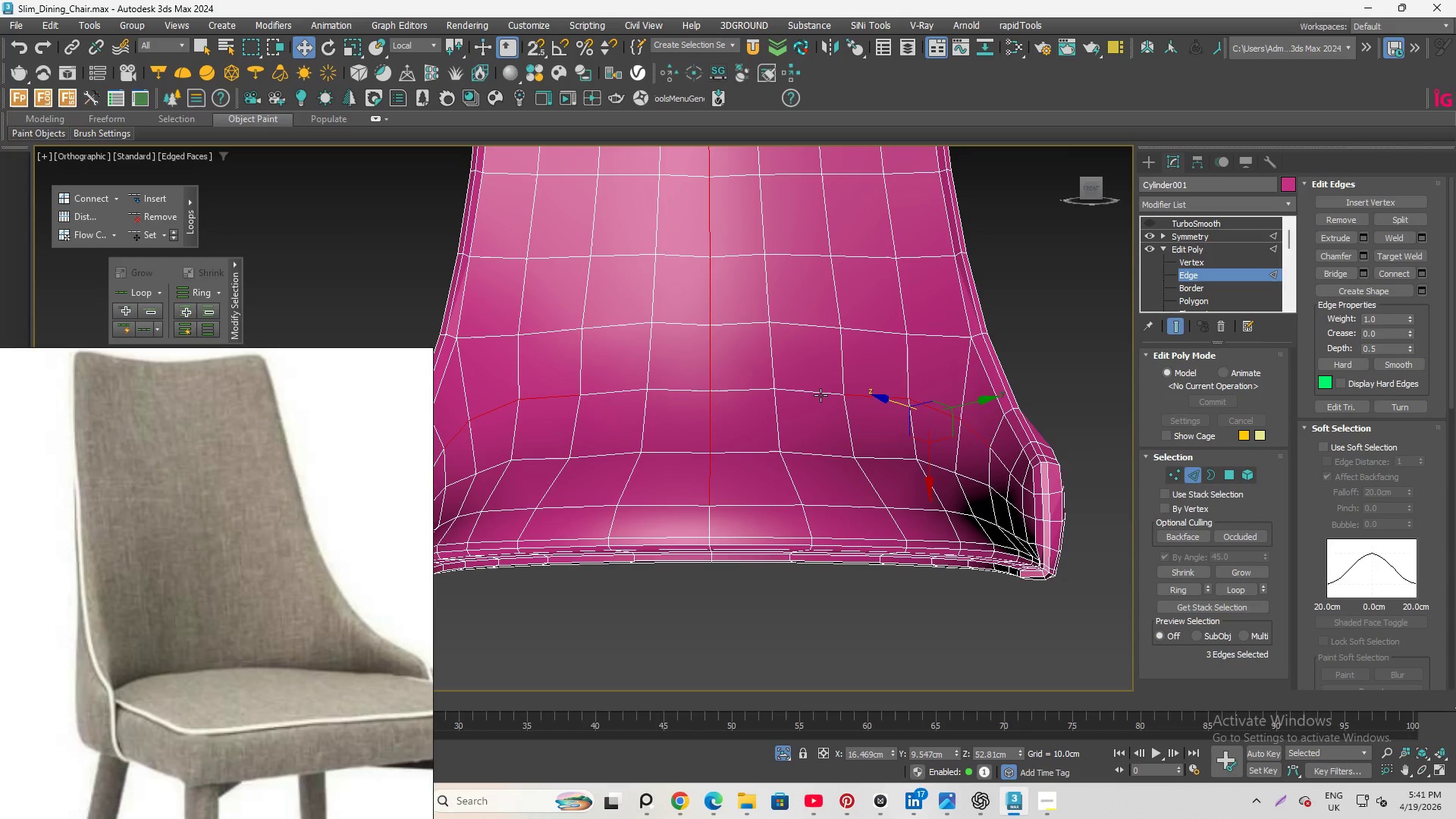 
left_click([821, 395])
 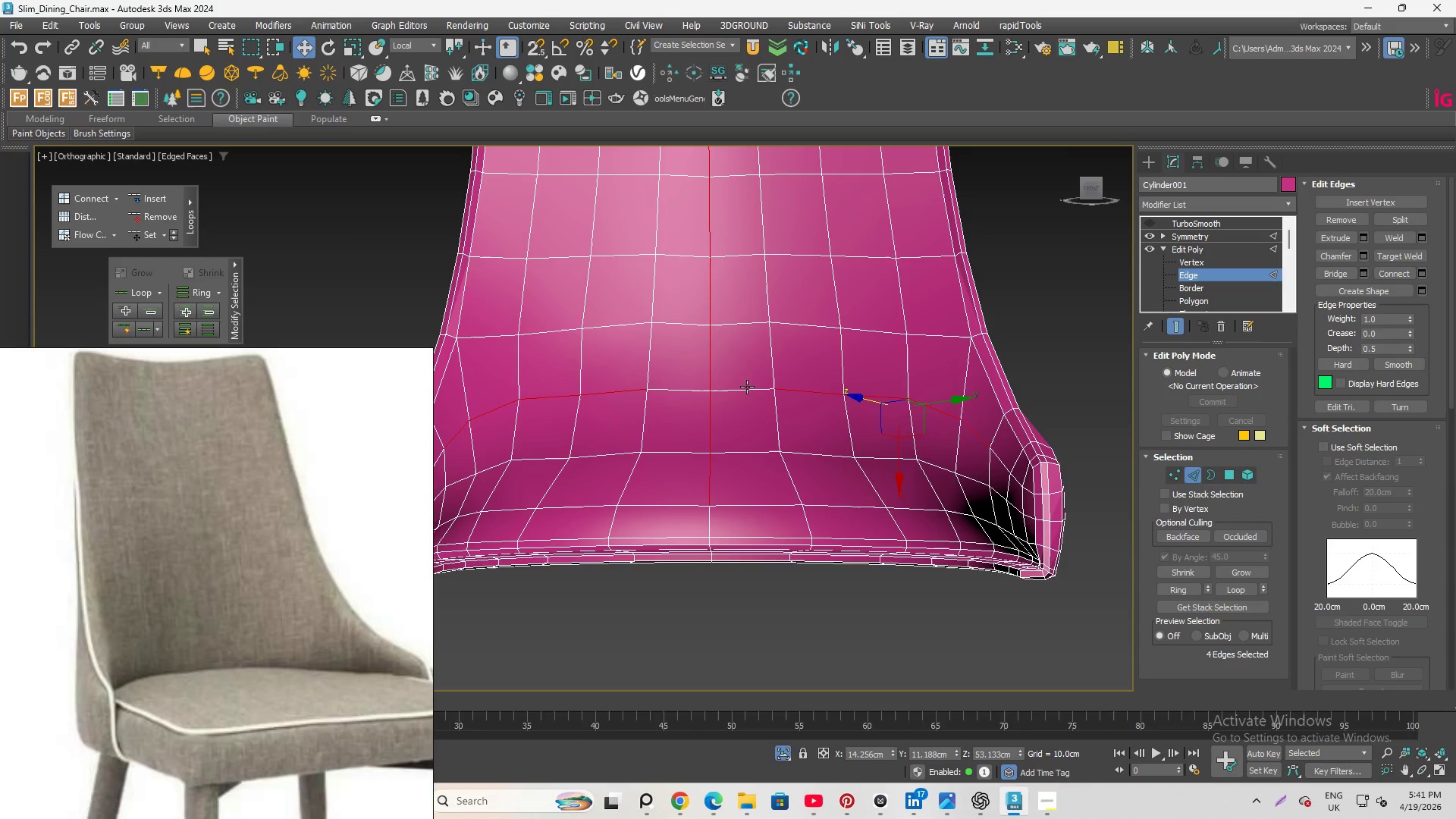 
left_click([747, 387])
 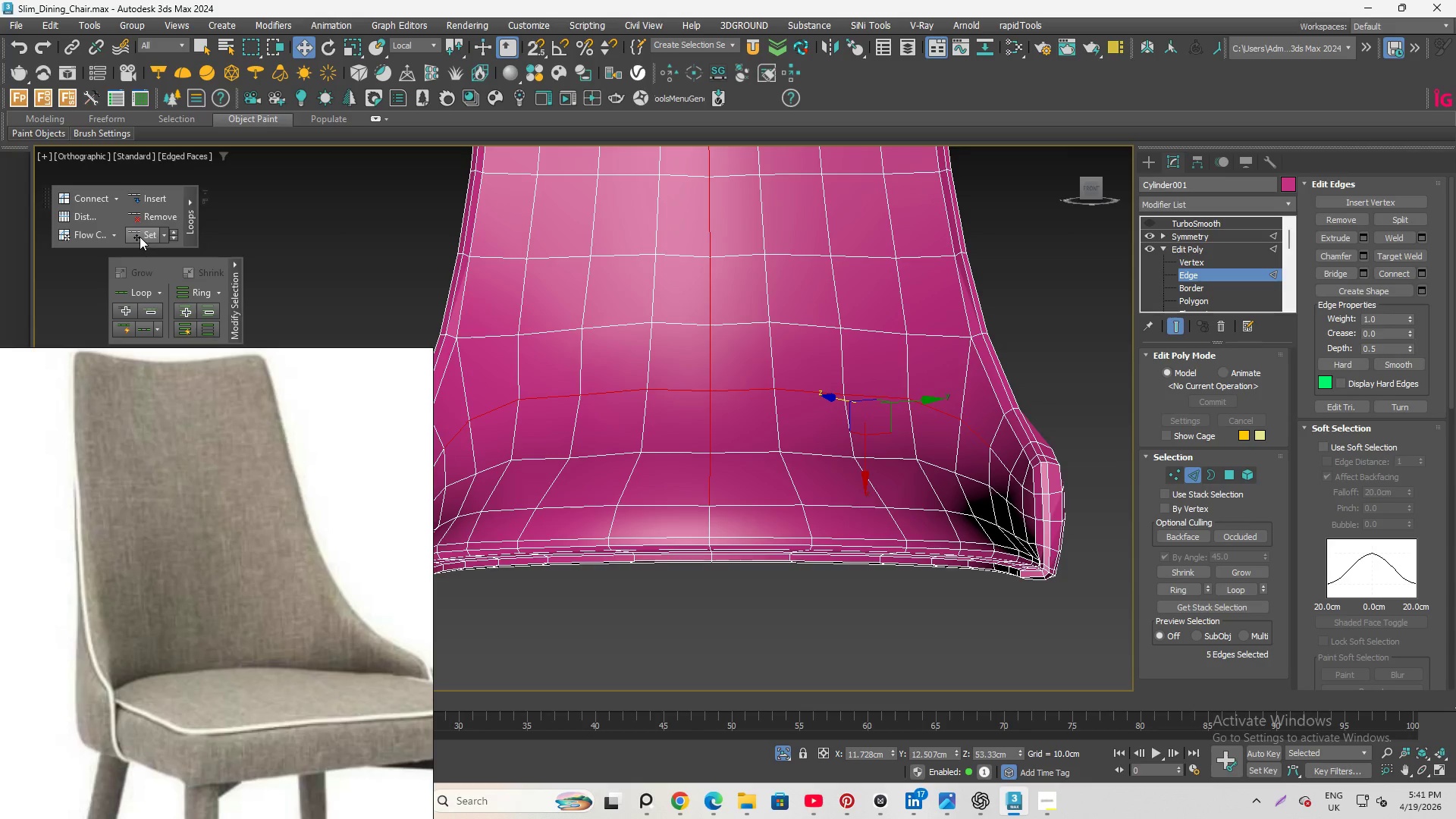 
left_click([140, 237])
 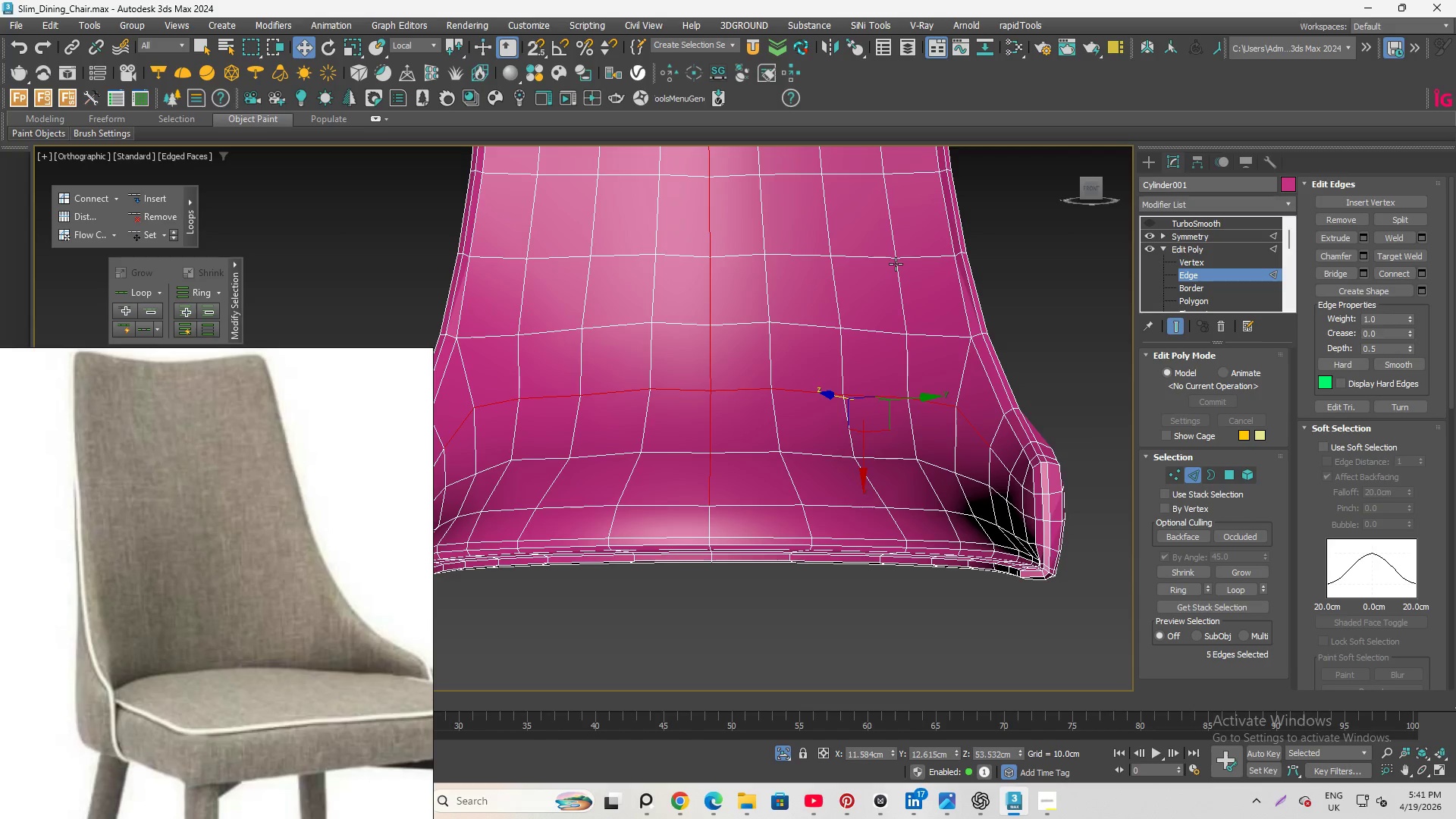 
wait(7.05)
 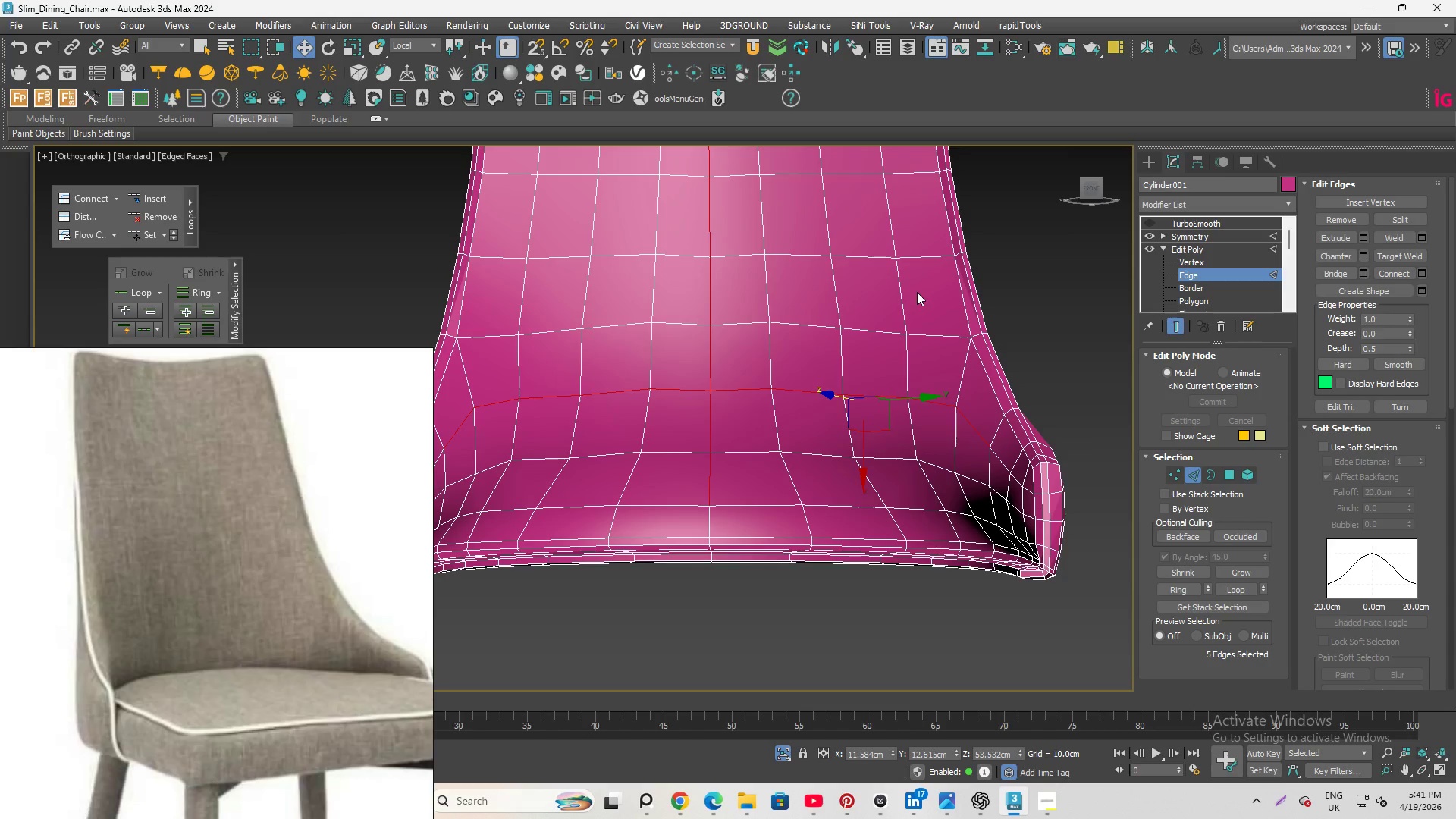 
left_click([882, 331])
 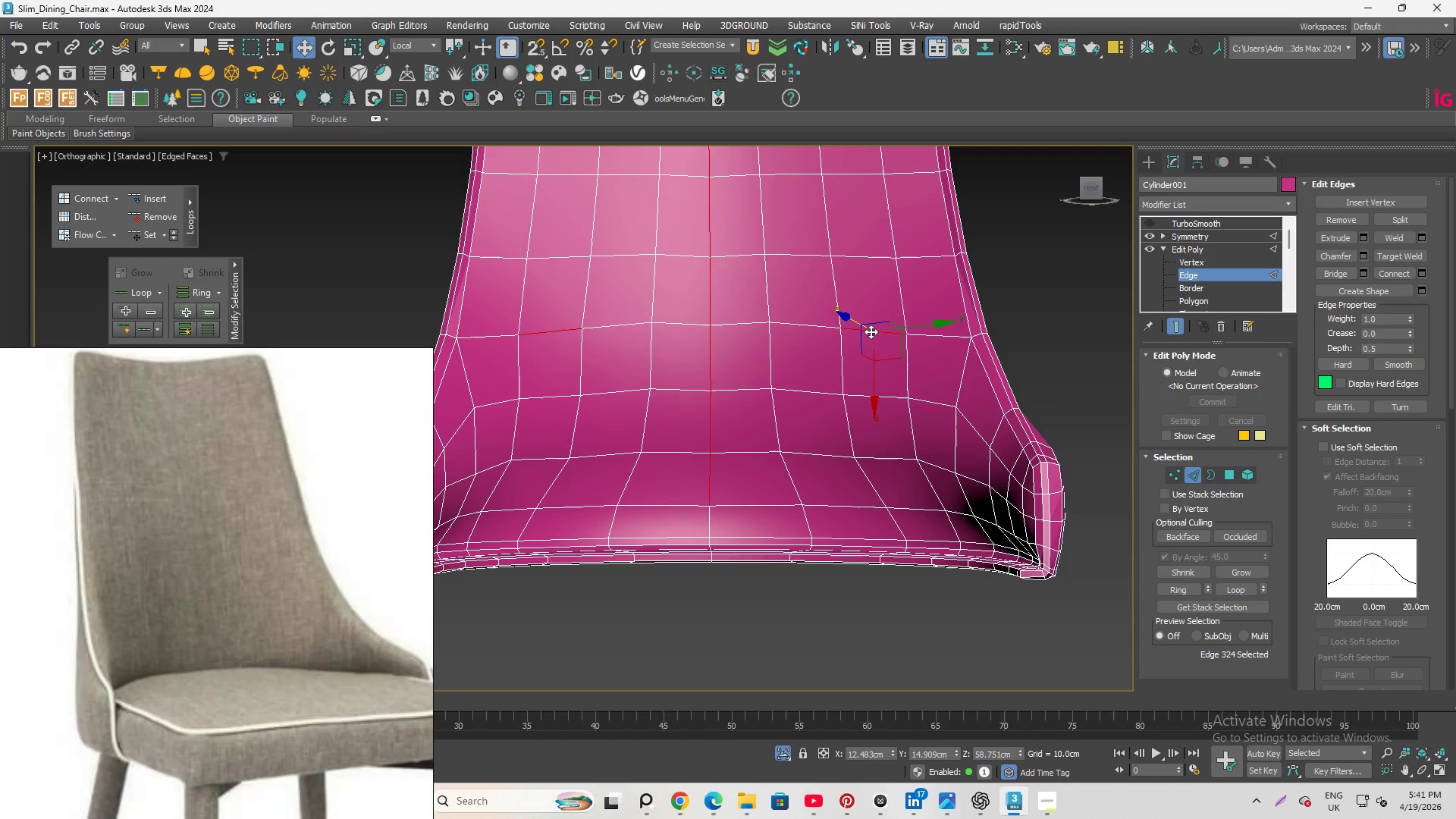 
hold_key(key=ControlLeft, duration=1.23)
double_click([716, 323])
 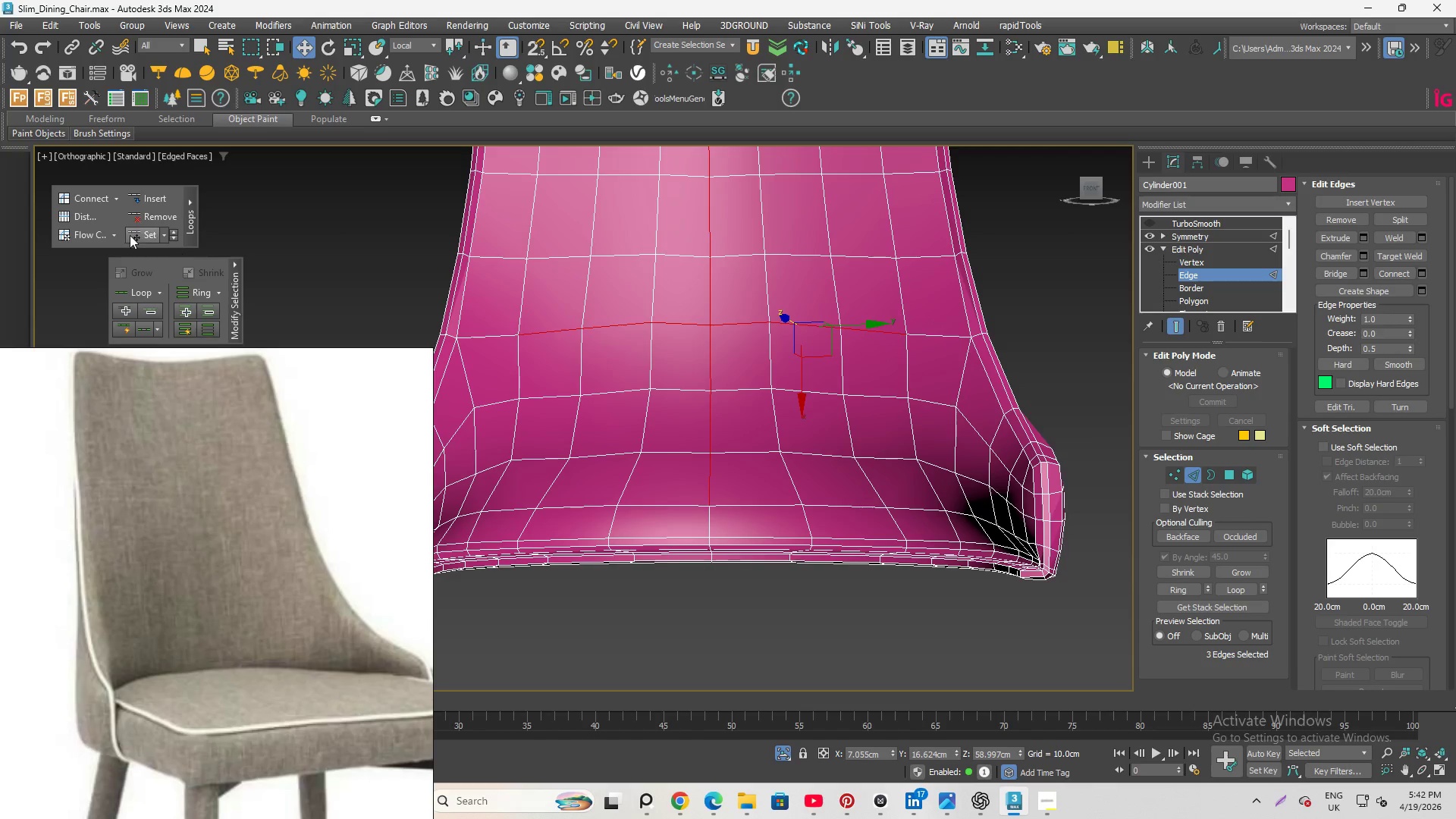 
left_click([135, 230])
 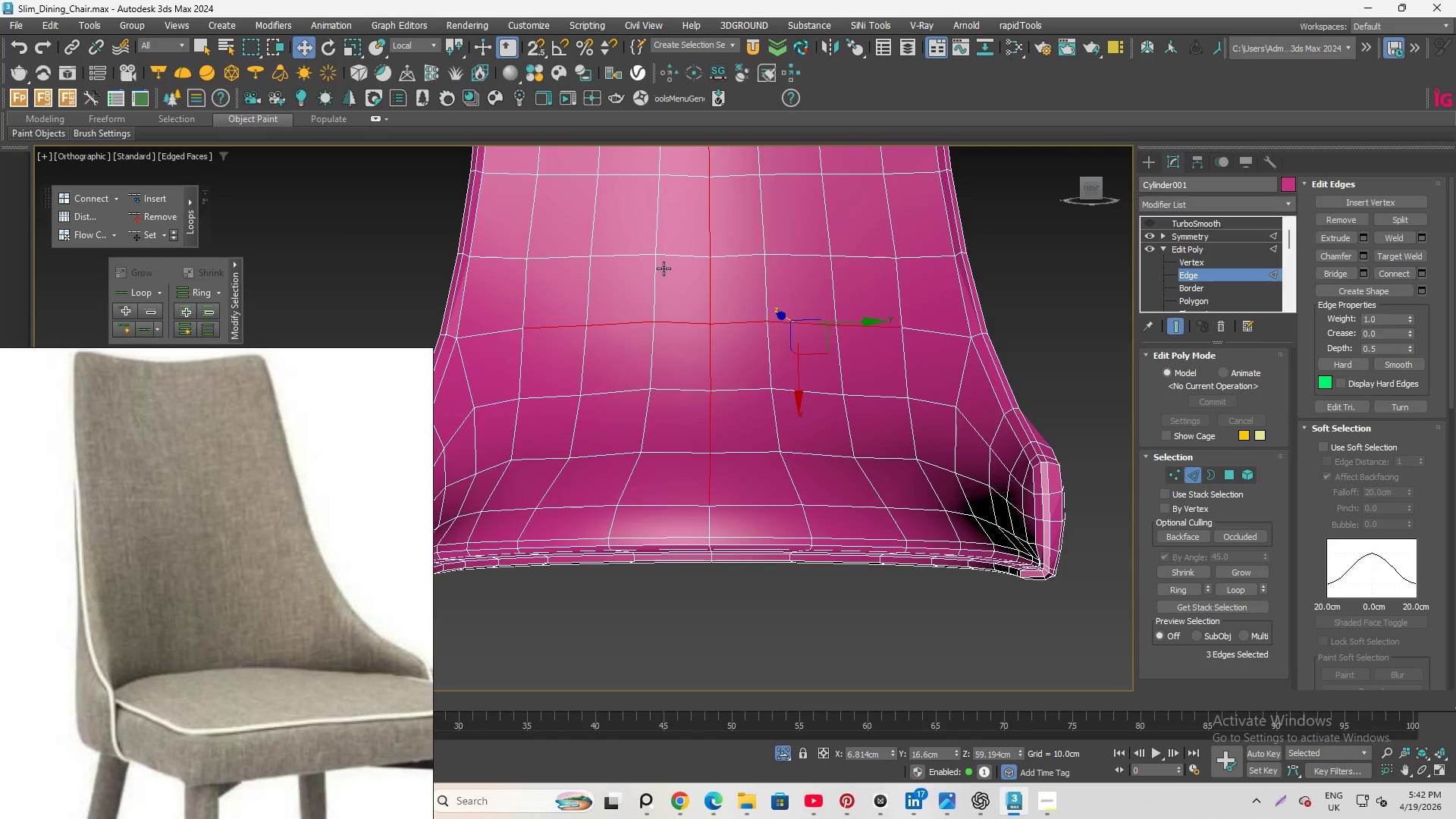 
hold_key(key=AltLeft, duration=5.14)
 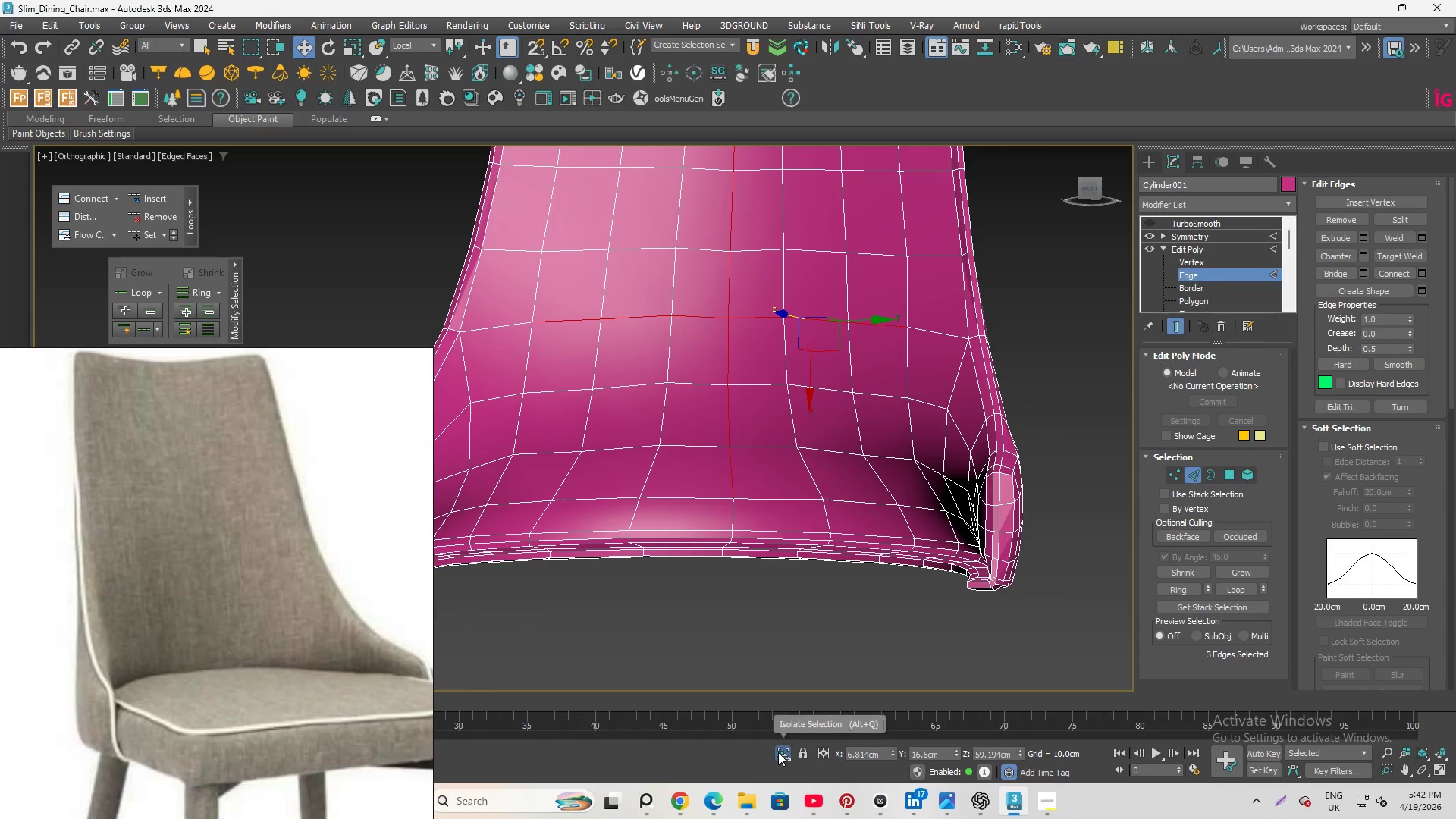 
left_click([778, 752])
 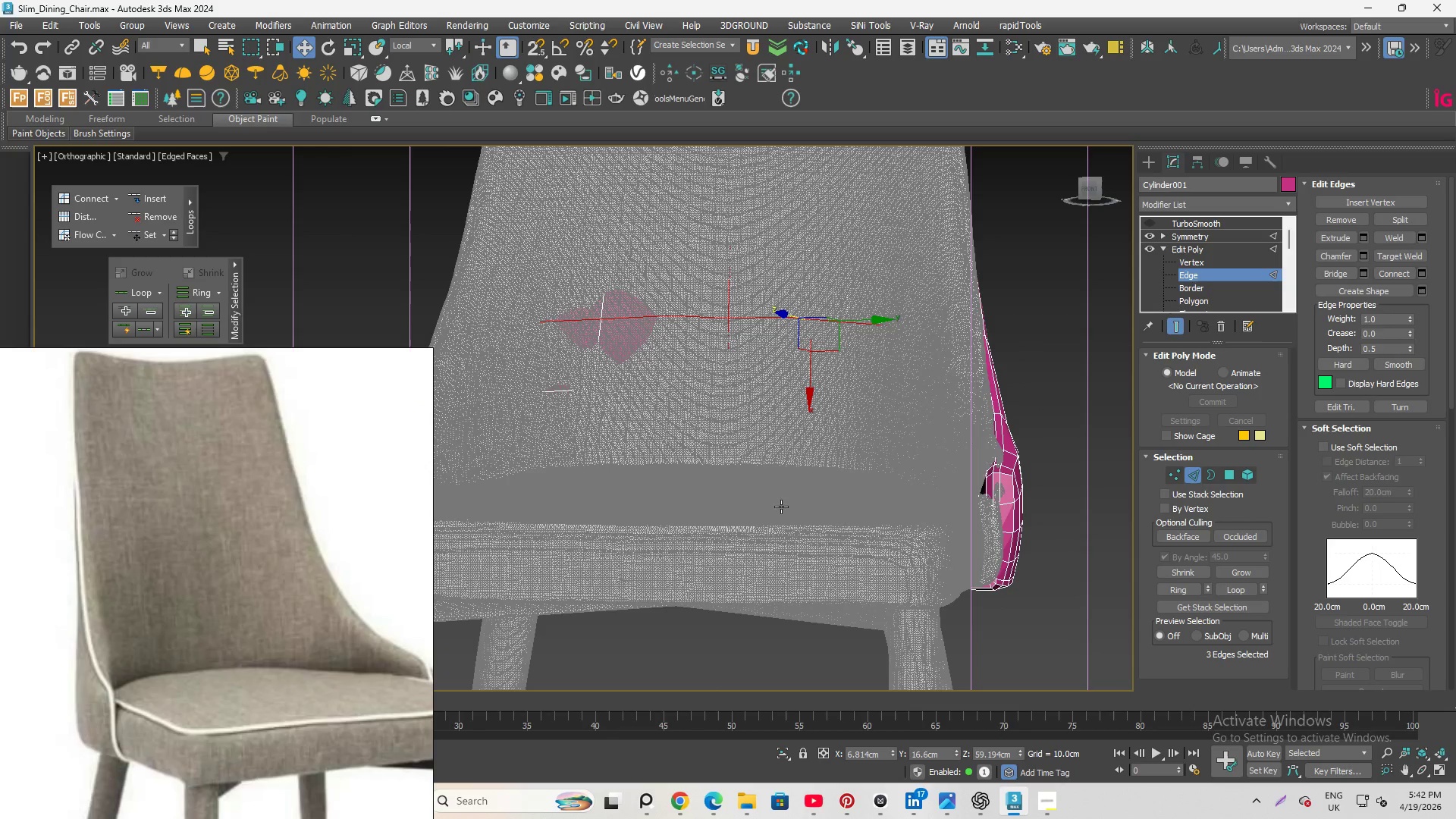 
hold_key(key=AltLeft, duration=1.05)
 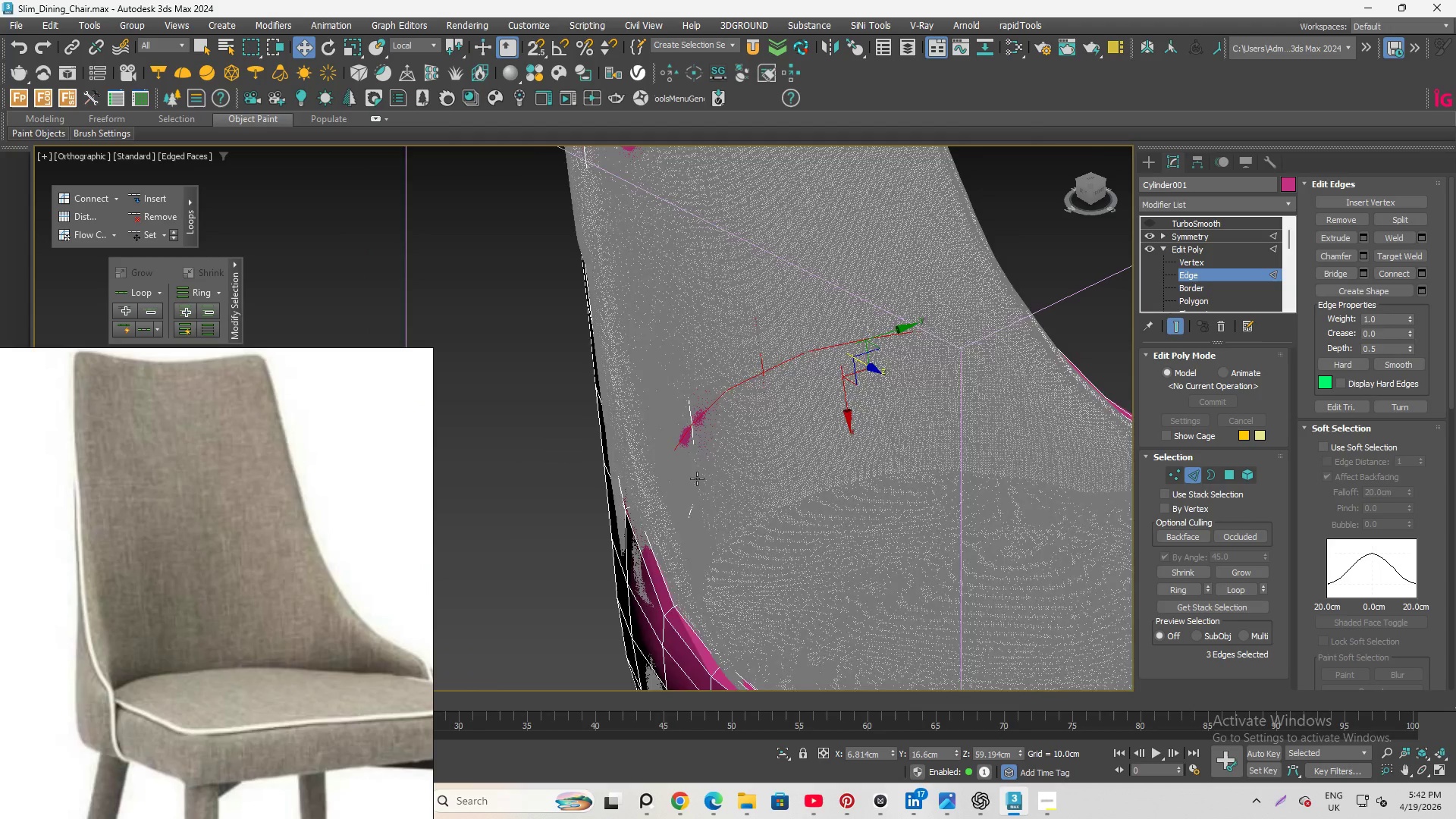 
scroll: coordinate [697, 479], scroll_direction: none, amount: 0.0
 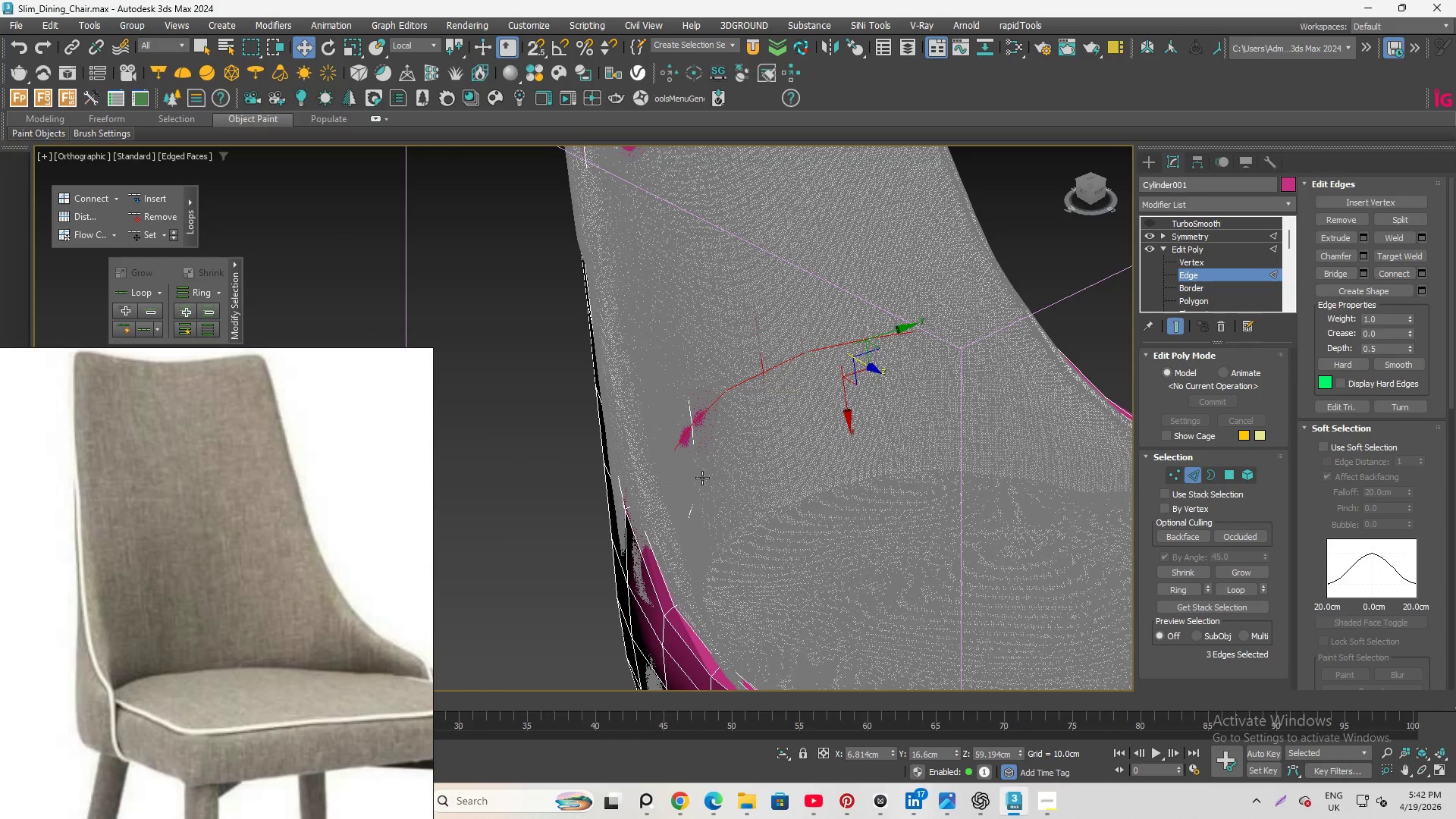 
scroll: coordinate [708, 488], scroll_direction: down, amount: 1.0
 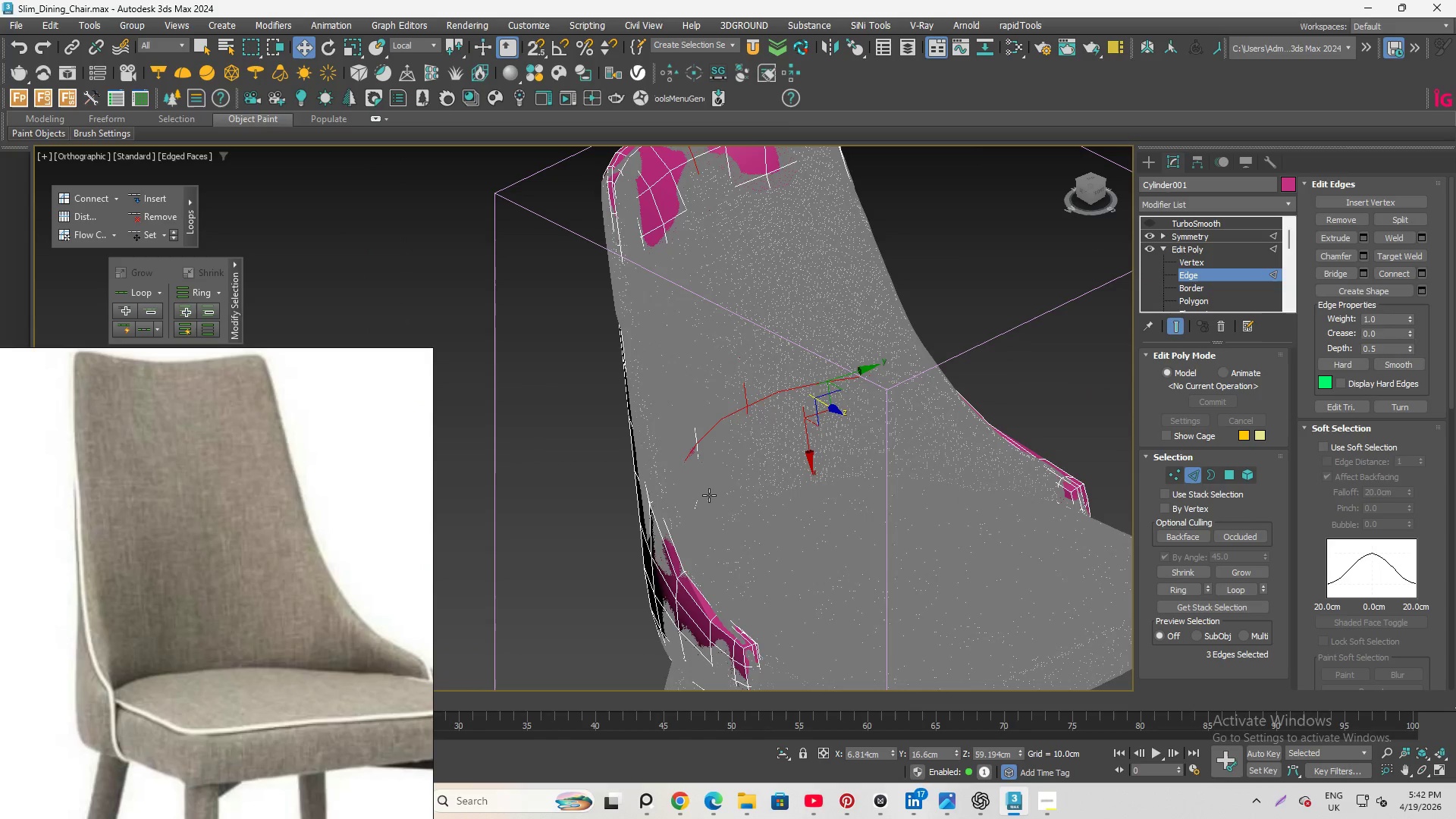 
key(F4)
 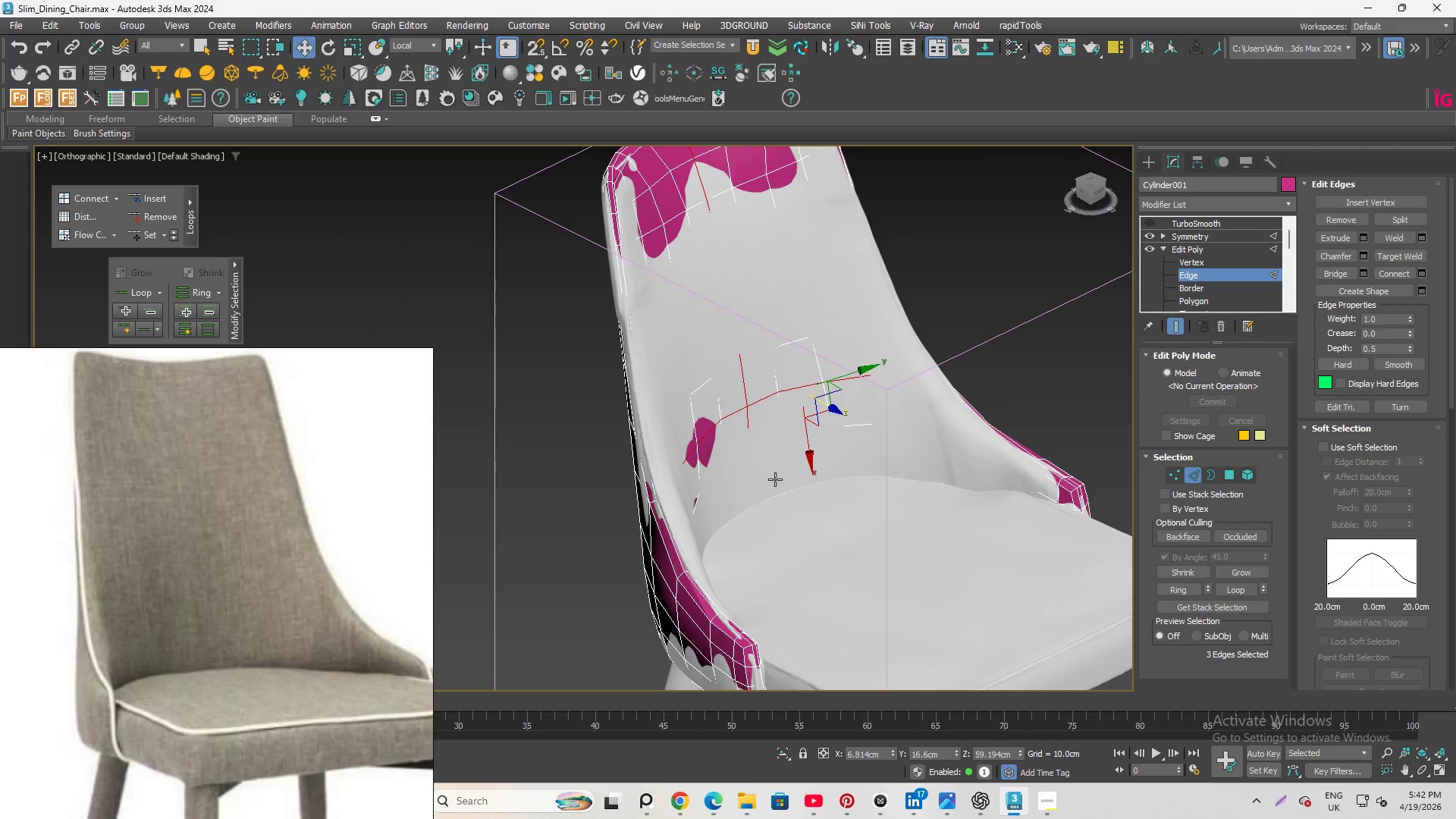 
hold_key(key=AltLeft, duration=5.53)
 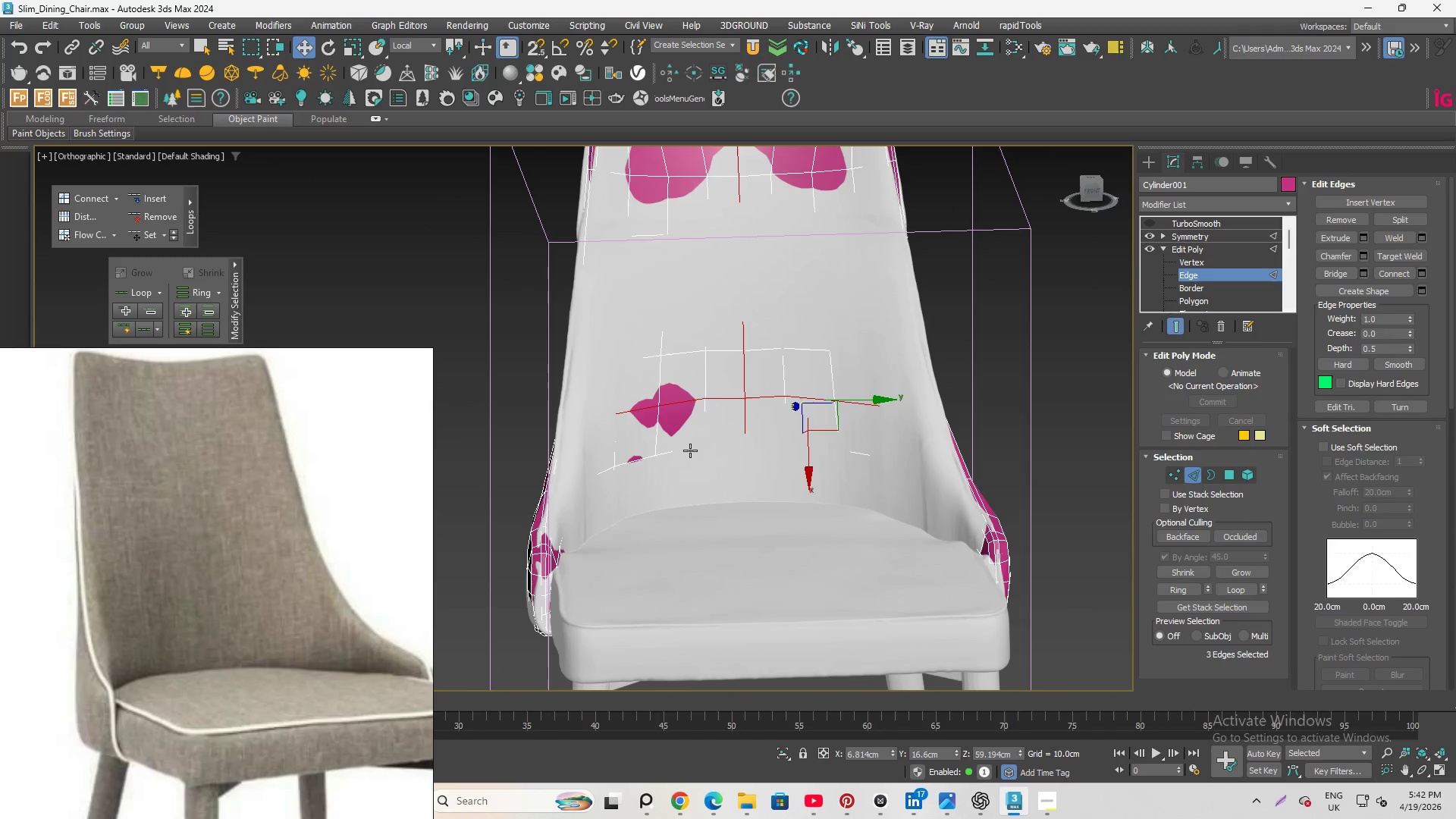 
key(Alt+Q)
 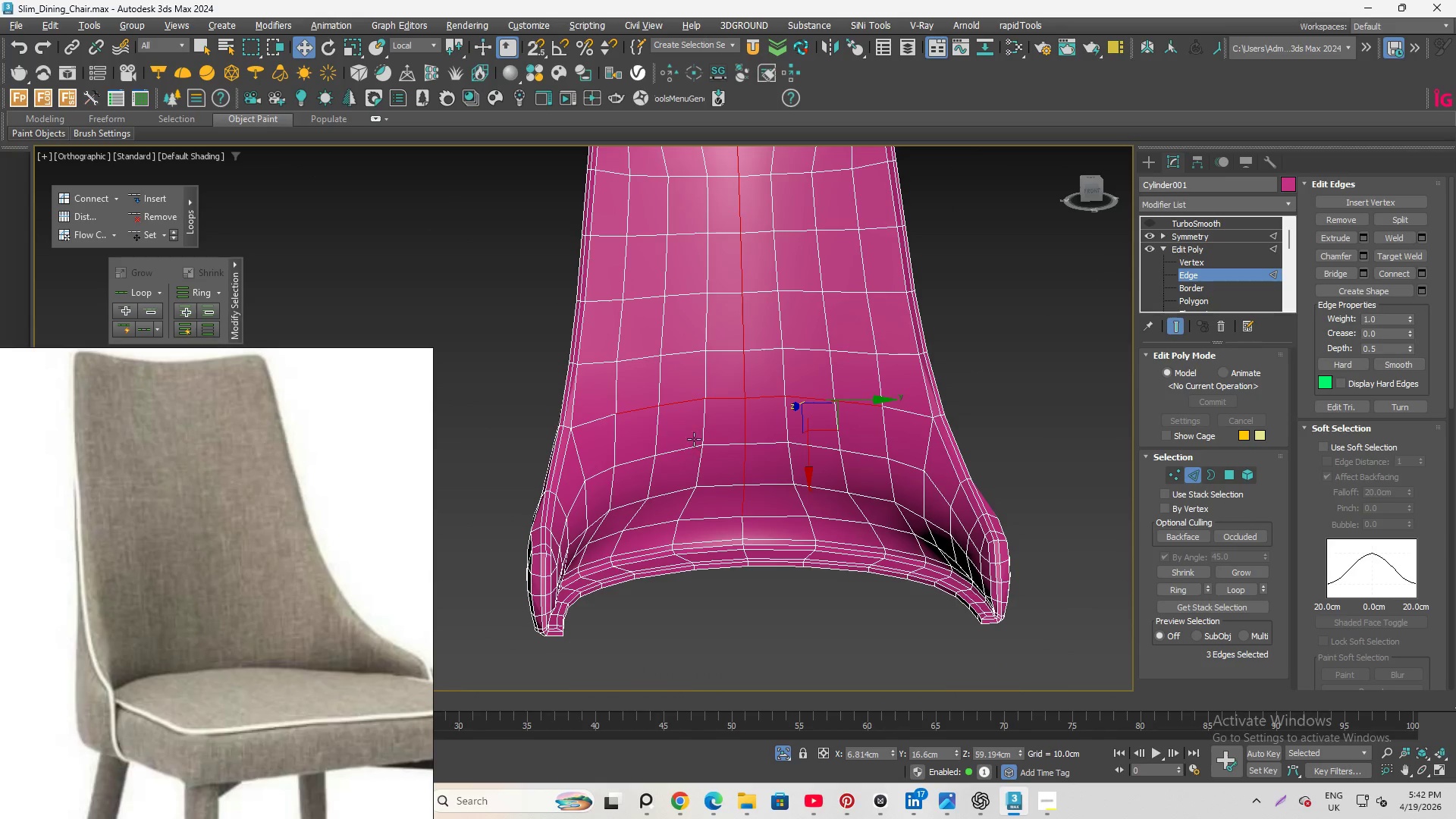 
hold_key(key=AltLeft, duration=1.73)
 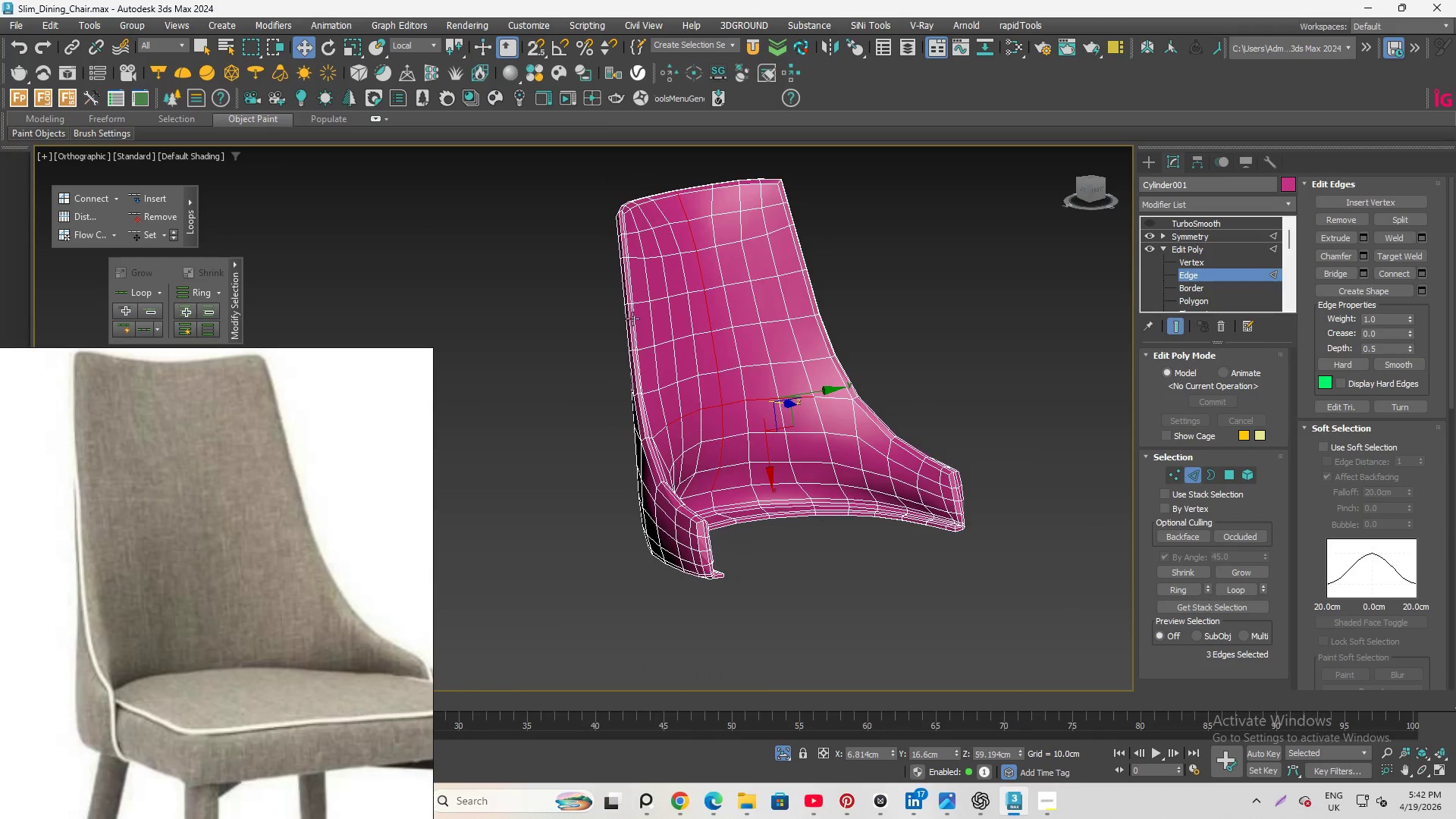 
scroll: coordinate [694, 435], scroll_direction: down, amount: 1.0
 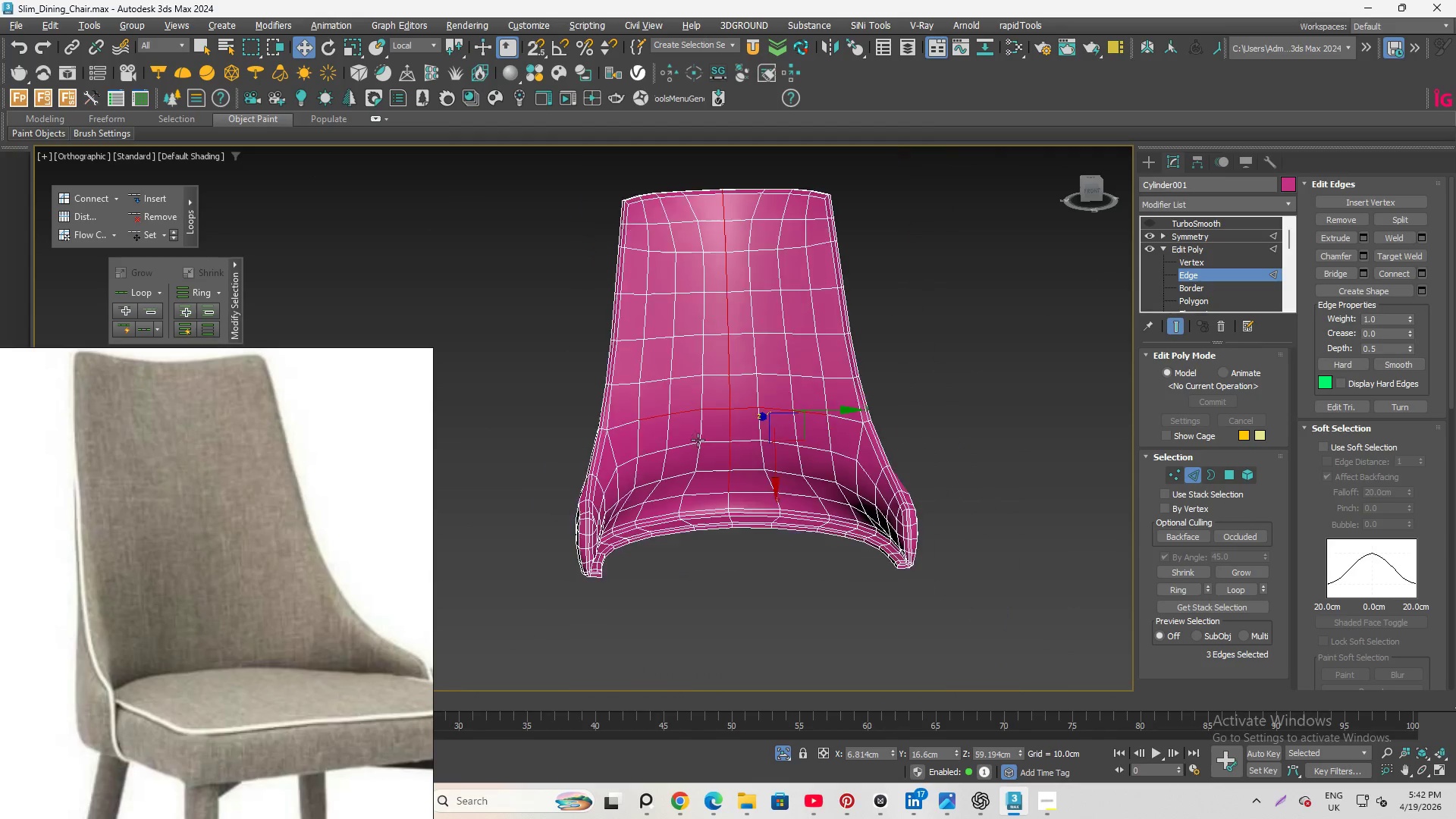 
scroll: coordinate [646, 327], scroll_direction: up, amount: 2.0
 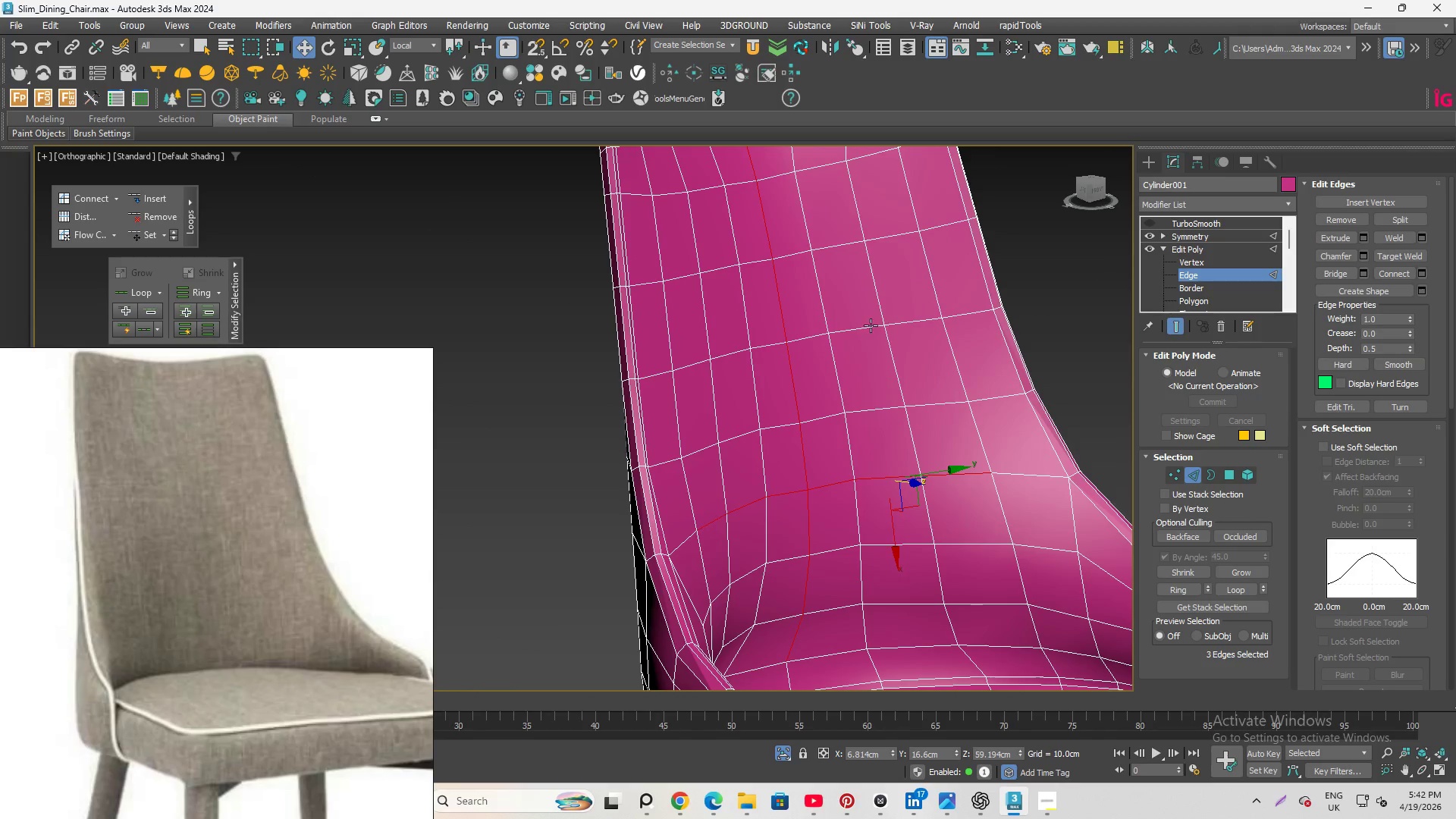 
left_click([868, 325])
 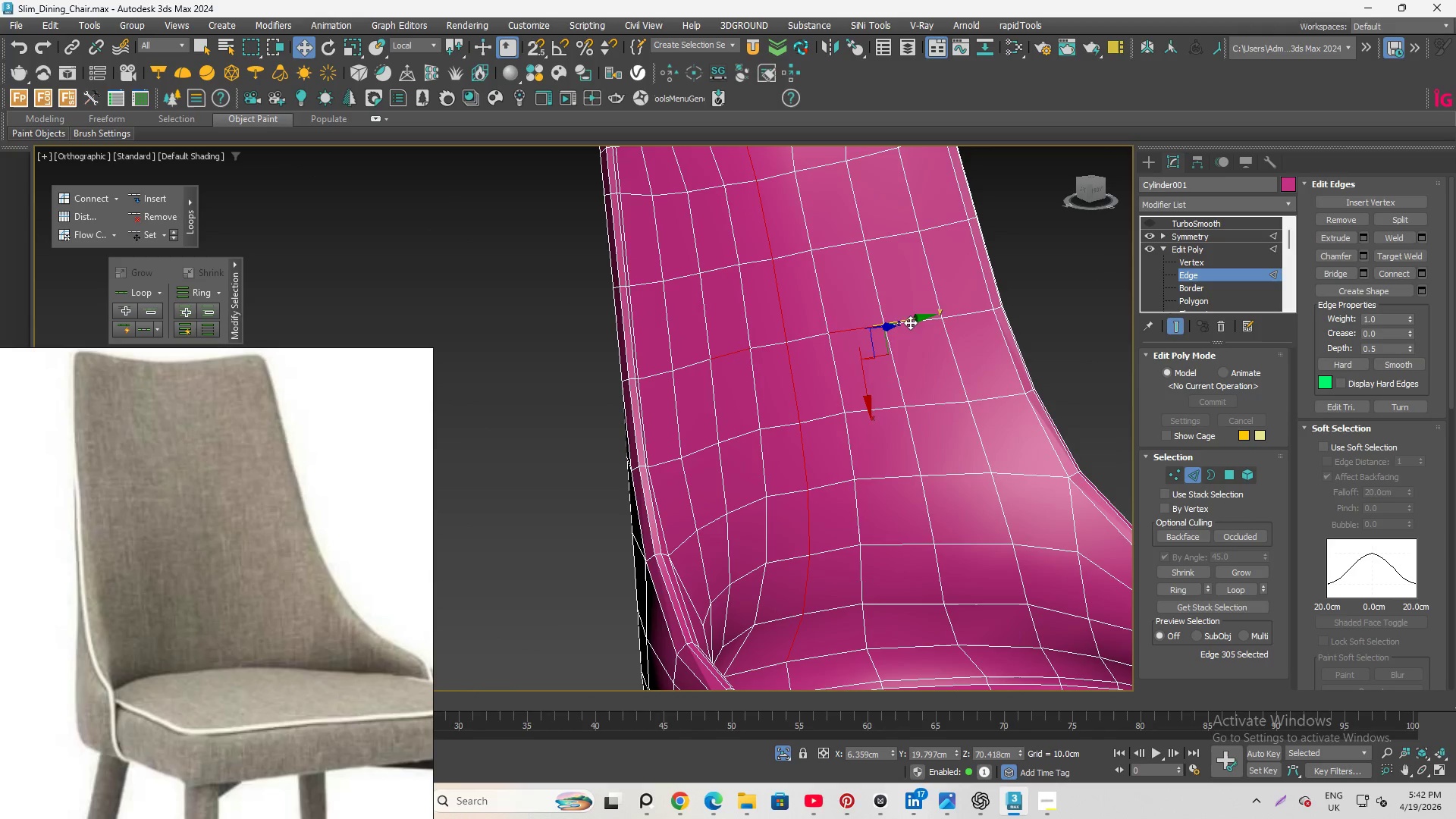 
hold_key(key=ControlLeft, duration=1.23)
left_click([923, 319])
 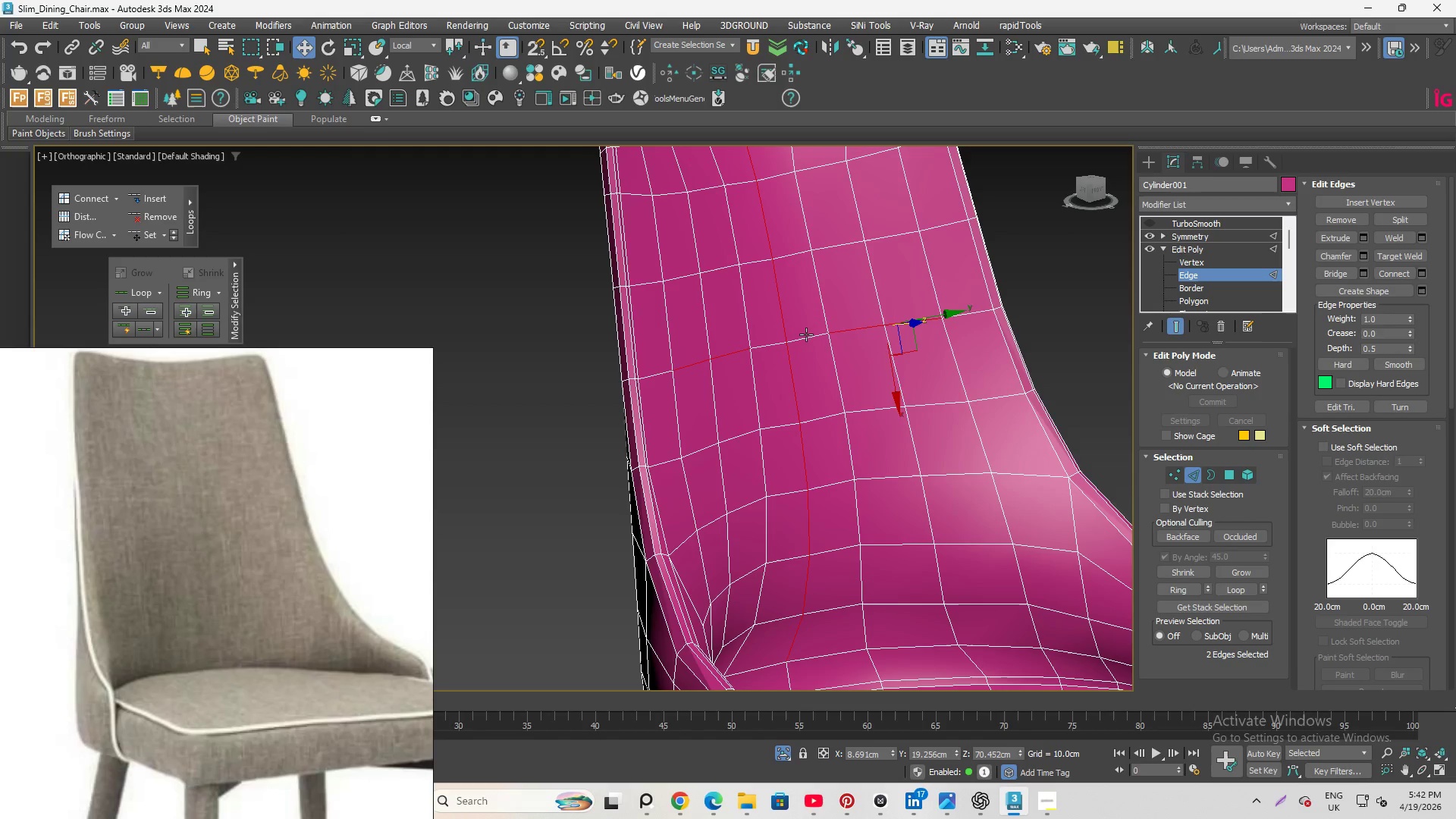 
left_click([806, 334])
 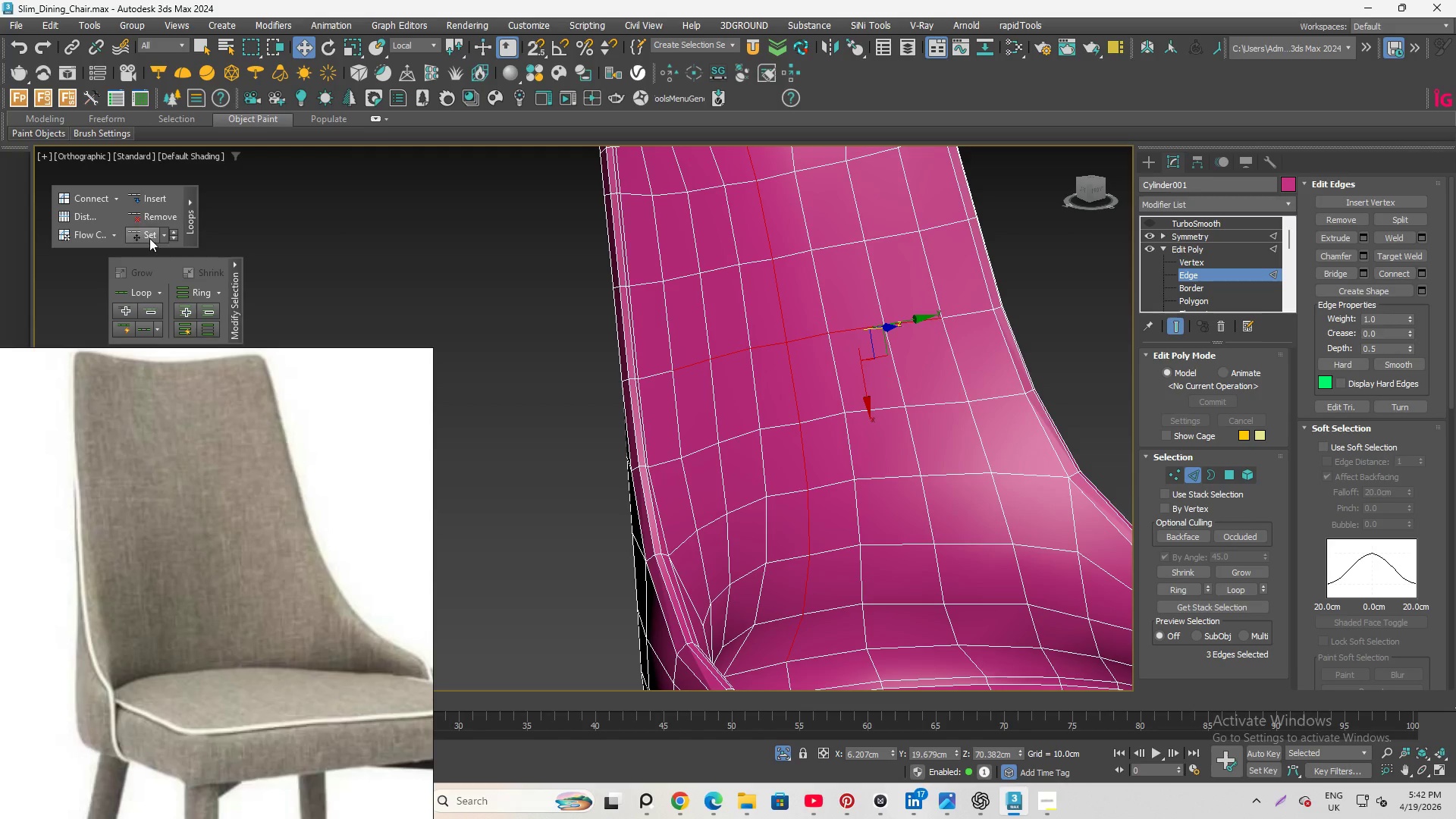 
left_click([149, 236])
 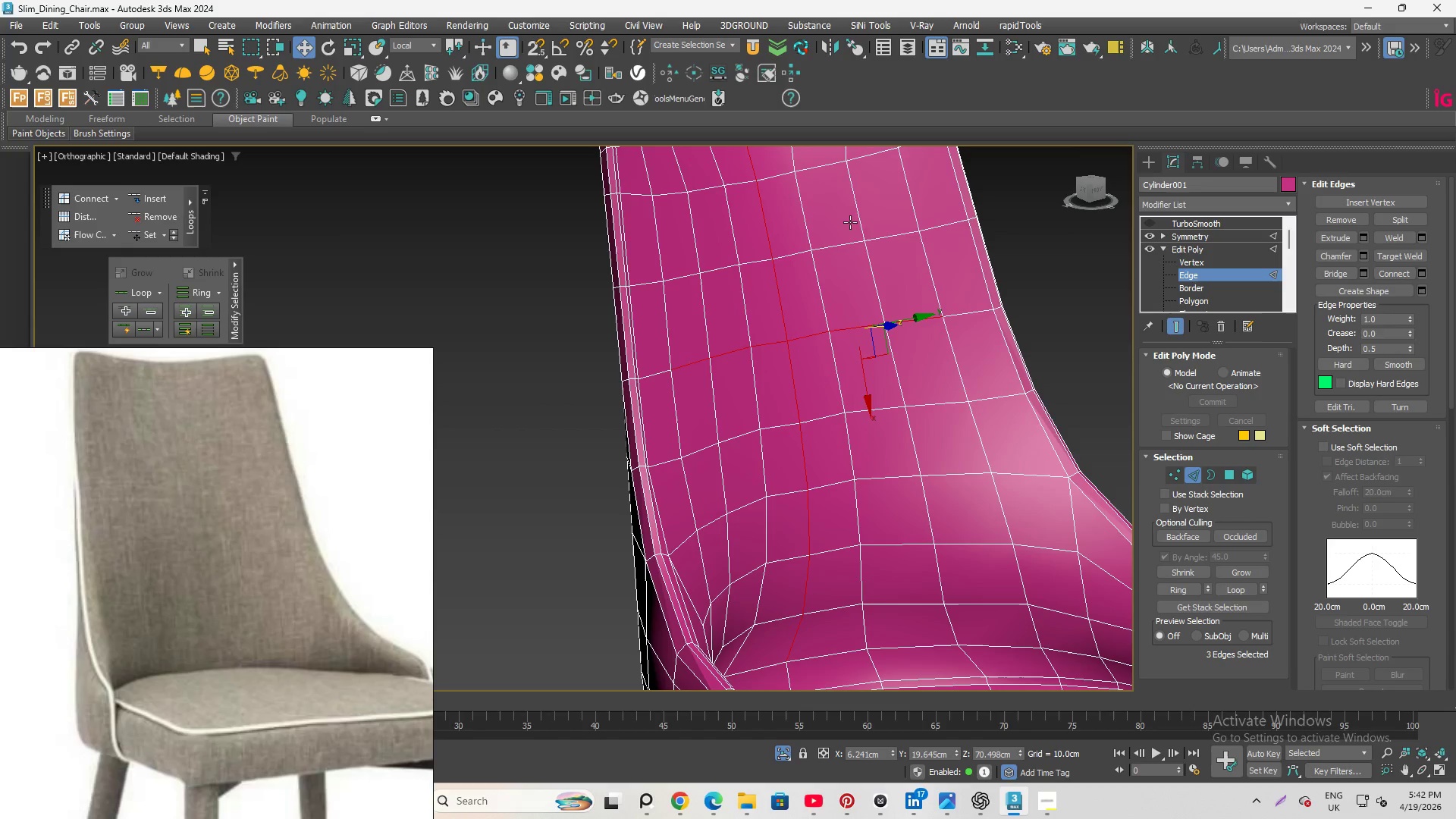 
left_click([893, 236])
 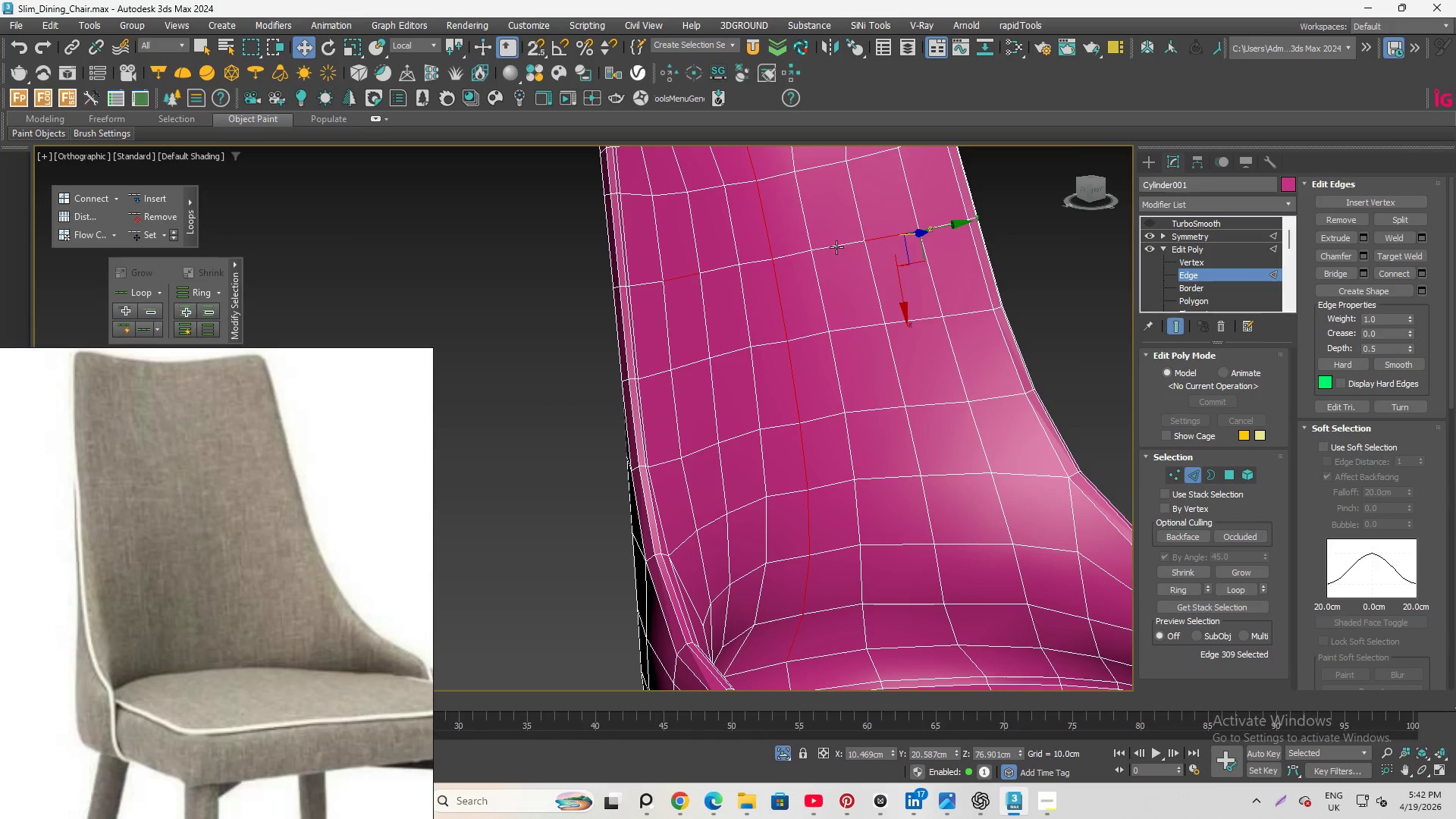 
hold_key(key=ControlLeft, duration=1.36)
left_click([787, 253])
 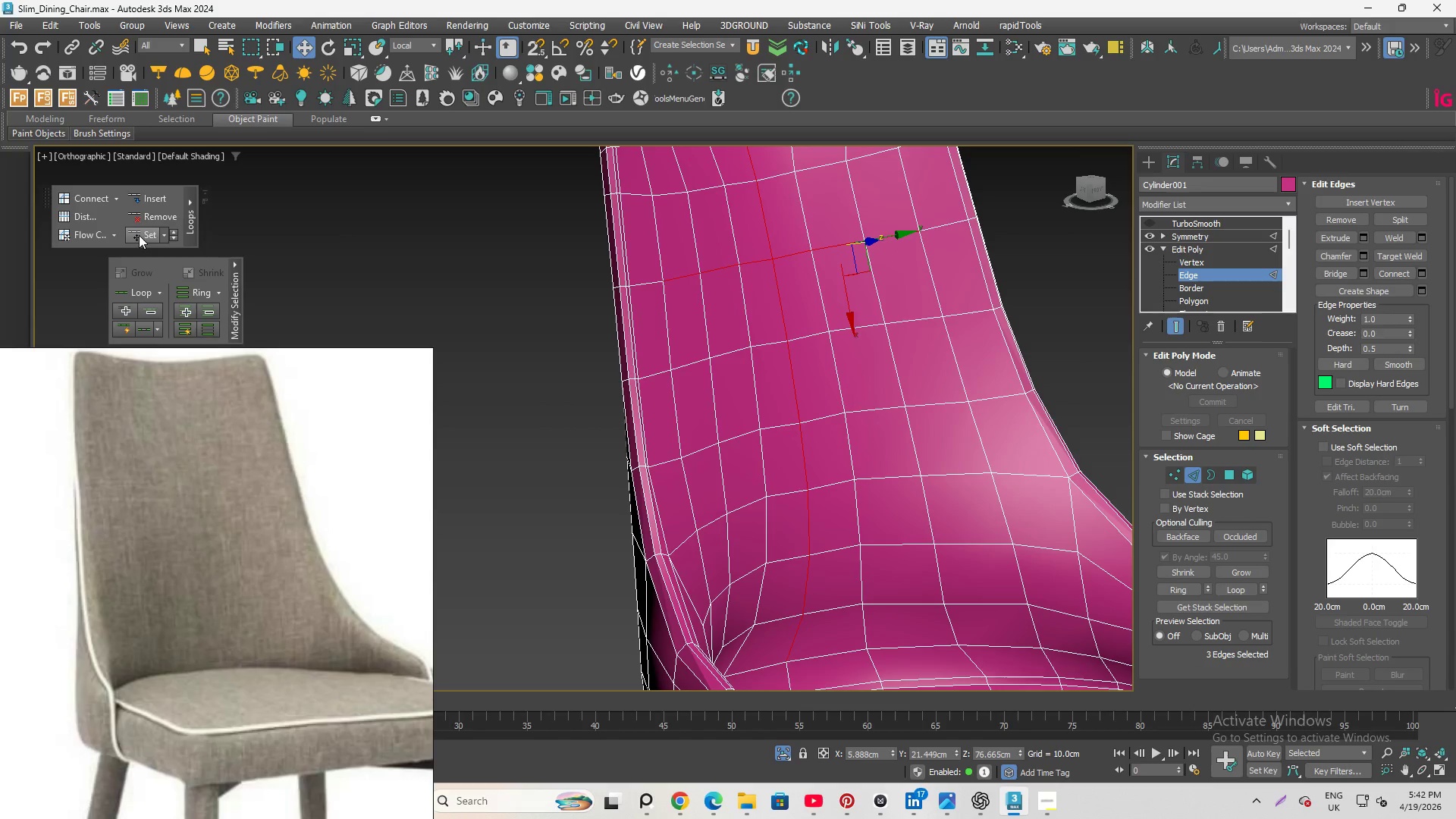 
left_click([139, 235])
 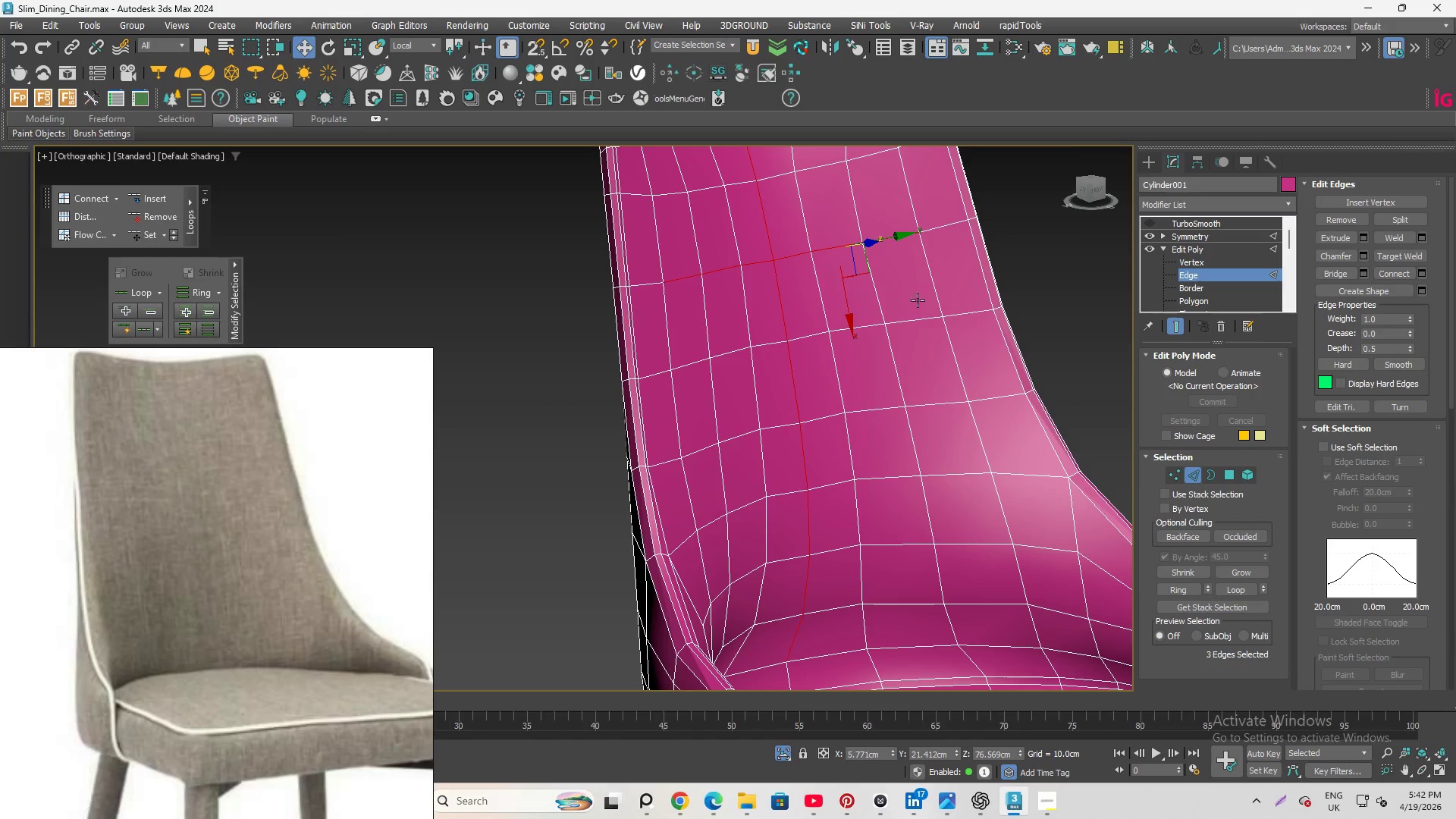 
hold_key(key=AltLeft, duration=2.84)
 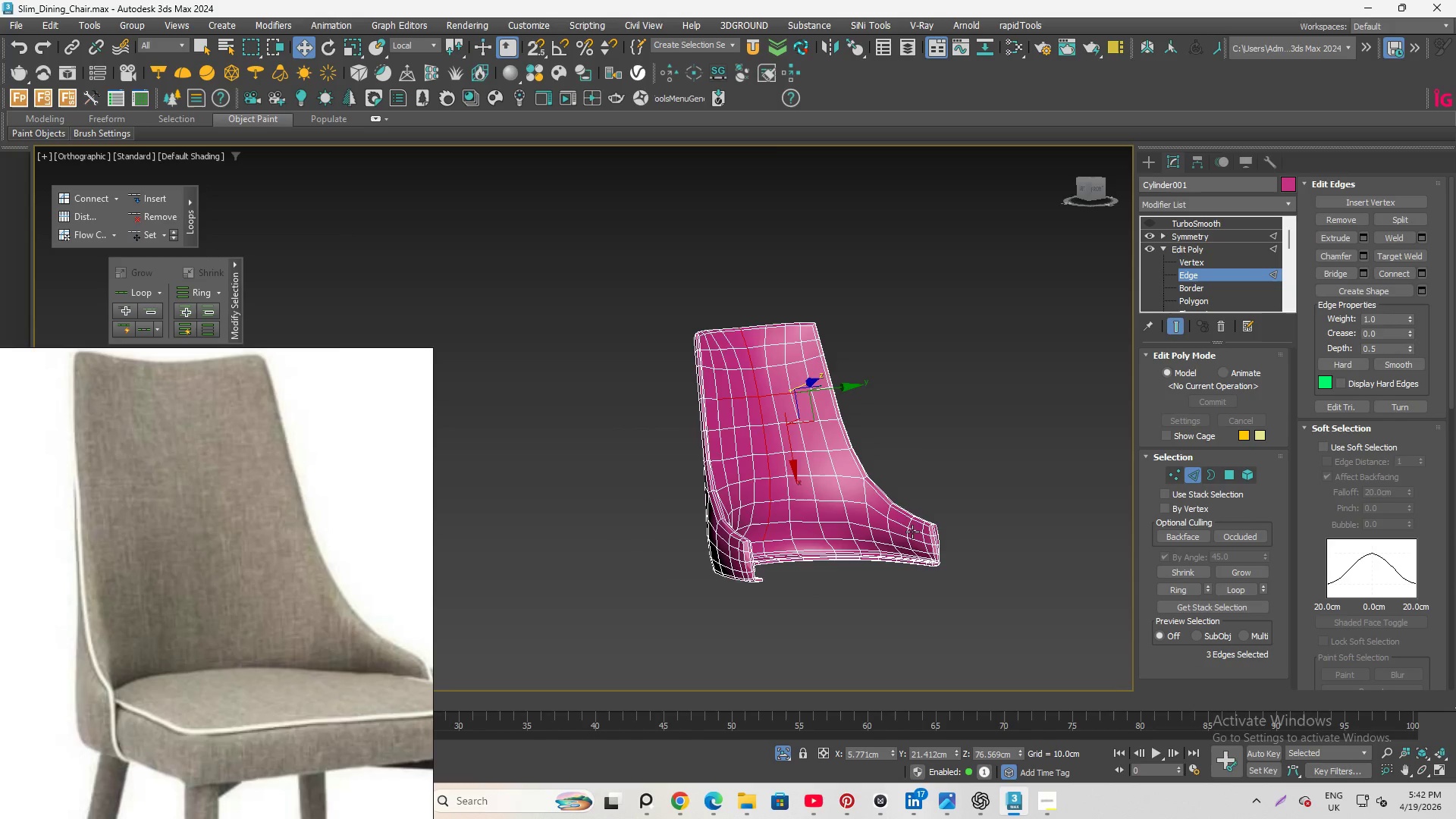 
scroll: coordinate [732, 468], scroll_direction: down, amount: 3.0
 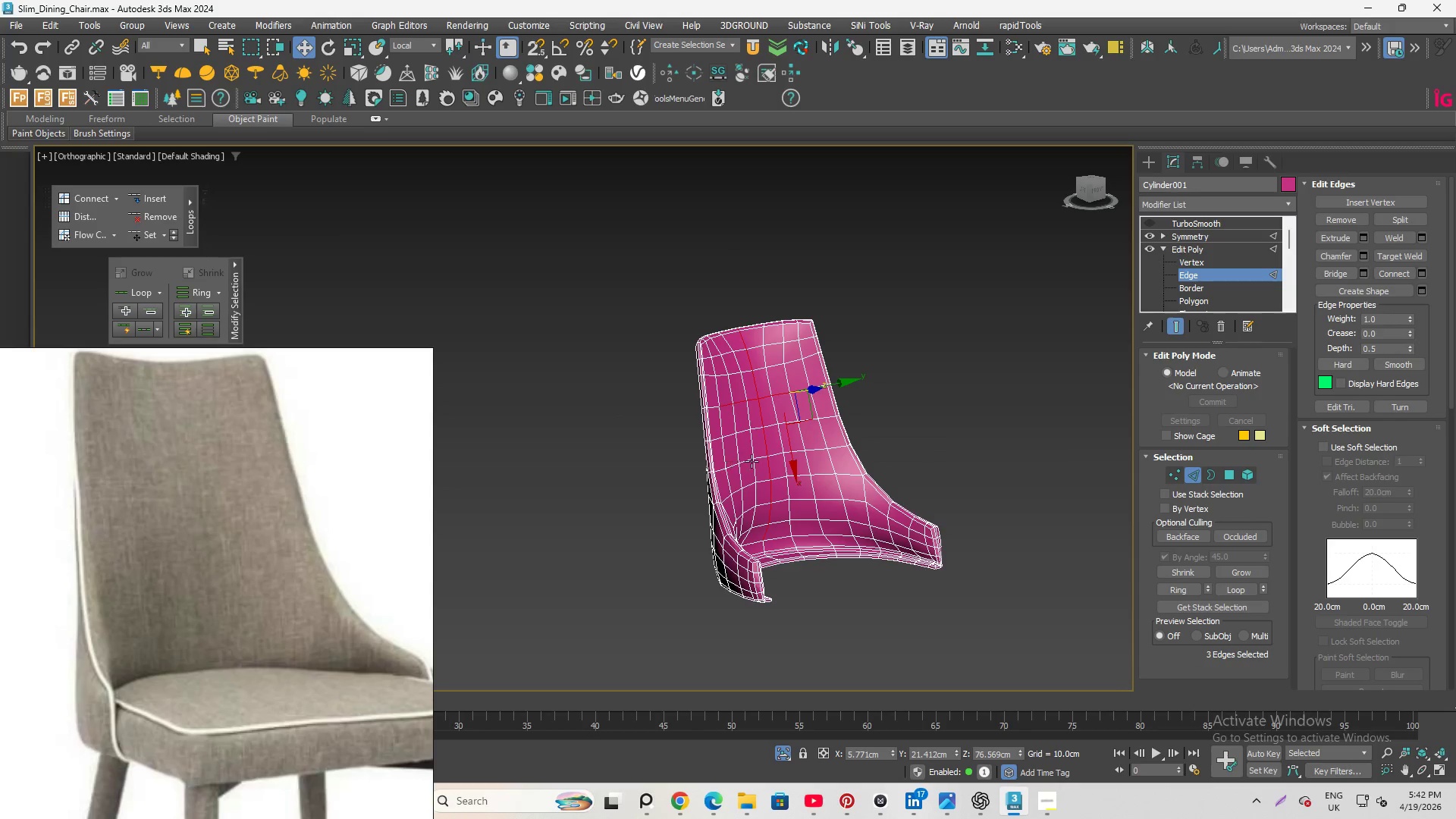 
scroll: coordinate [902, 529], scroll_direction: up, amount: 4.0
 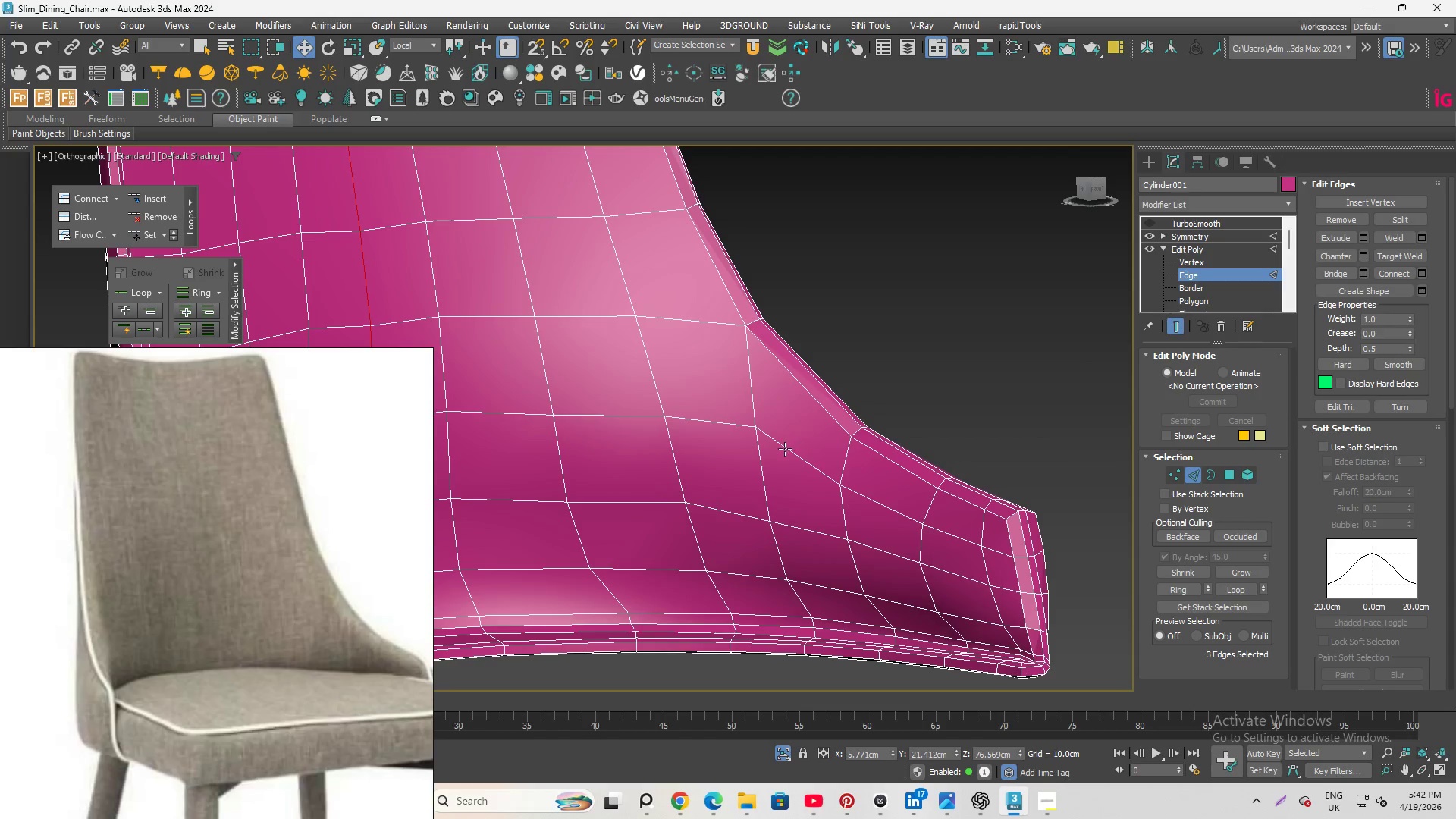 
left_click([785, 449])
 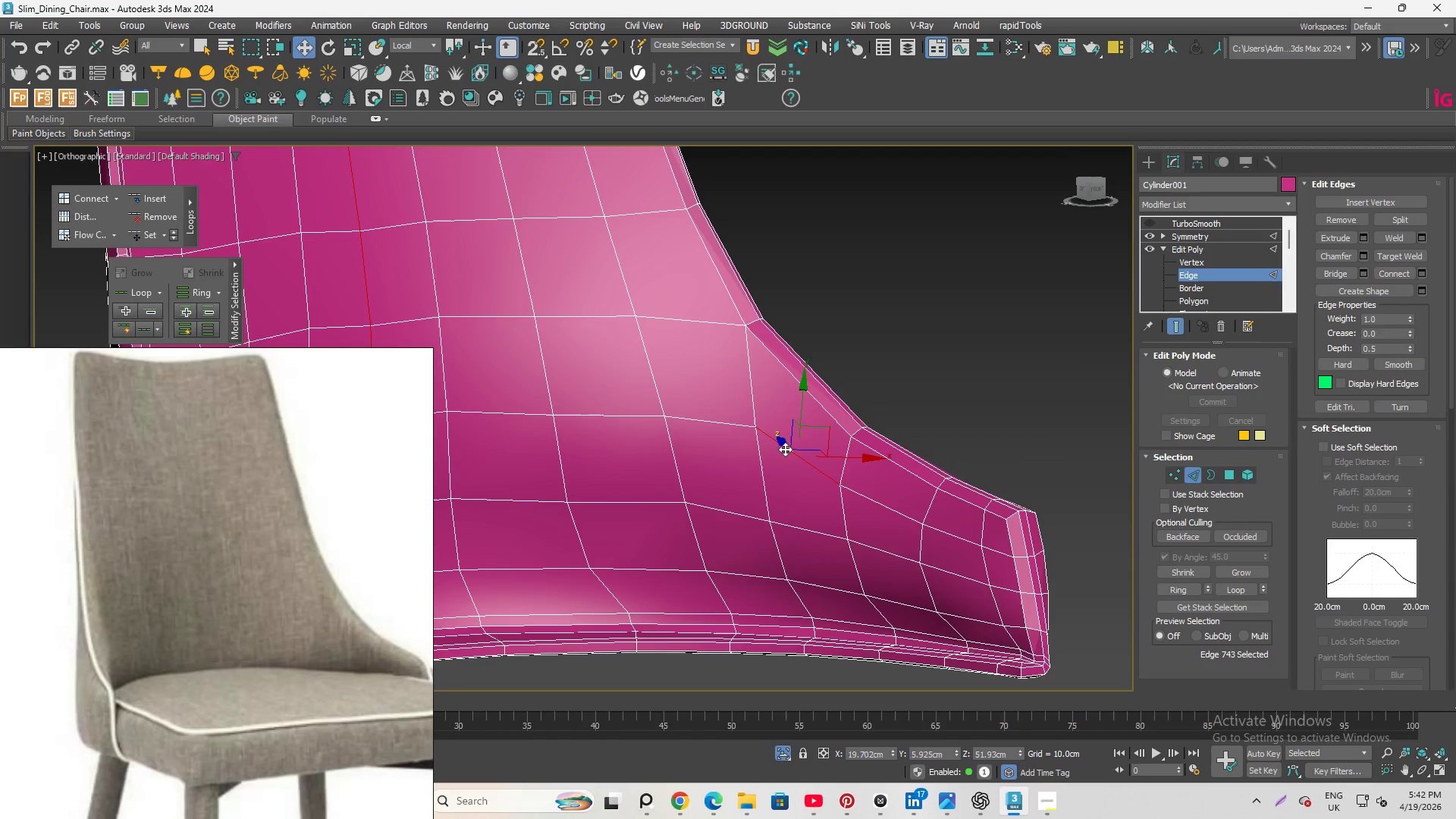 
hold_key(key=ControlLeft, duration=0.89)
 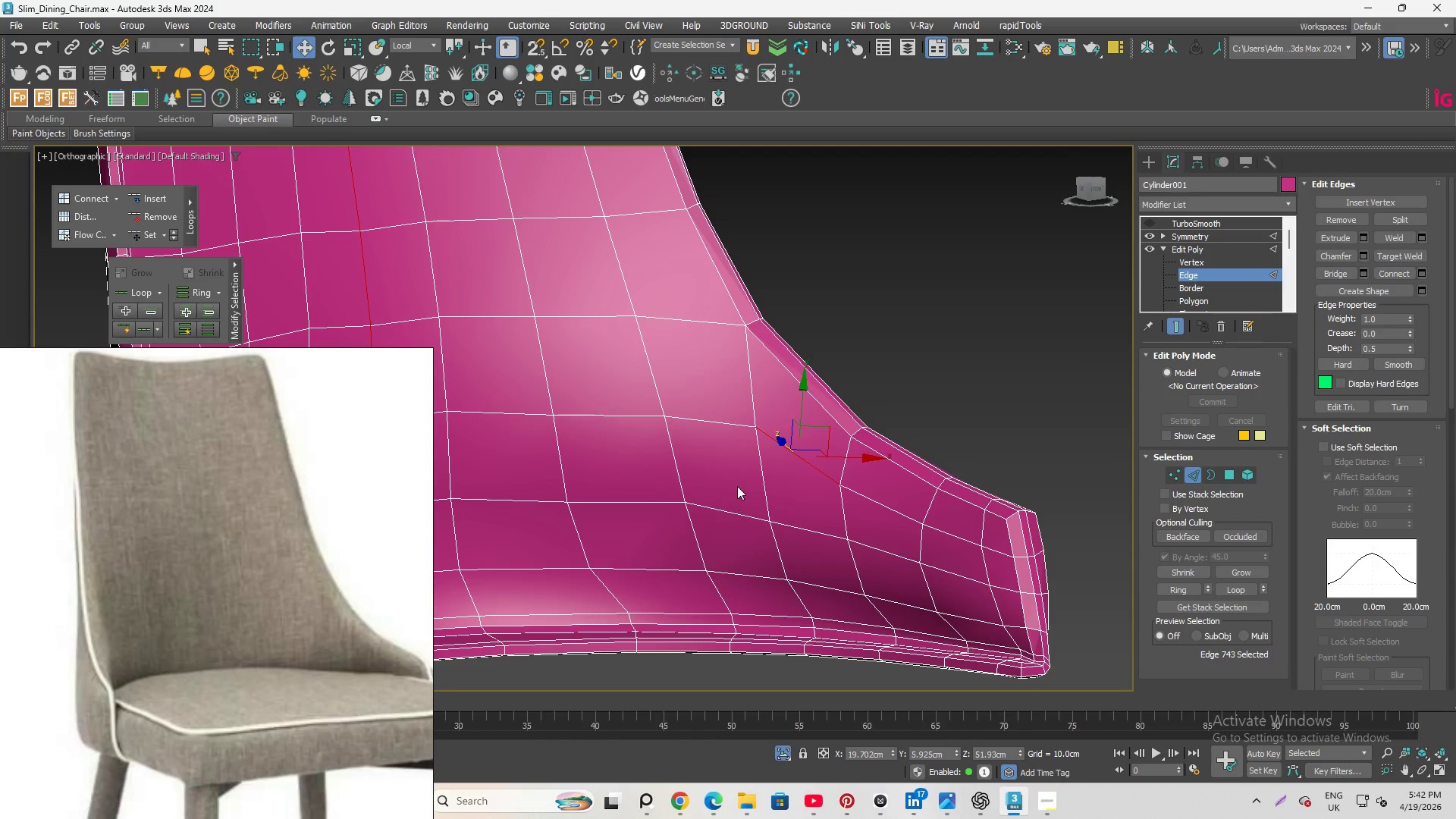 
hold_key(key=AltLeft, duration=0.66)
 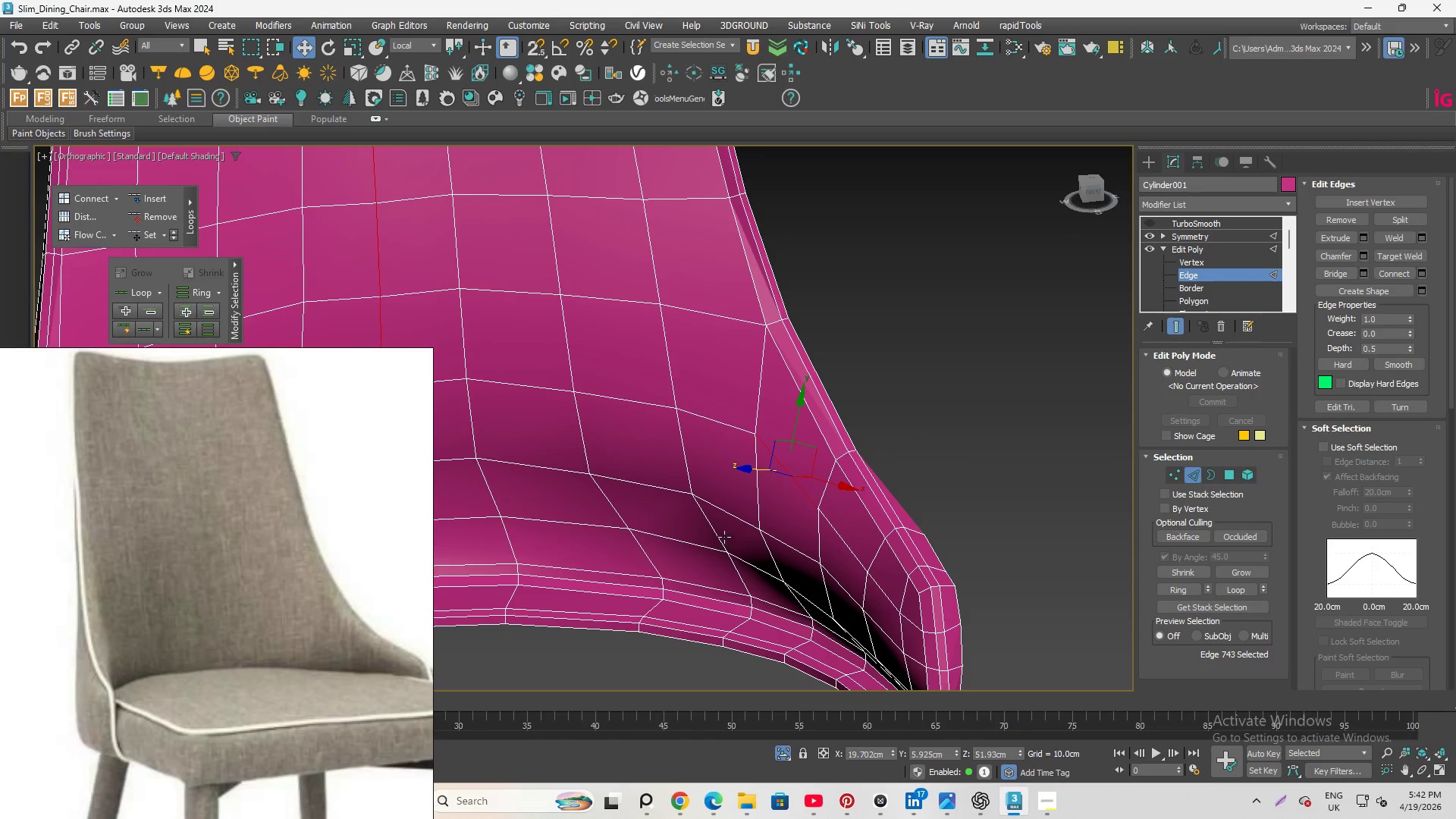 
scroll: coordinate [755, 482], scroll_direction: down, amount: 2.0
 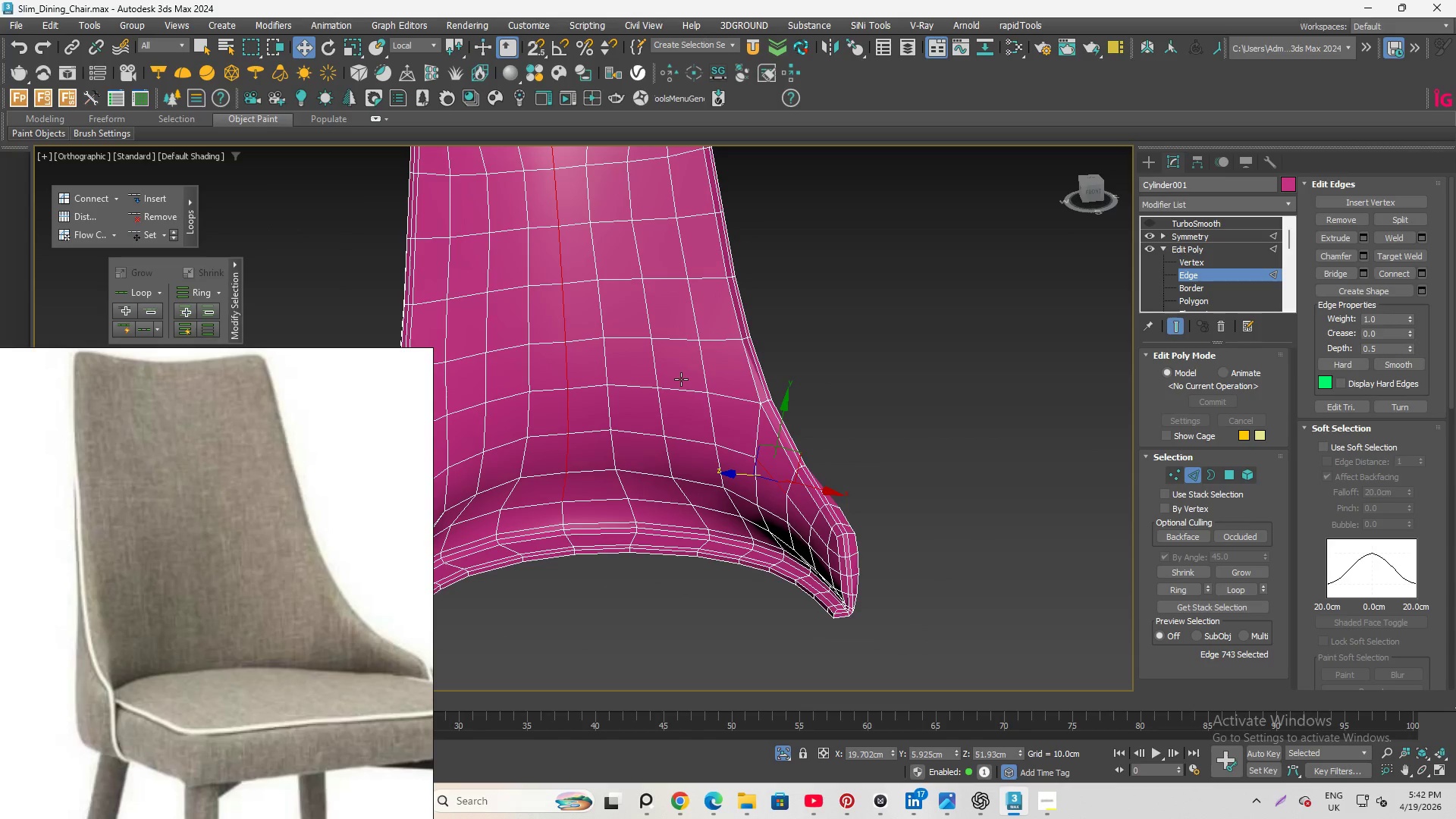 
wait(7.84)
 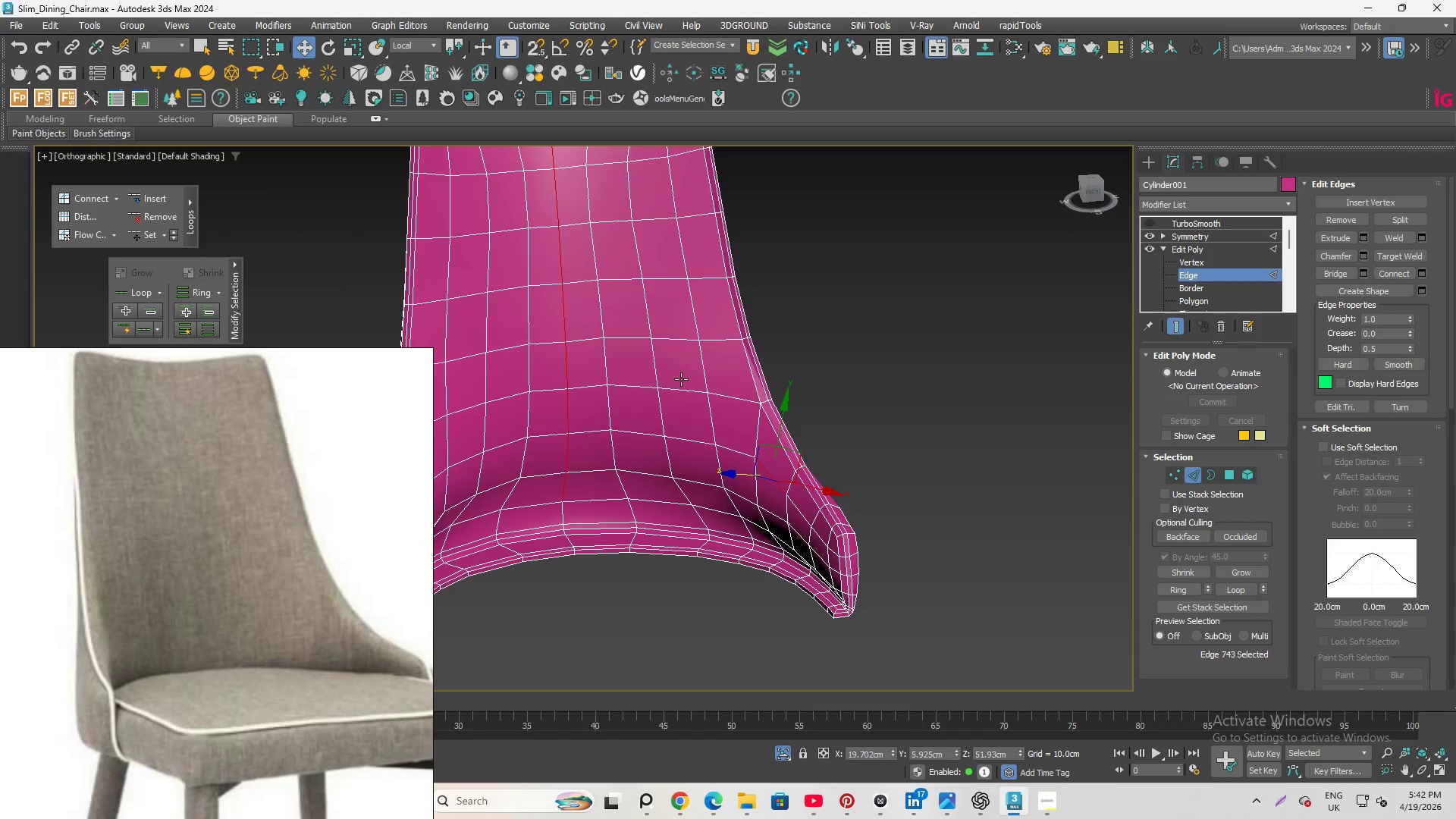 
left_click([782, 752])
 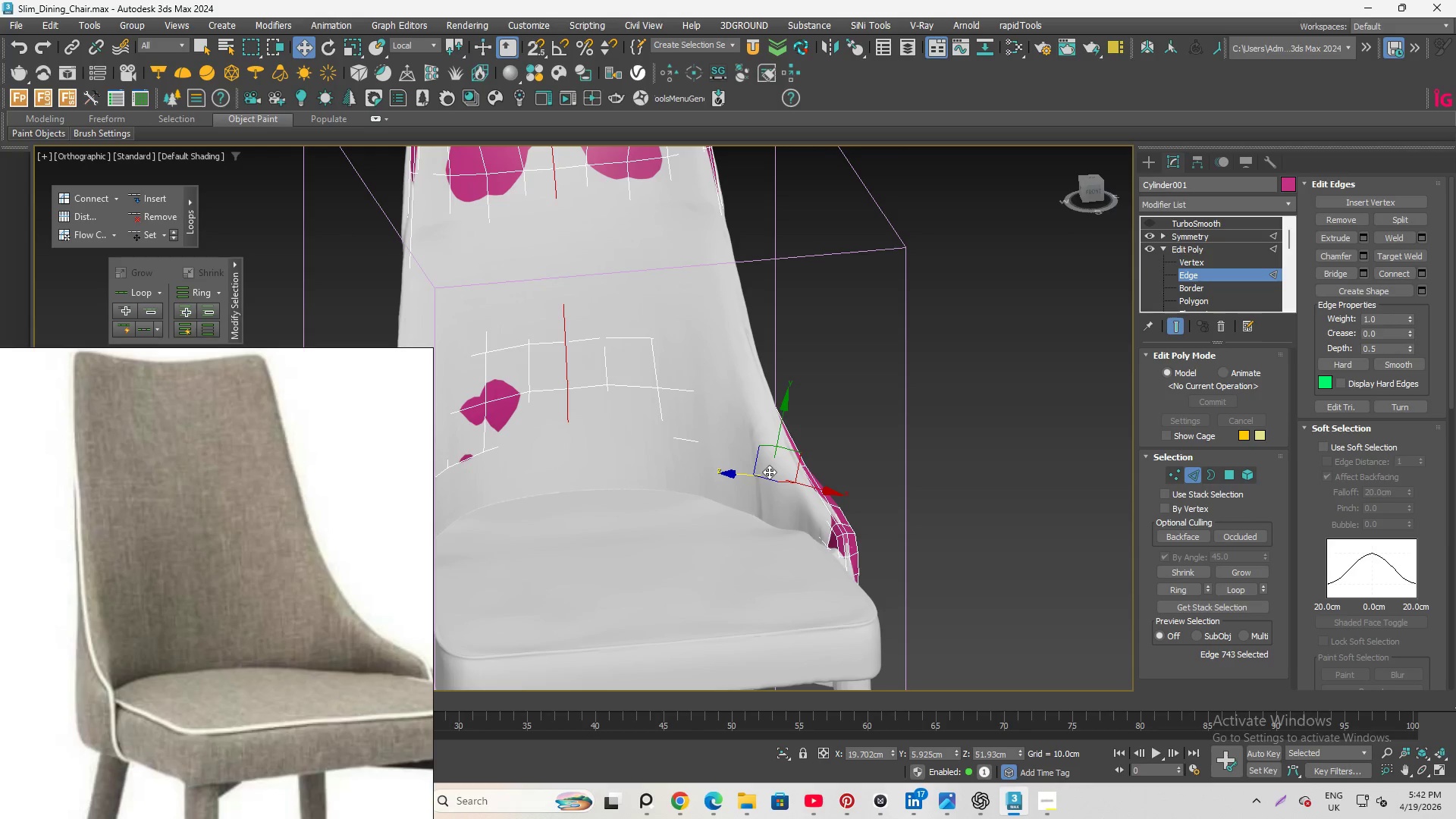 
hold_key(key=AltLeft, duration=1.81)
 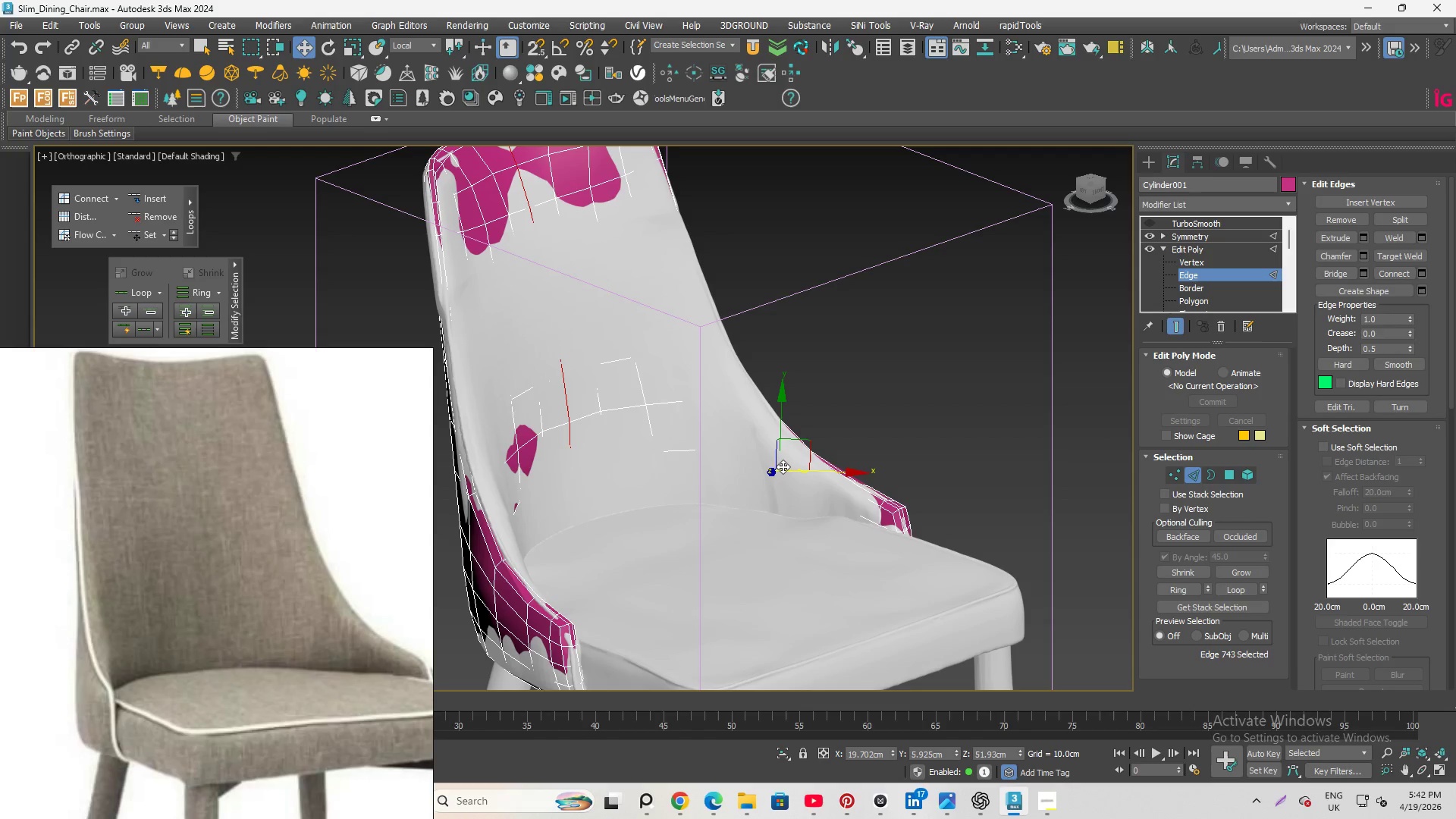 
hold_key(key=AltLeft, duration=3.64)
 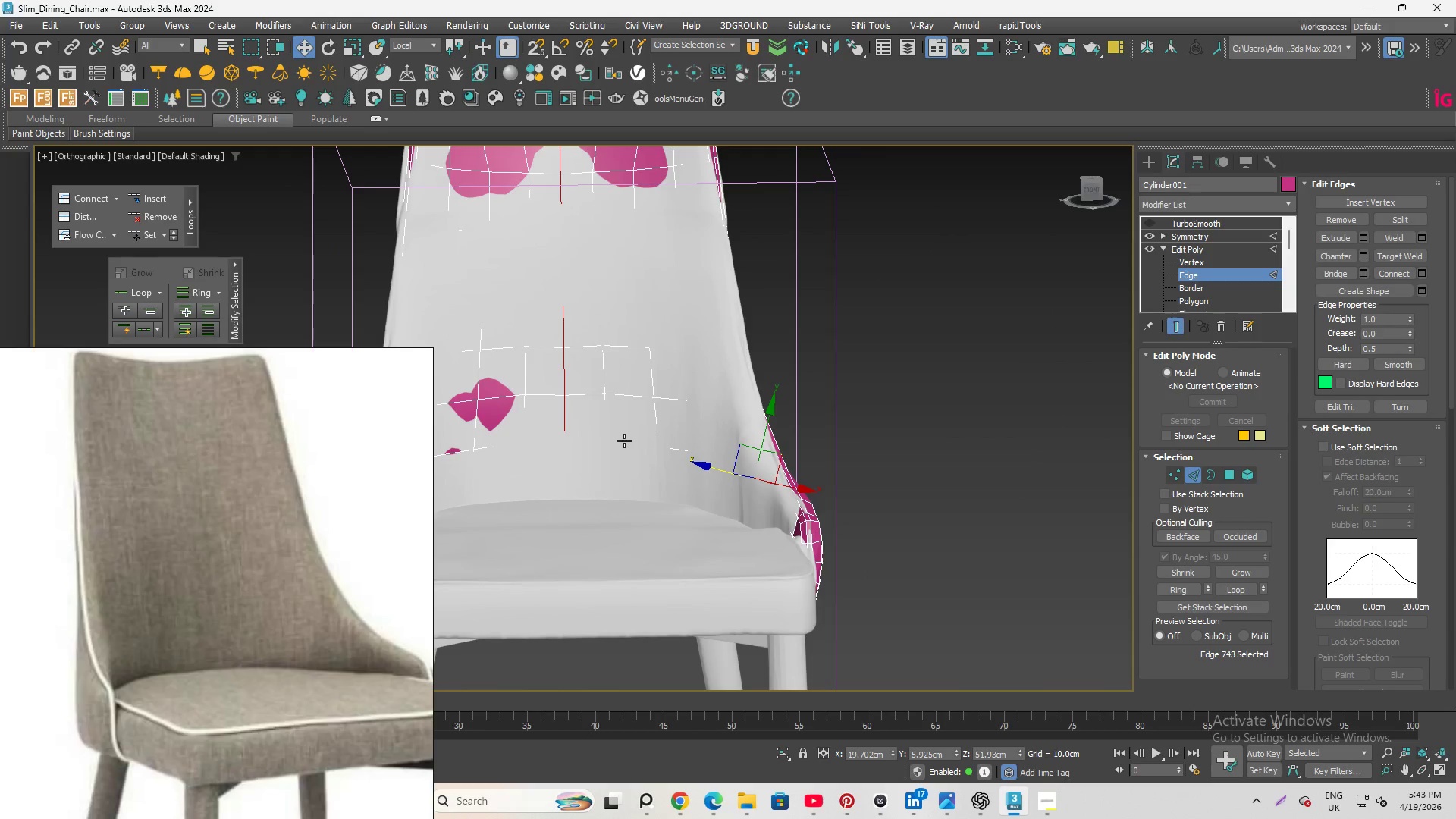 
hold_key(key=AltLeft, duration=4.72)
 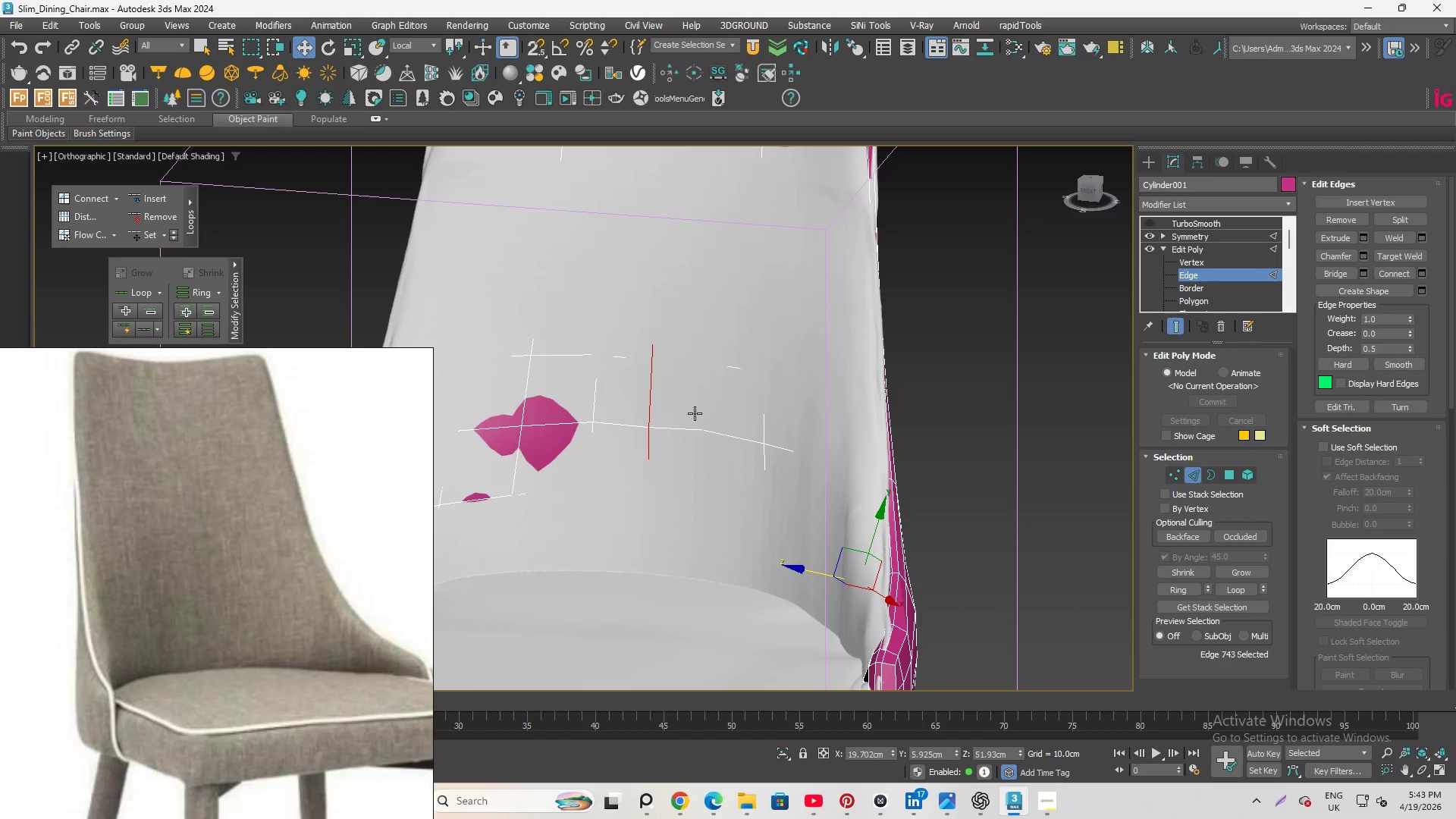 
scroll: coordinate [722, 372], scroll_direction: up, amount: 1.0
 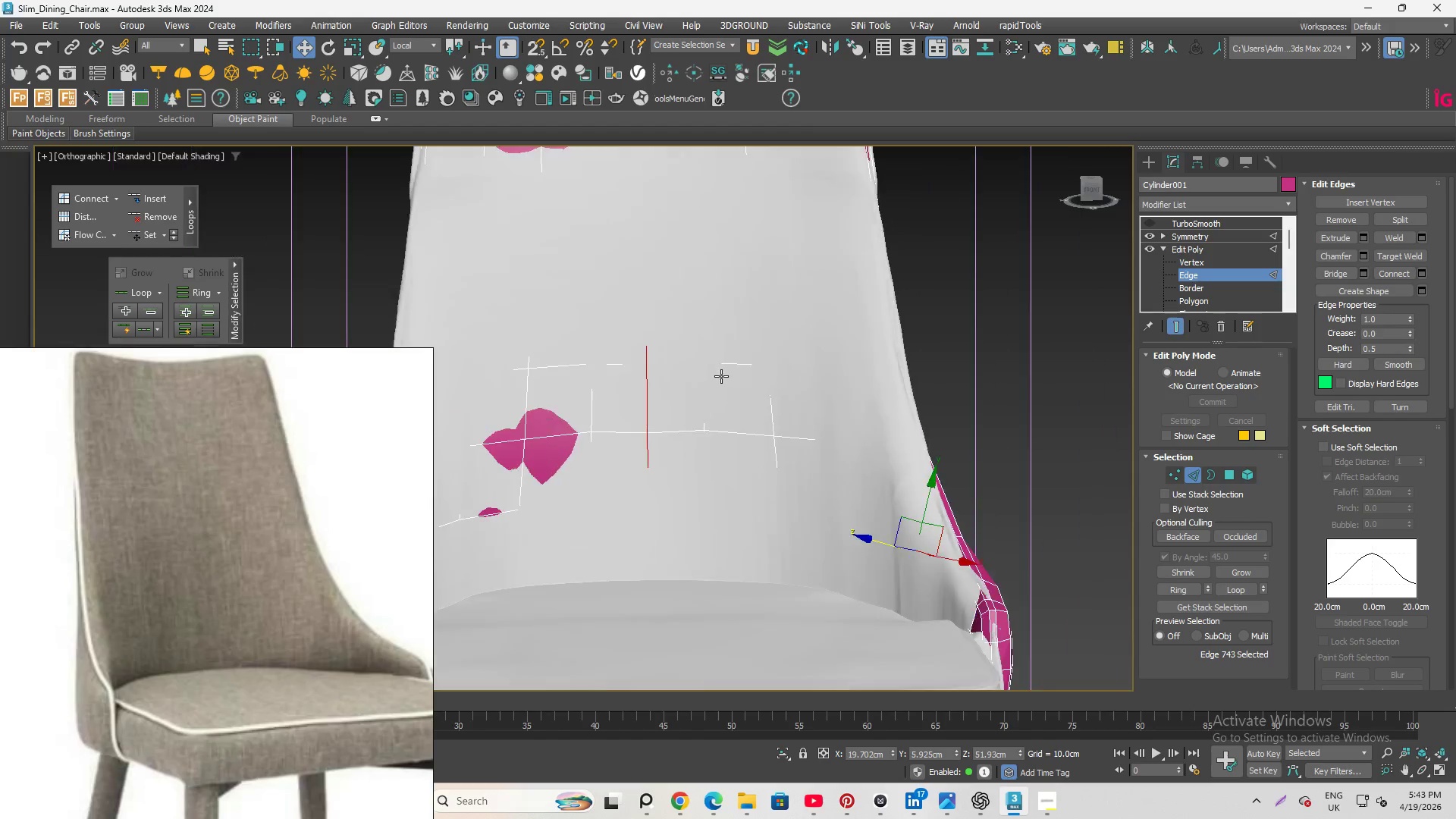 
key(Alt+Q)
 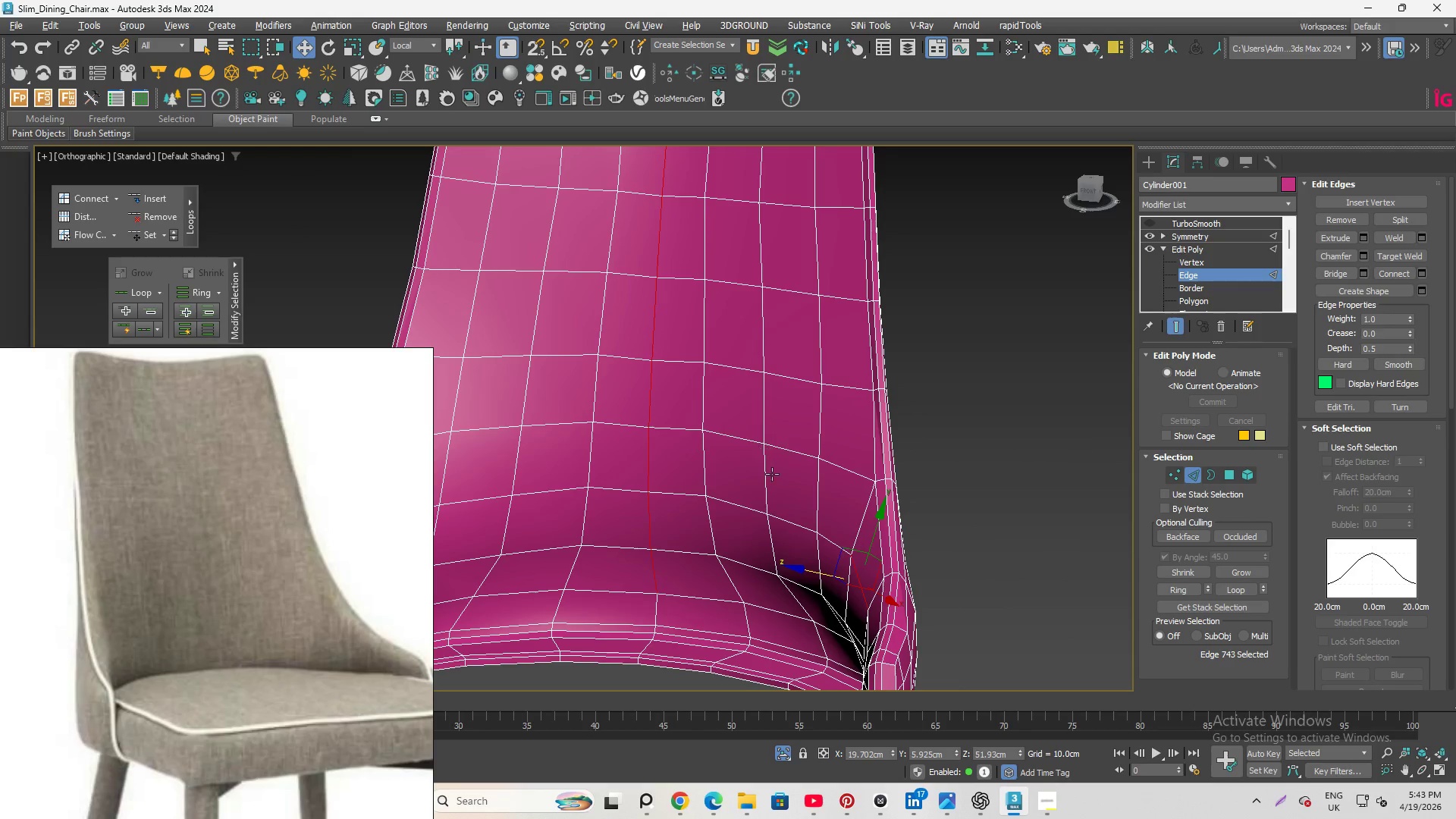 
hold_key(key=AltLeft, duration=1.47)
 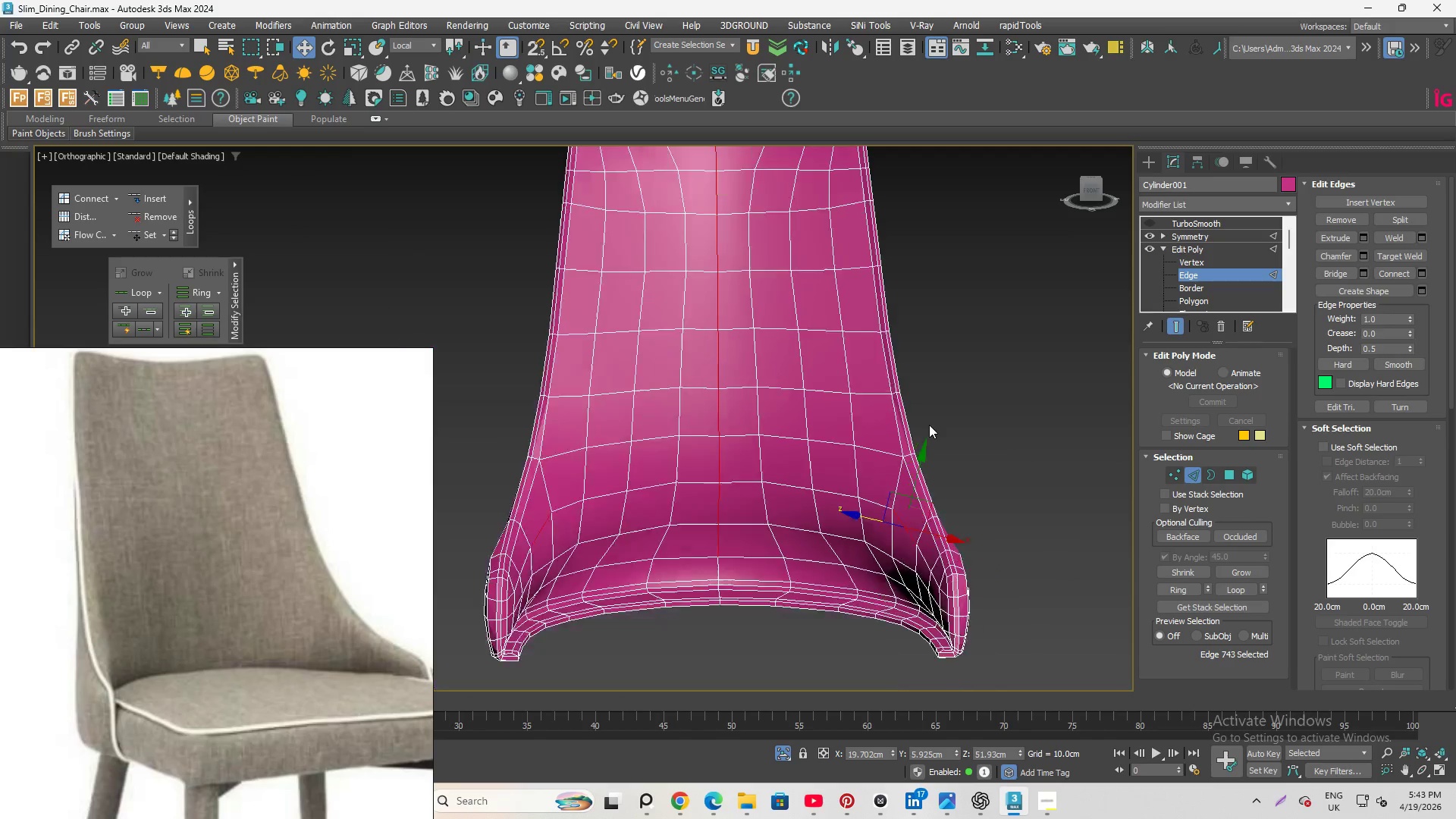 
hold_key(key=AltLeft, duration=0.92)
 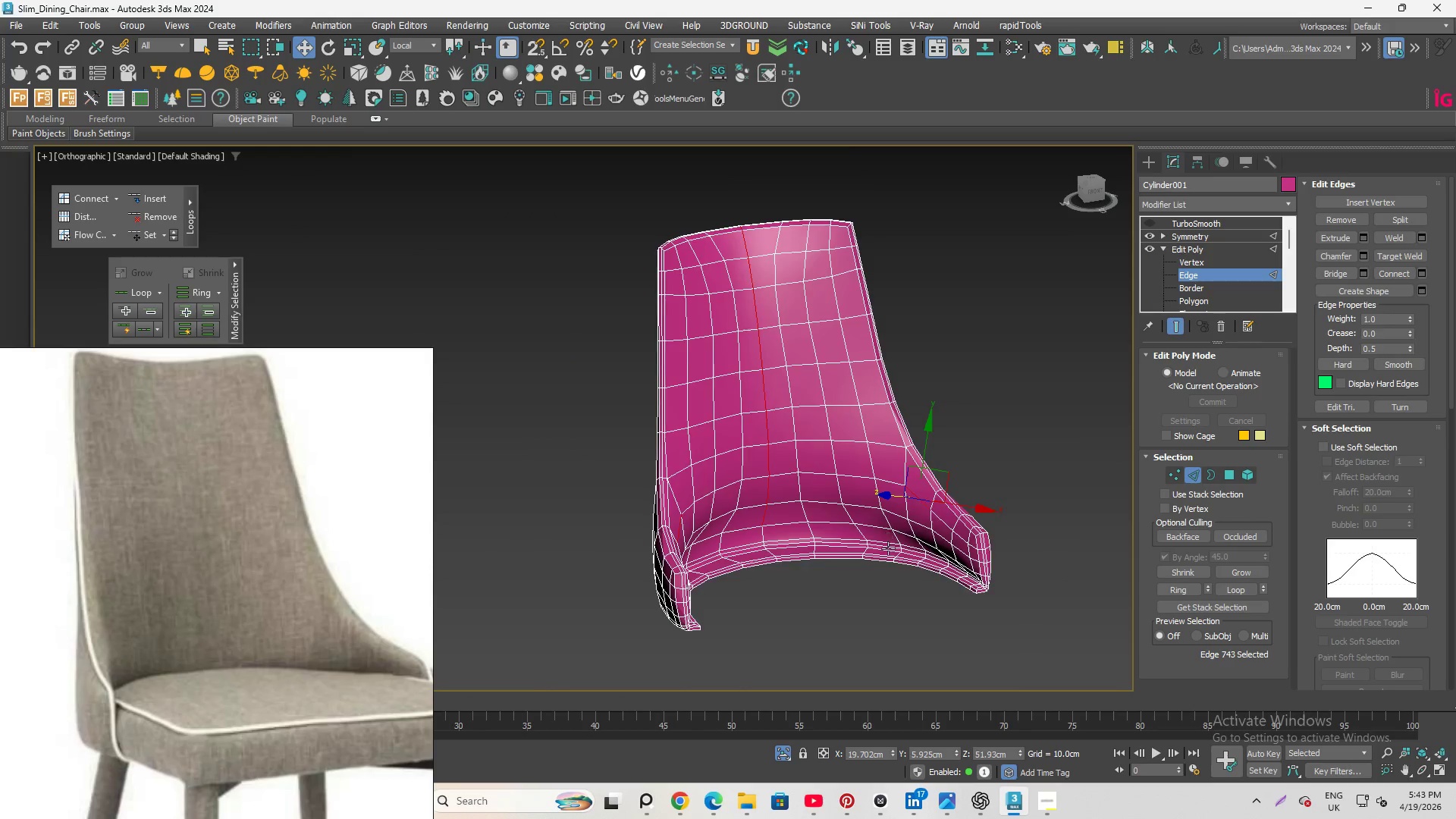 
scroll: coordinate [928, 428], scroll_direction: down, amount: 2.0
 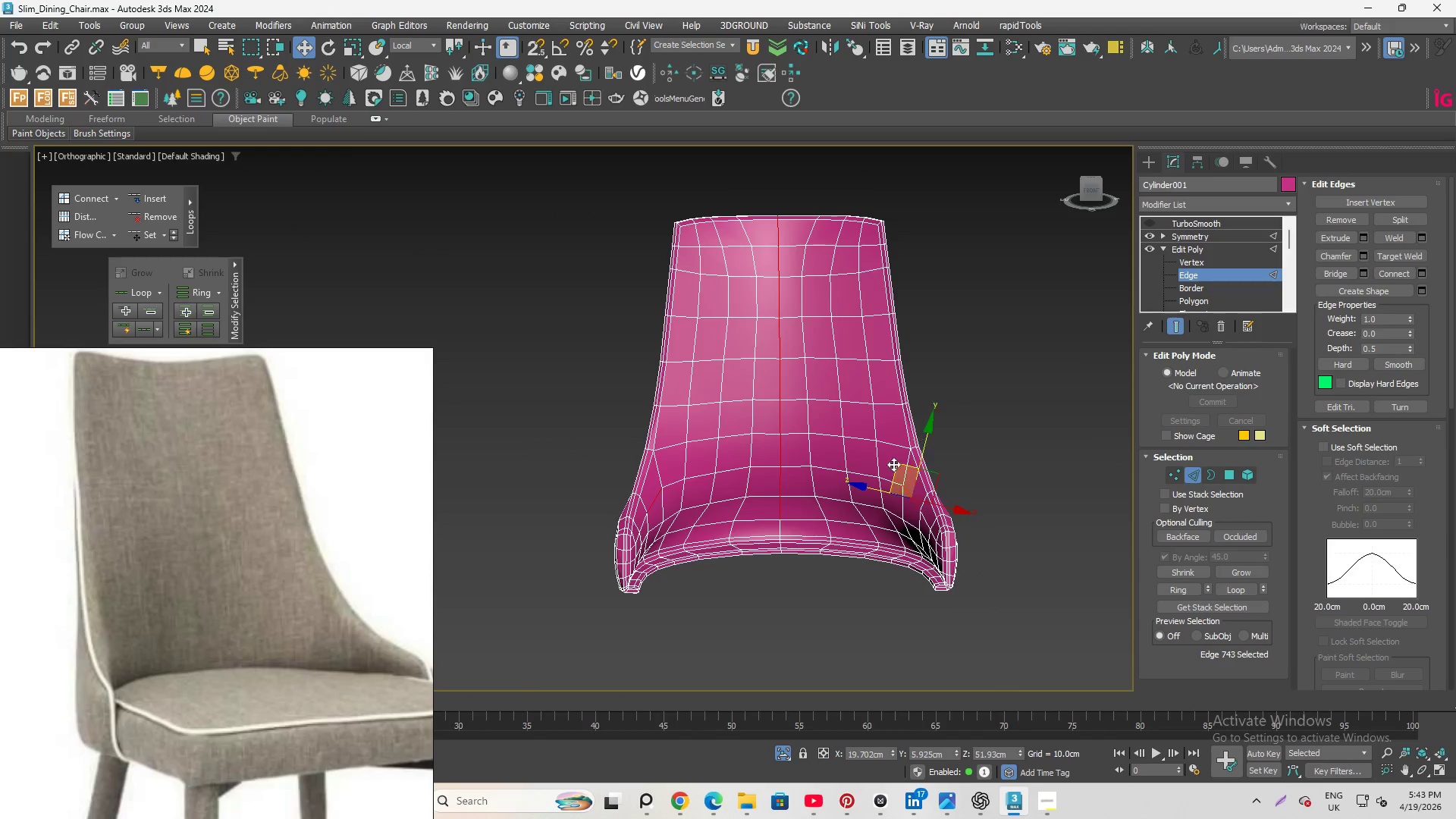 
scroll: coordinate [890, 548], scroll_direction: up, amount: 1.0
 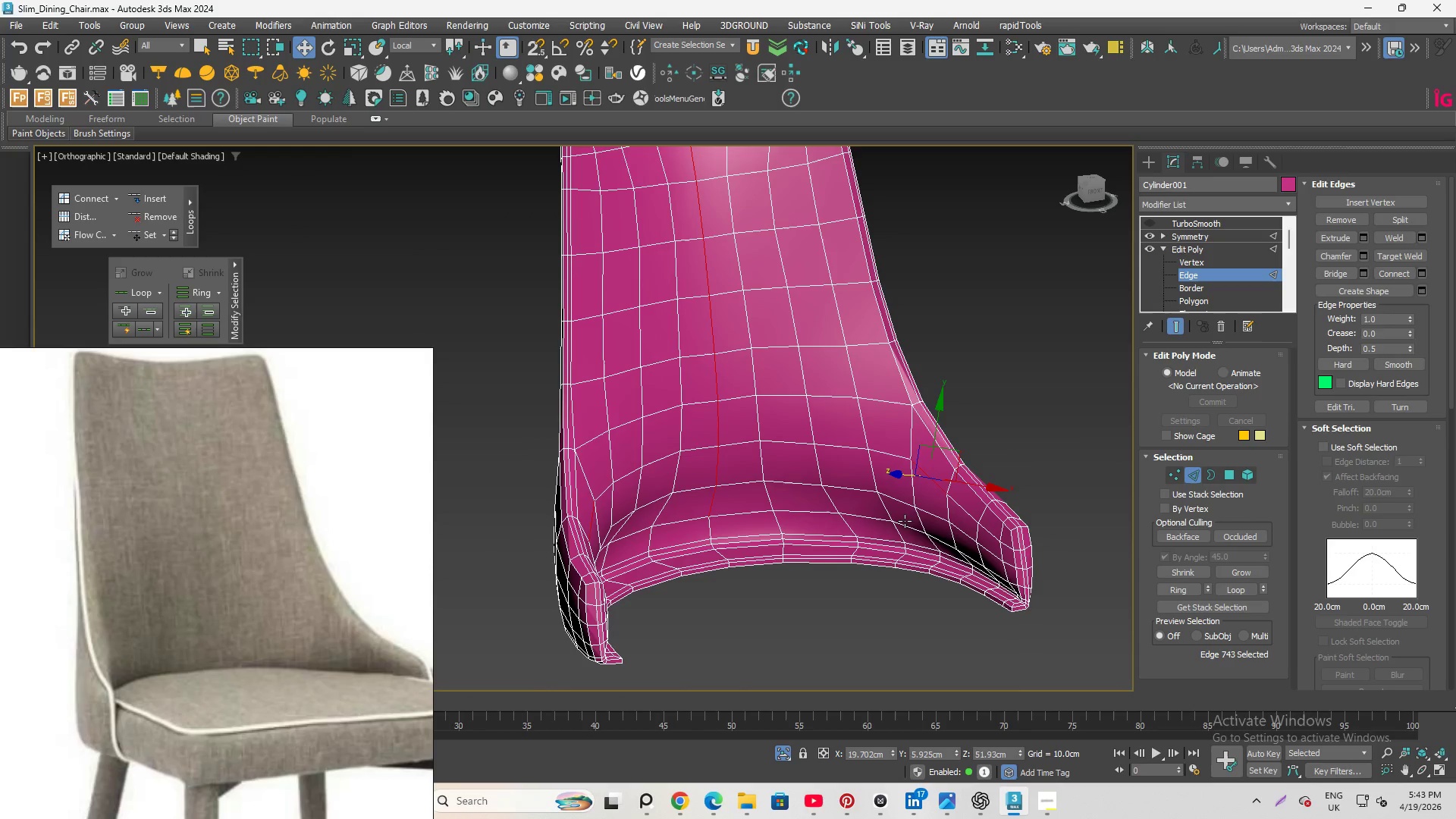 
left_click([905, 521])
 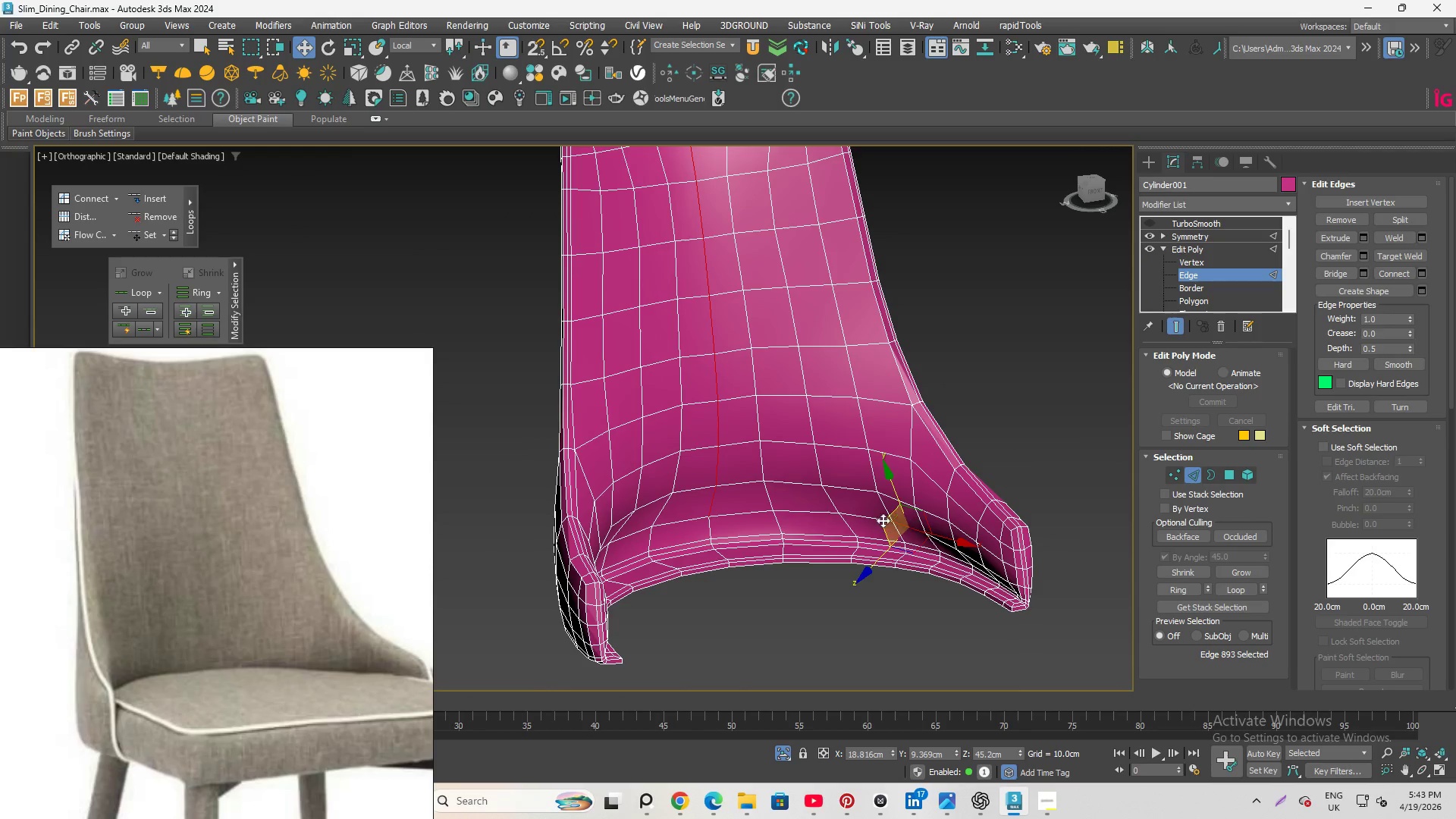 
hold_key(key=ControlLeft, duration=1.92)
left_click([850, 511])
 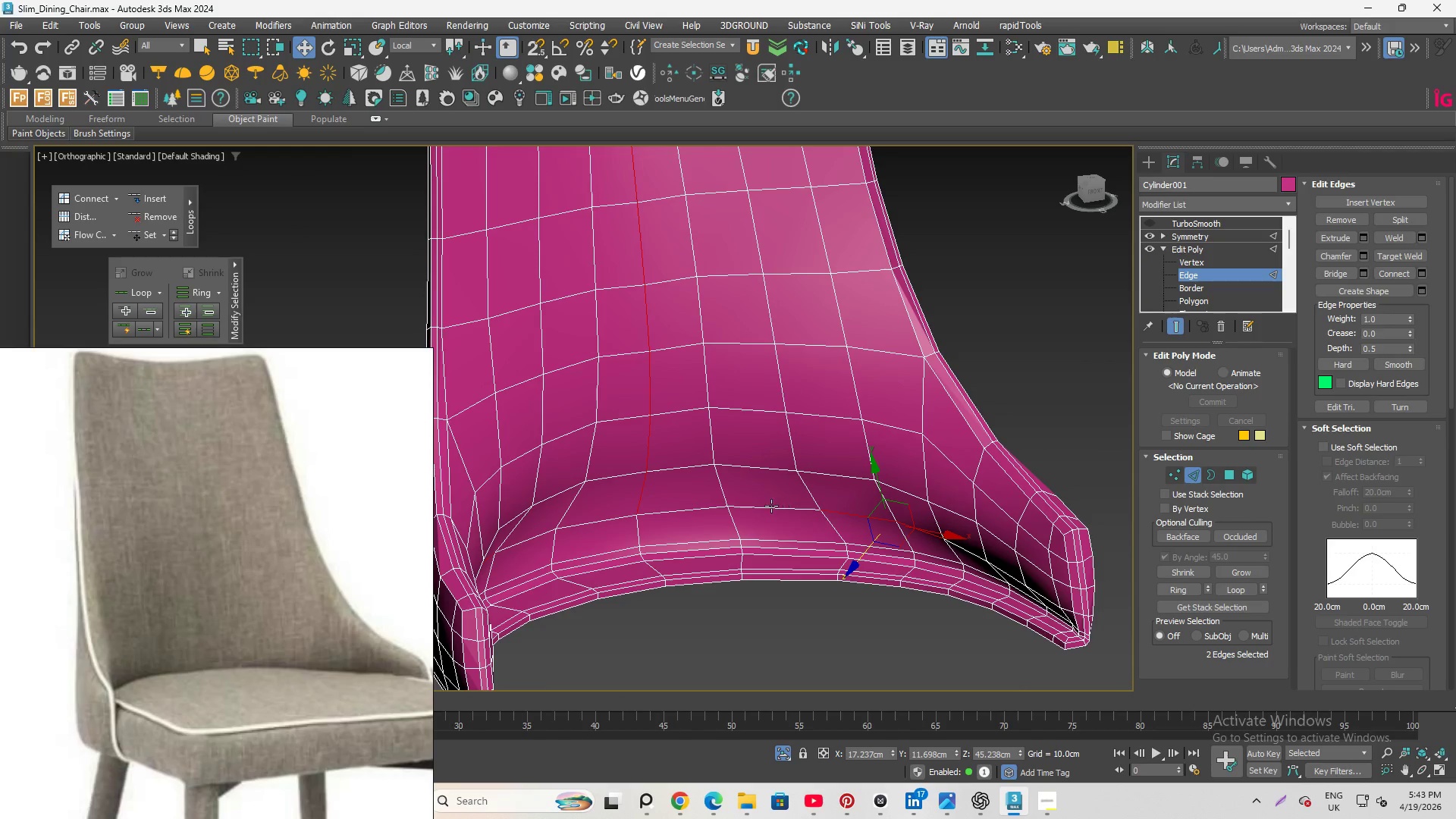 
scroll: coordinate [883, 520], scroll_direction: up, amount: 1.0
 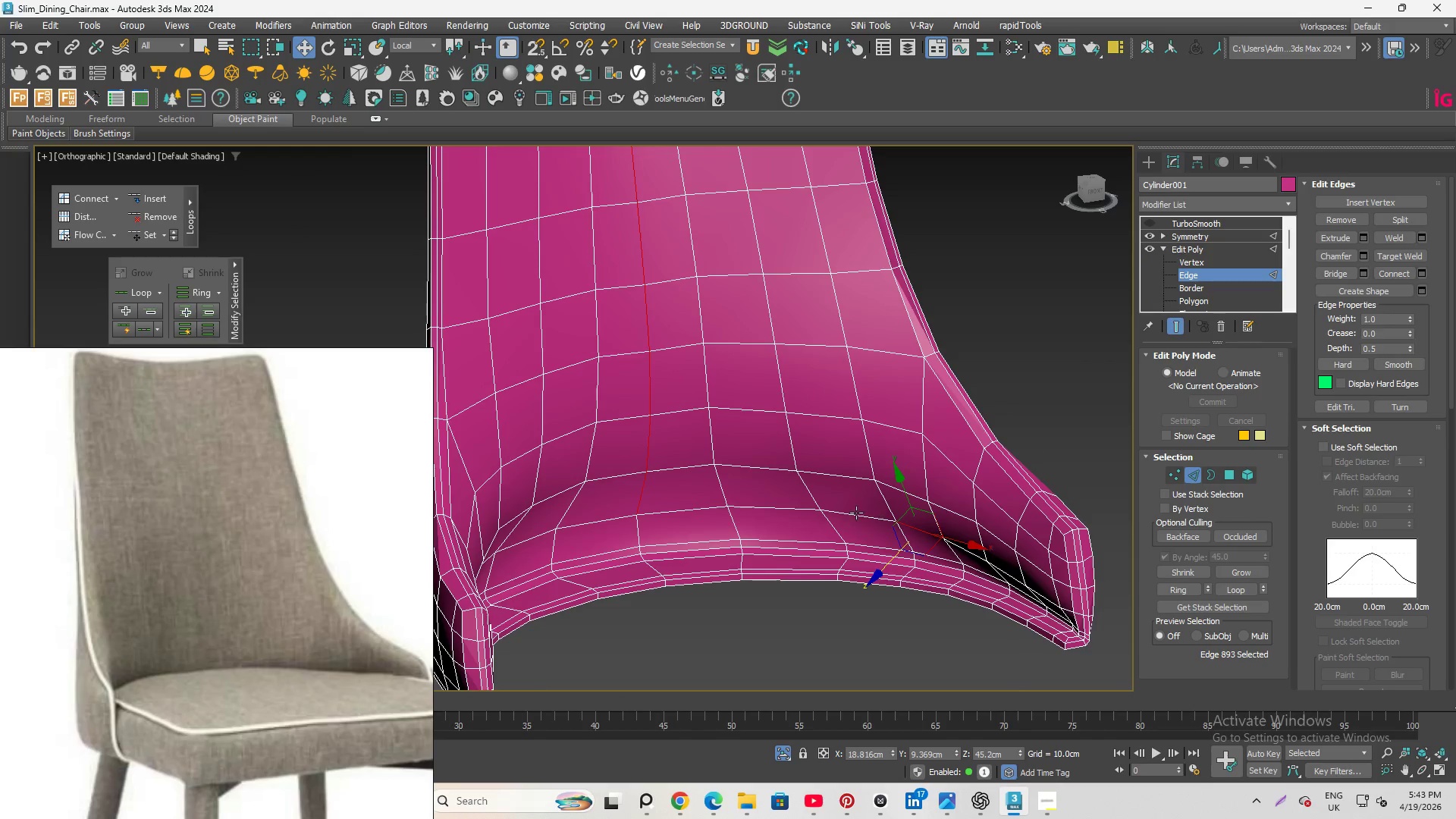 
left_click([770, 507])
 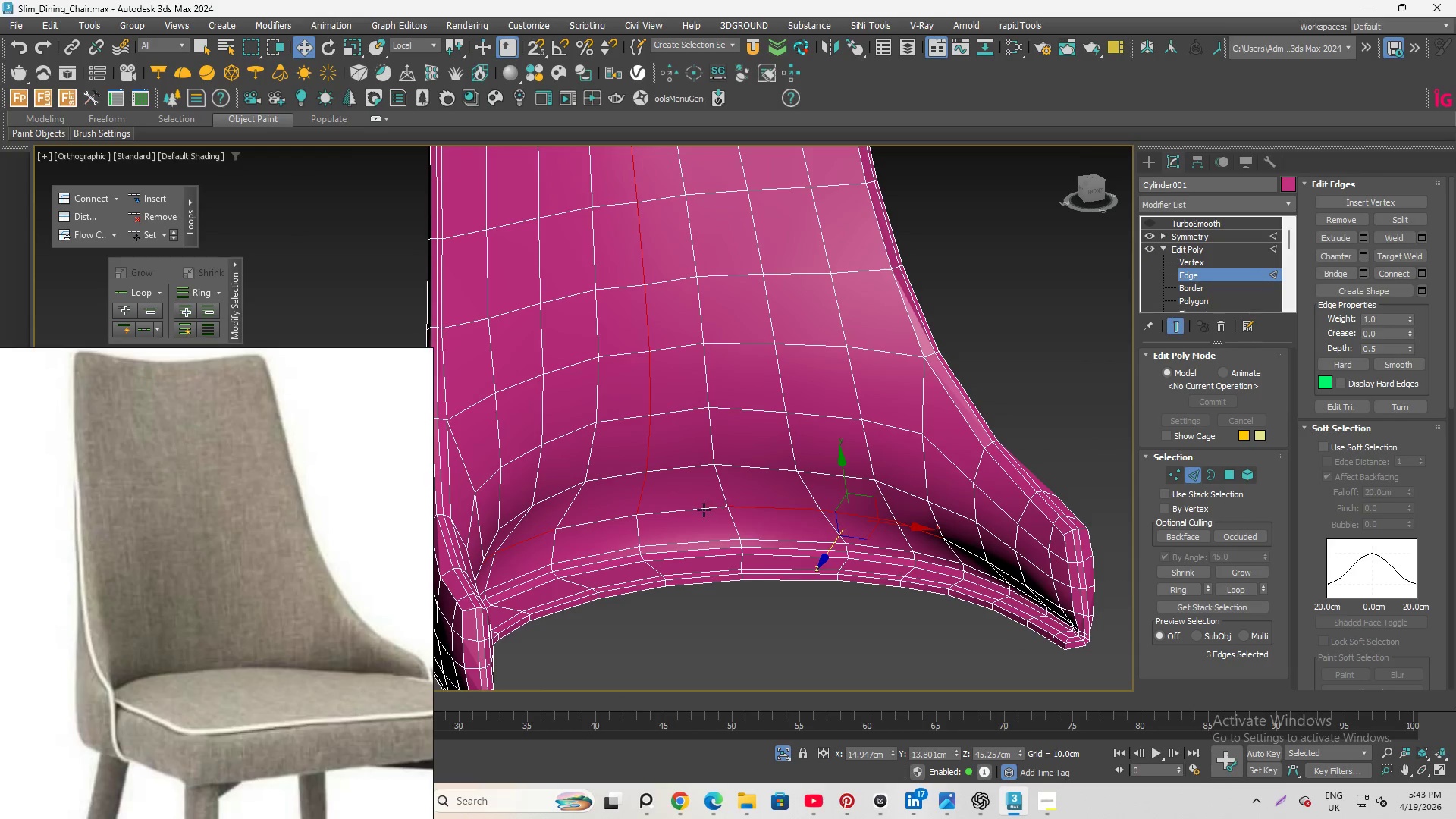 
left_click([702, 510])
 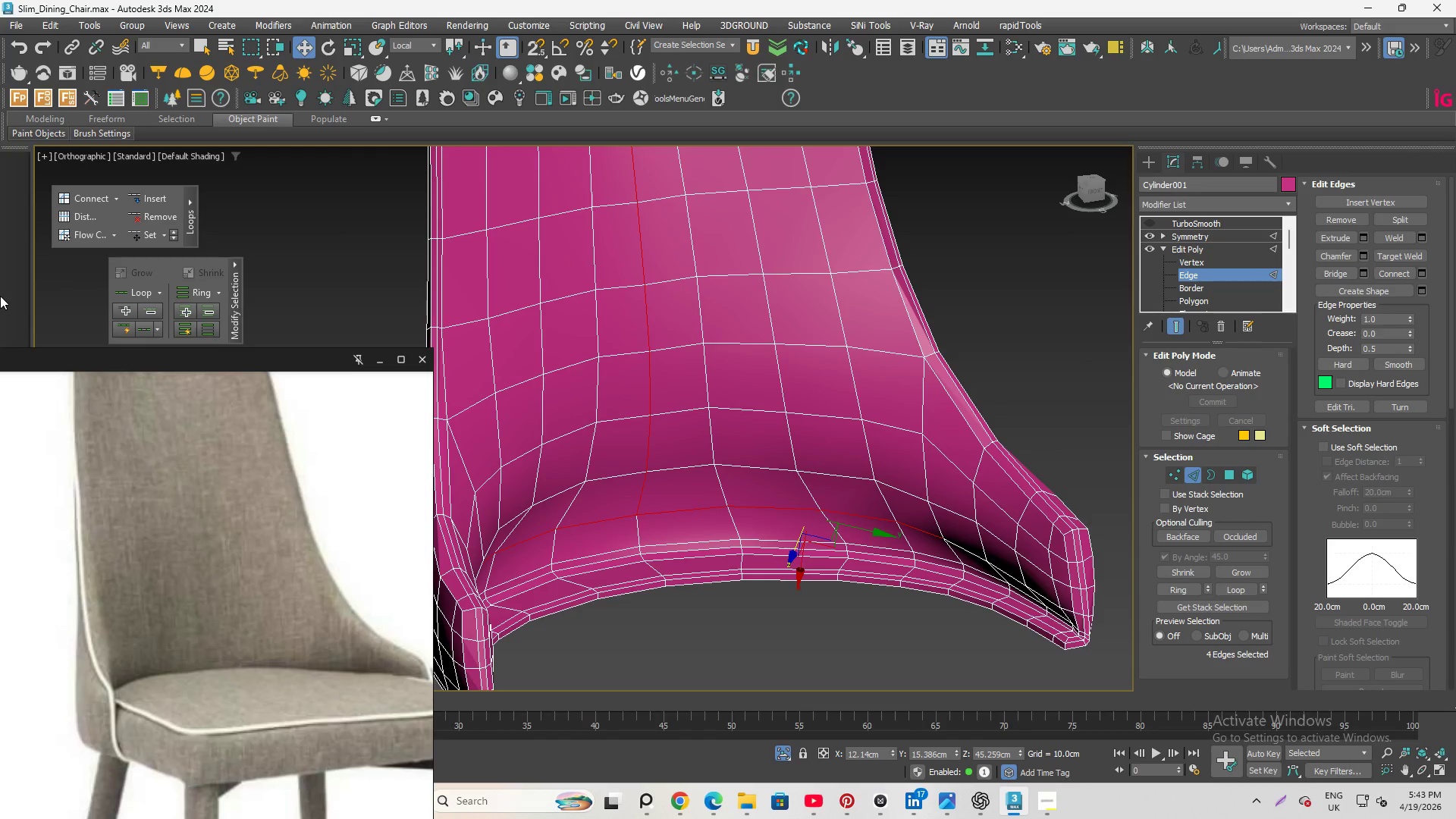 
left_click([143, 234])
 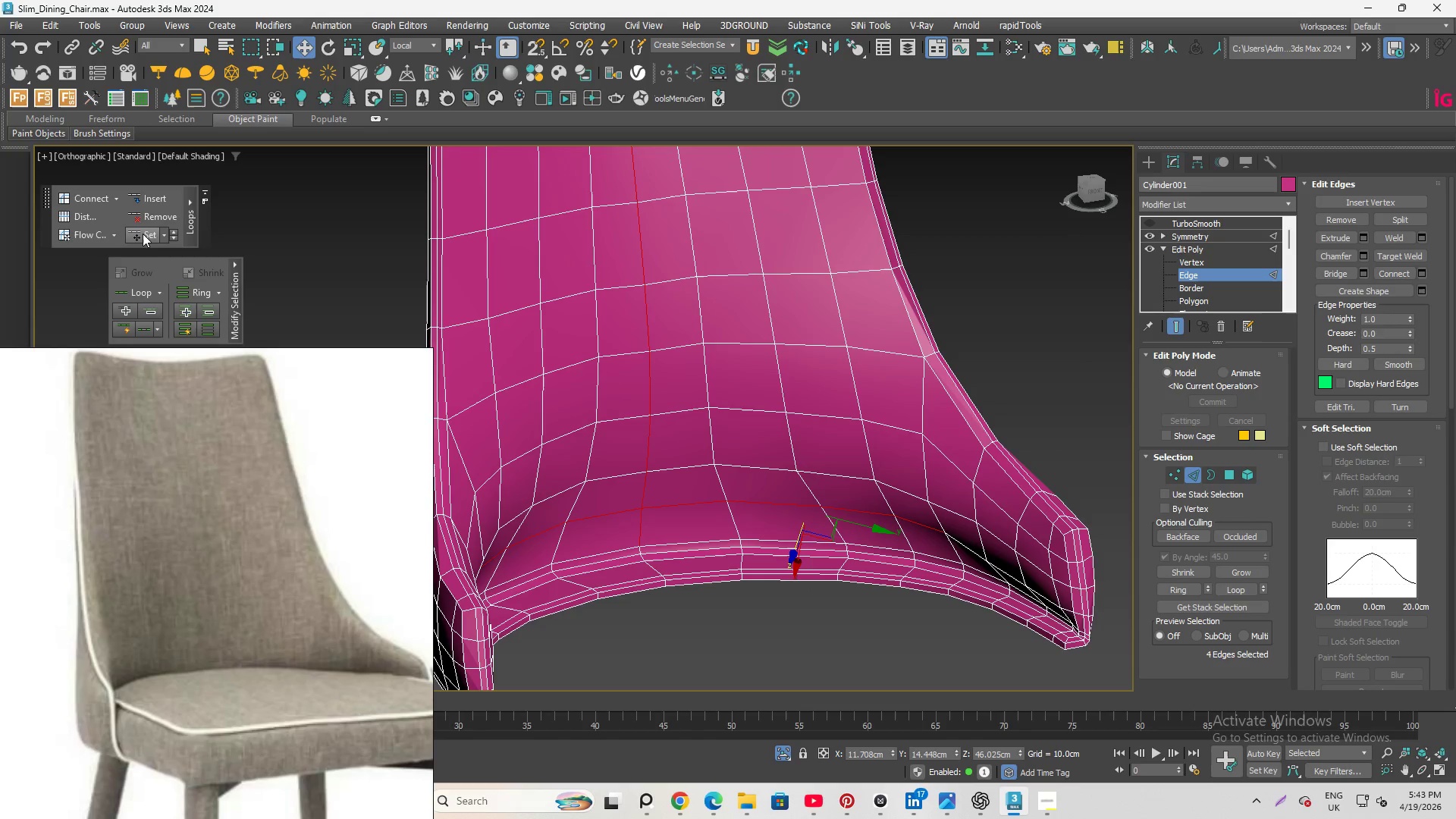 
hold_key(key=AltLeft, duration=2.52)
 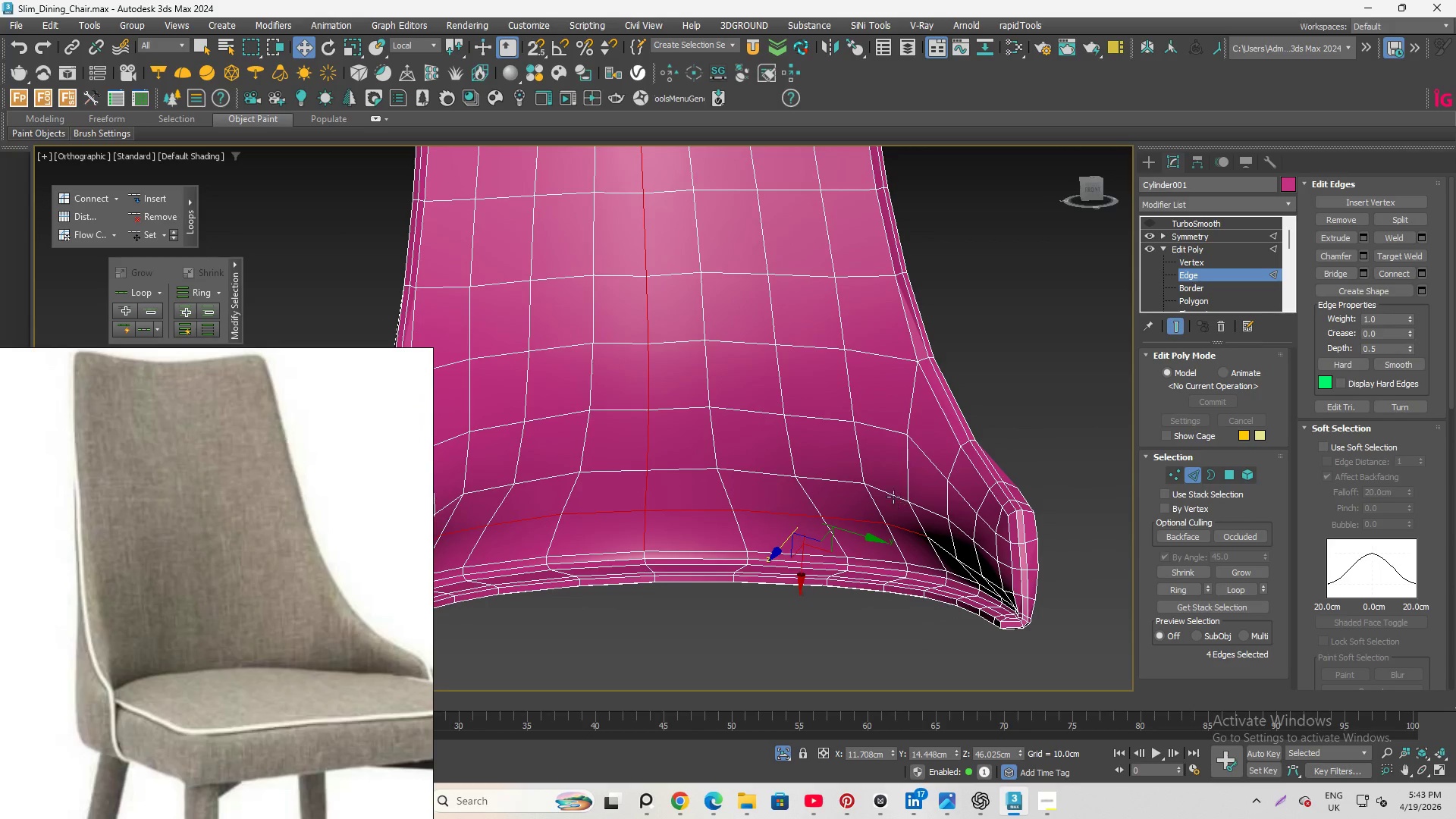 
left_click([893, 492])
 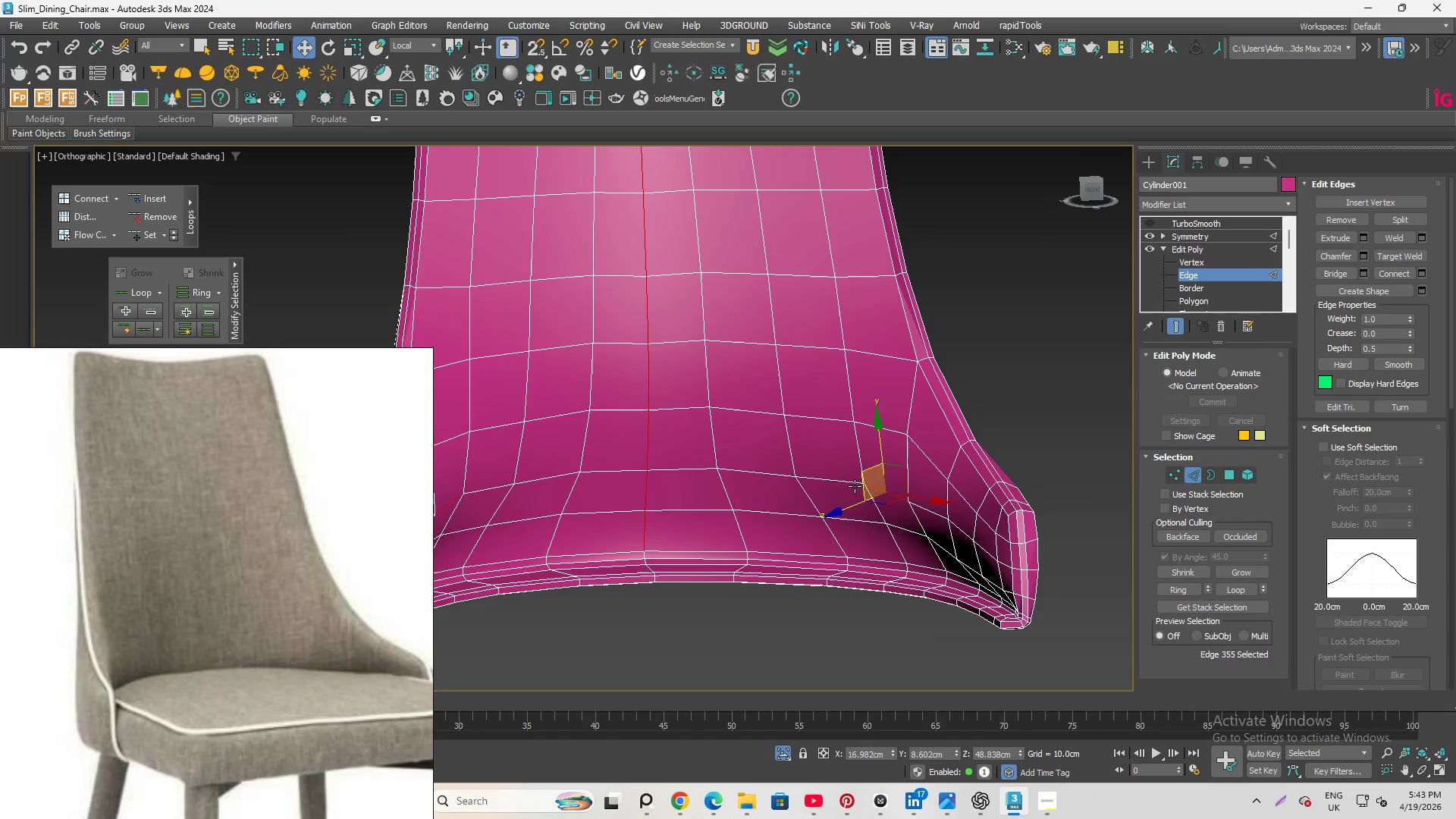 
hold_key(key=ControlLeft, duration=1.86)
double_click([748, 469])
 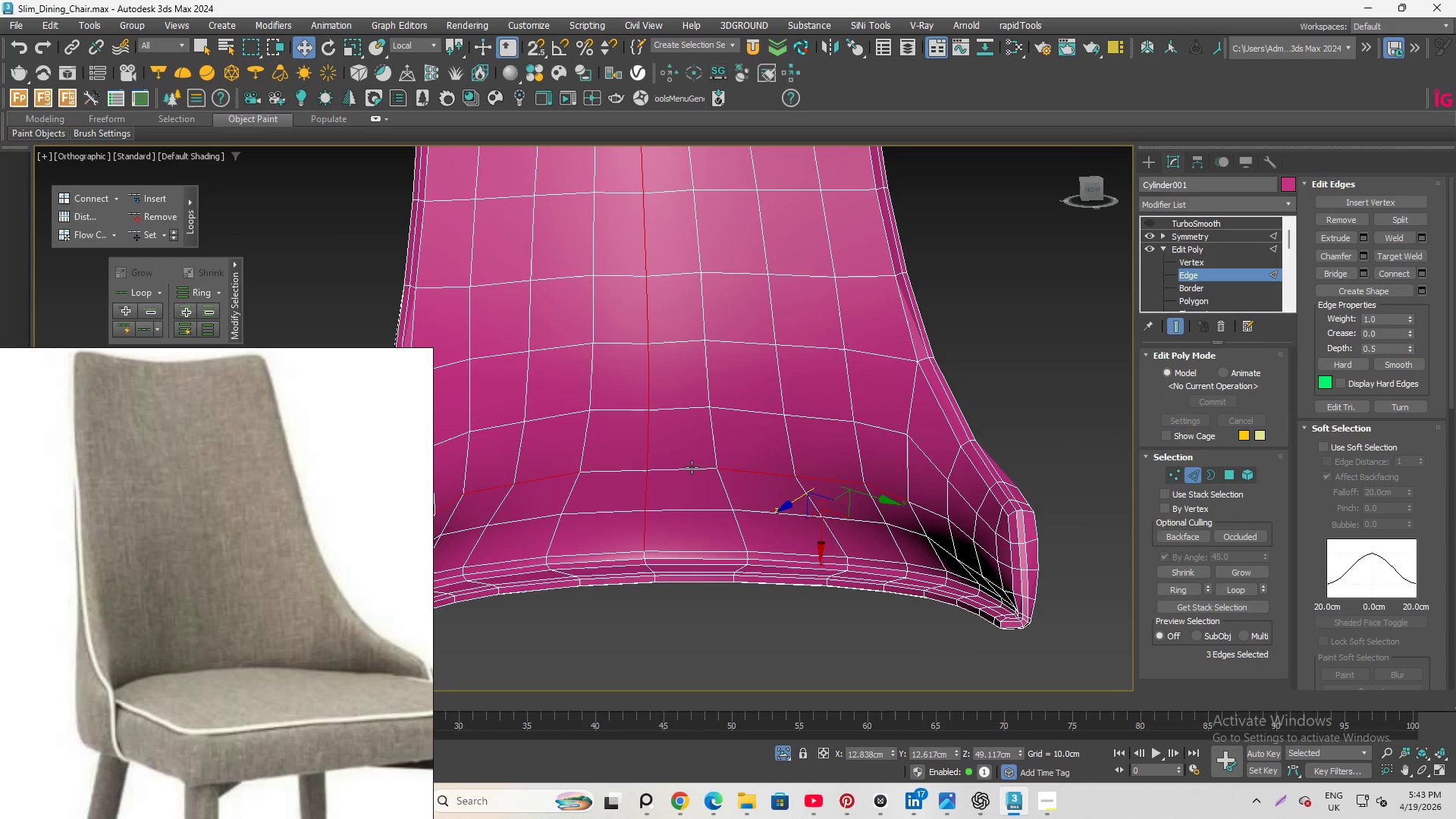 
left_click([692, 467])
 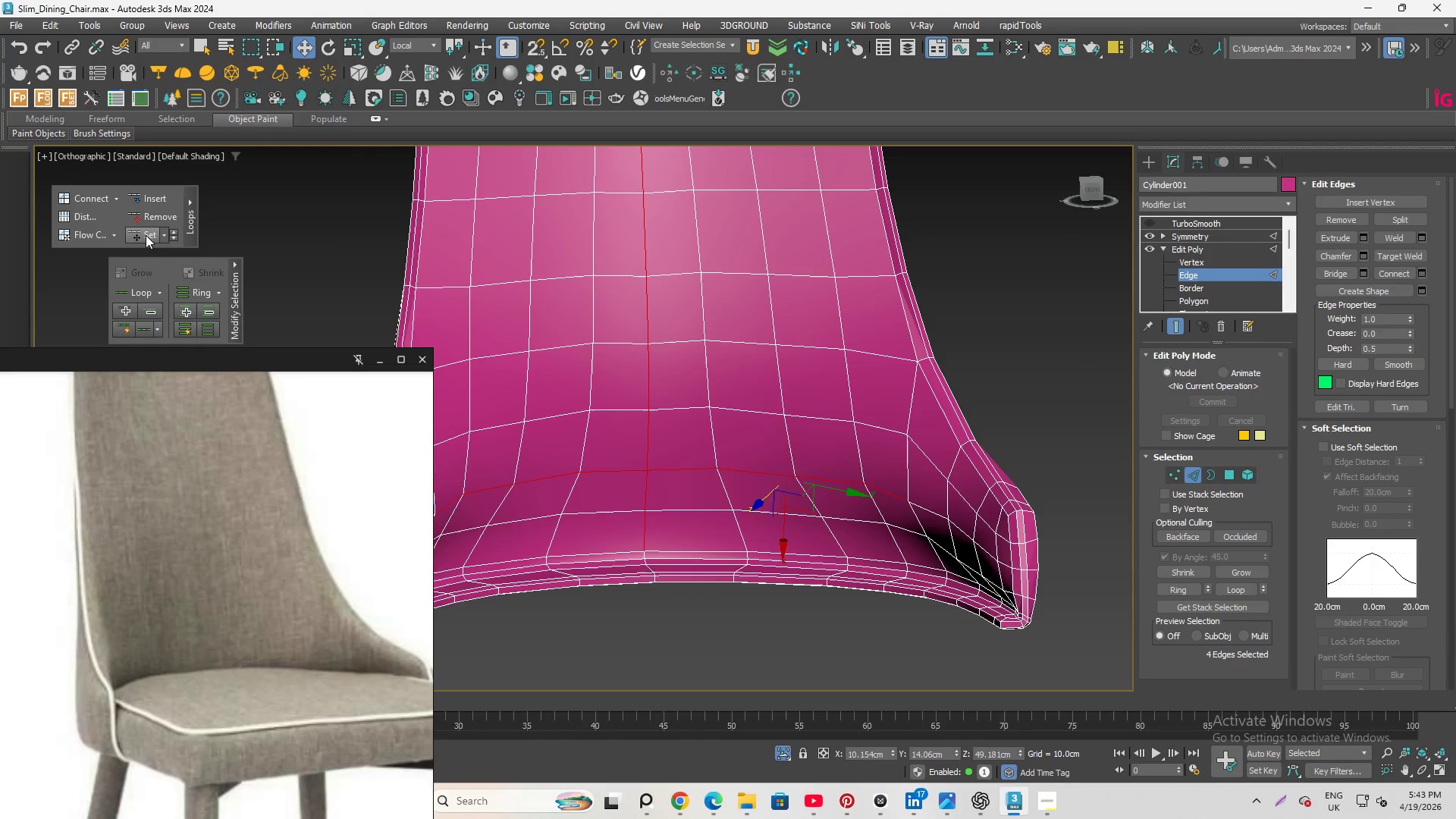 
left_click([143, 235])
 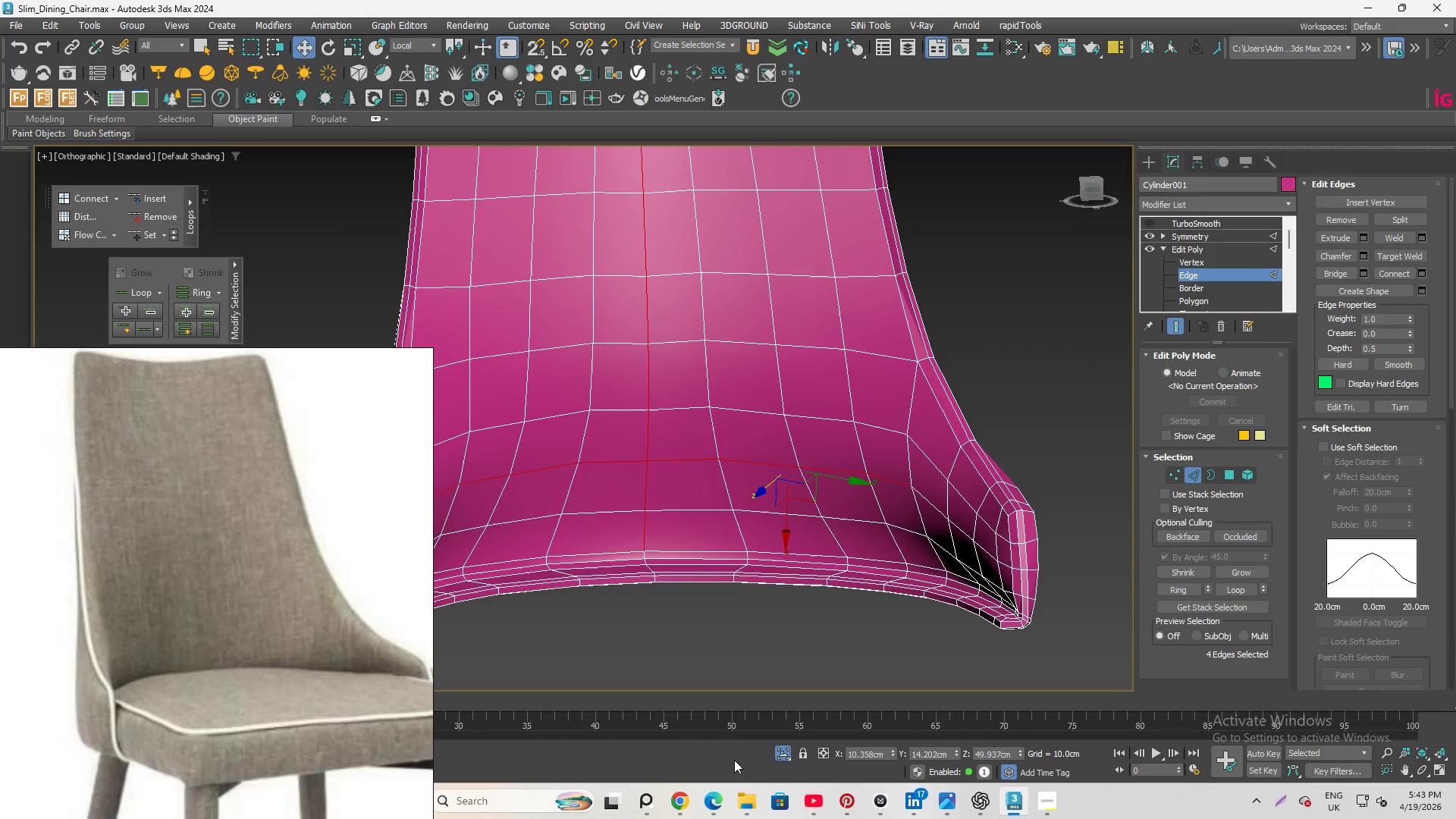 
left_click([787, 756])
 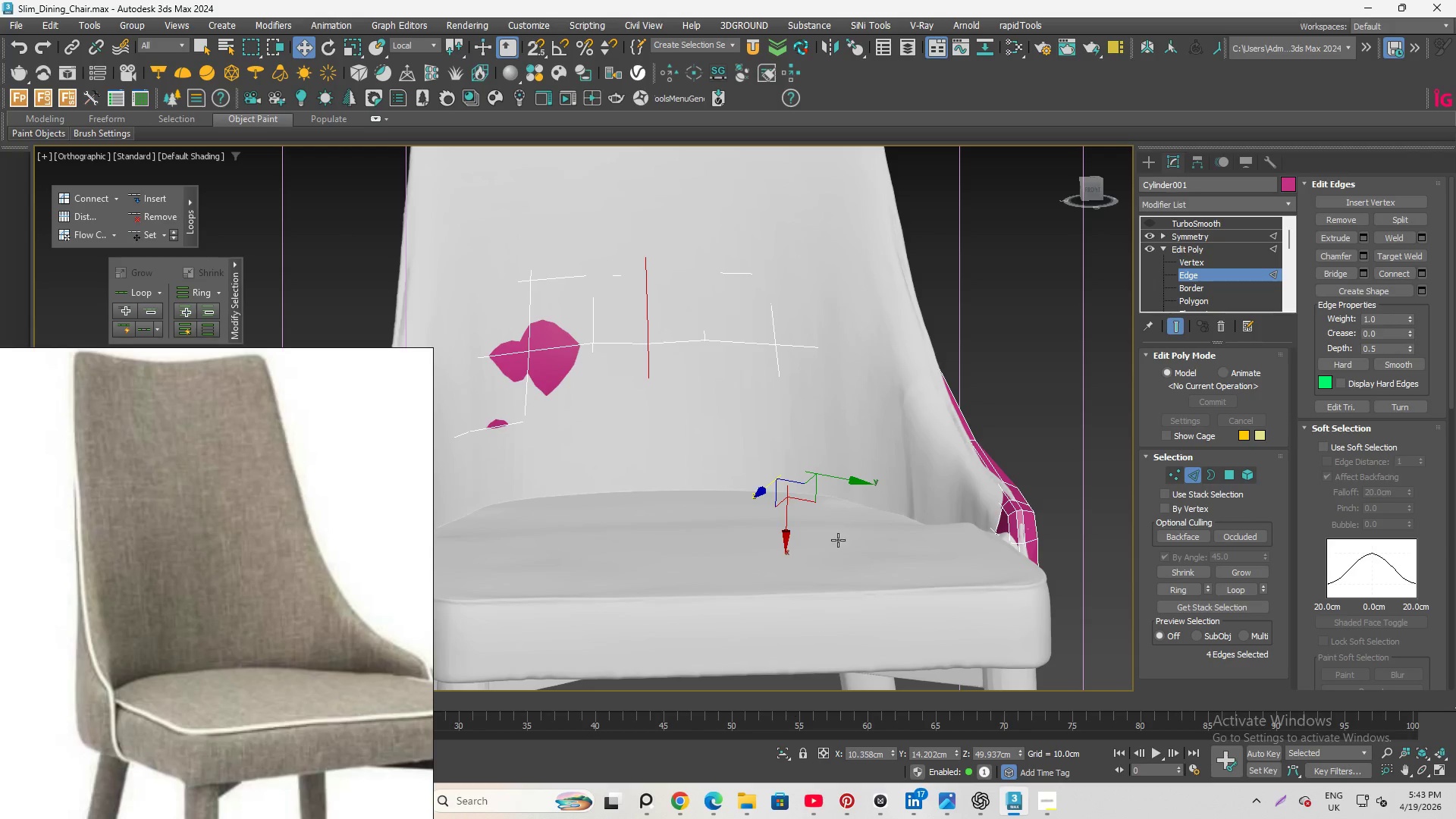 
hold_key(key=AltLeft, duration=4.67)
 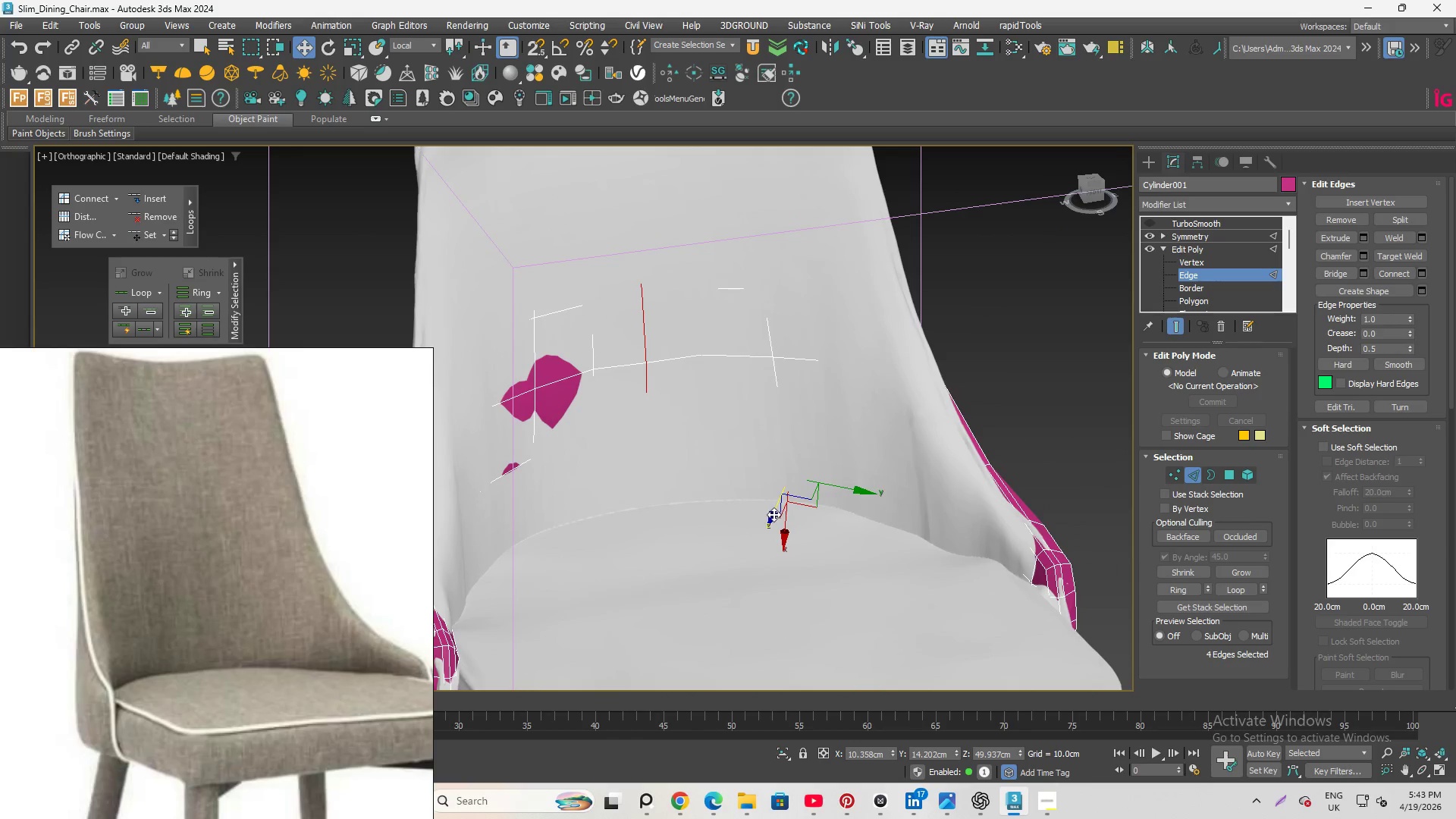 
left_click_drag(start_coordinate=[774, 514], to_coordinate=[775, 524])
 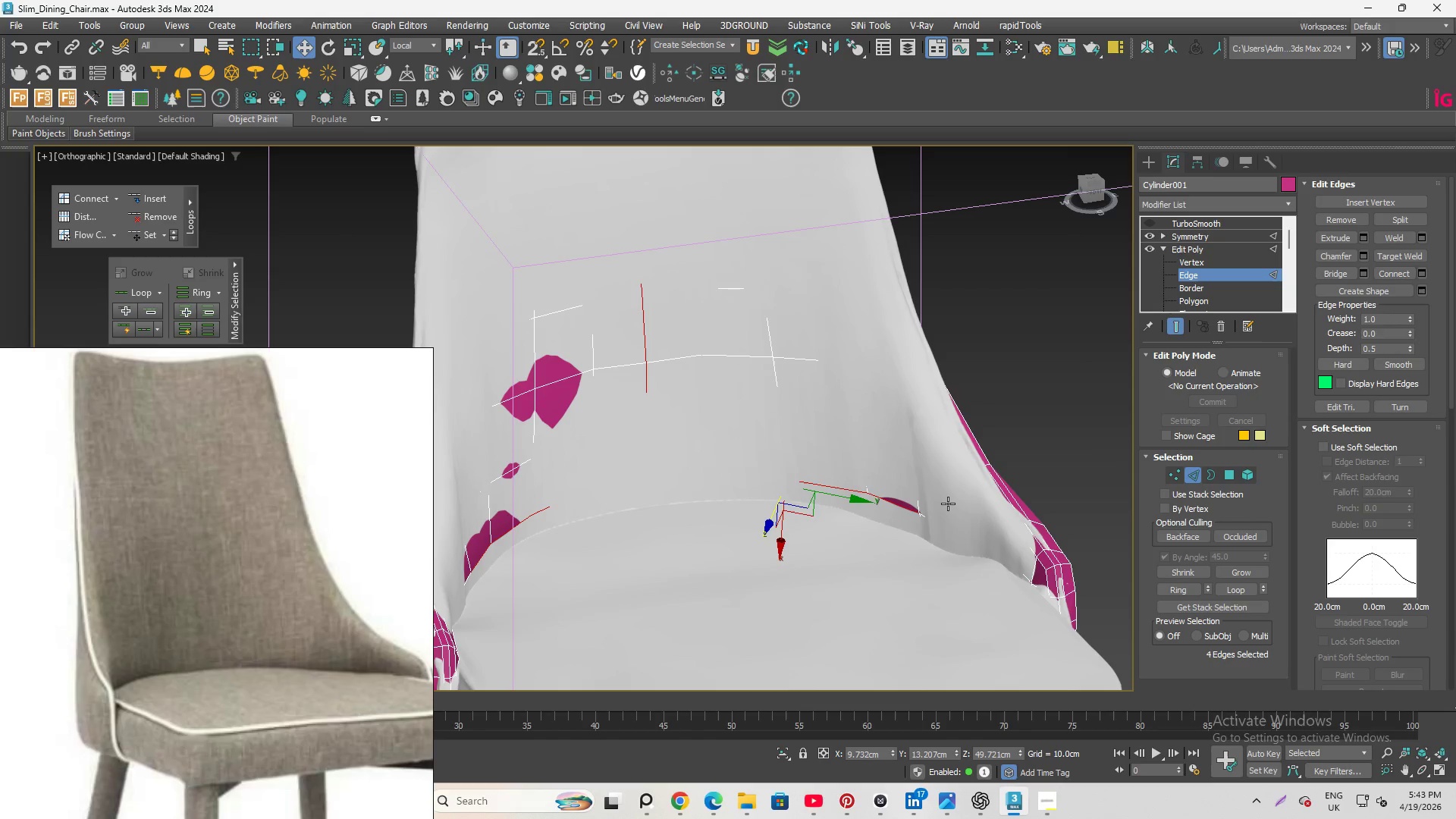 
key(Alt+Q)
 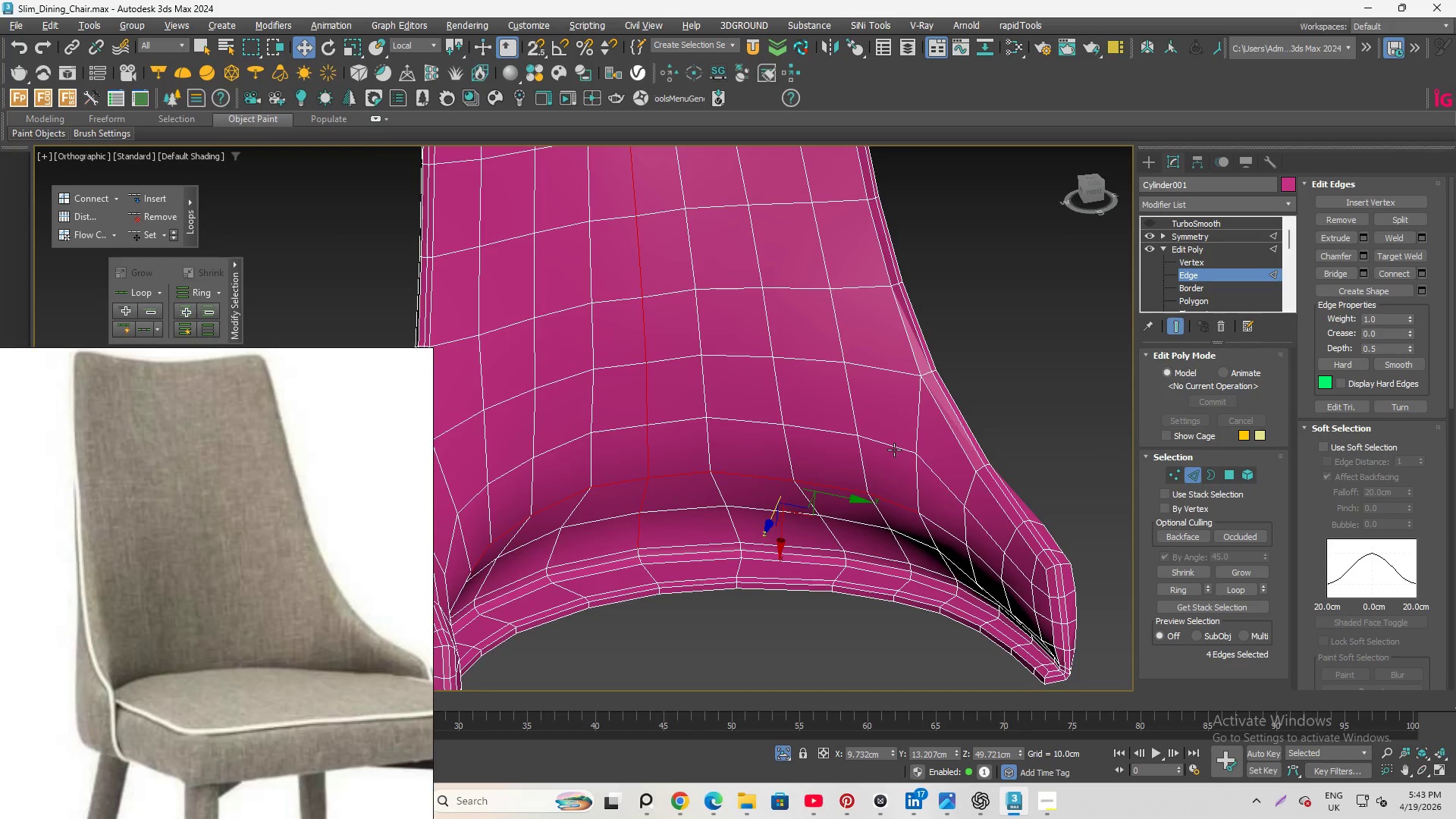 
left_click([894, 450])
 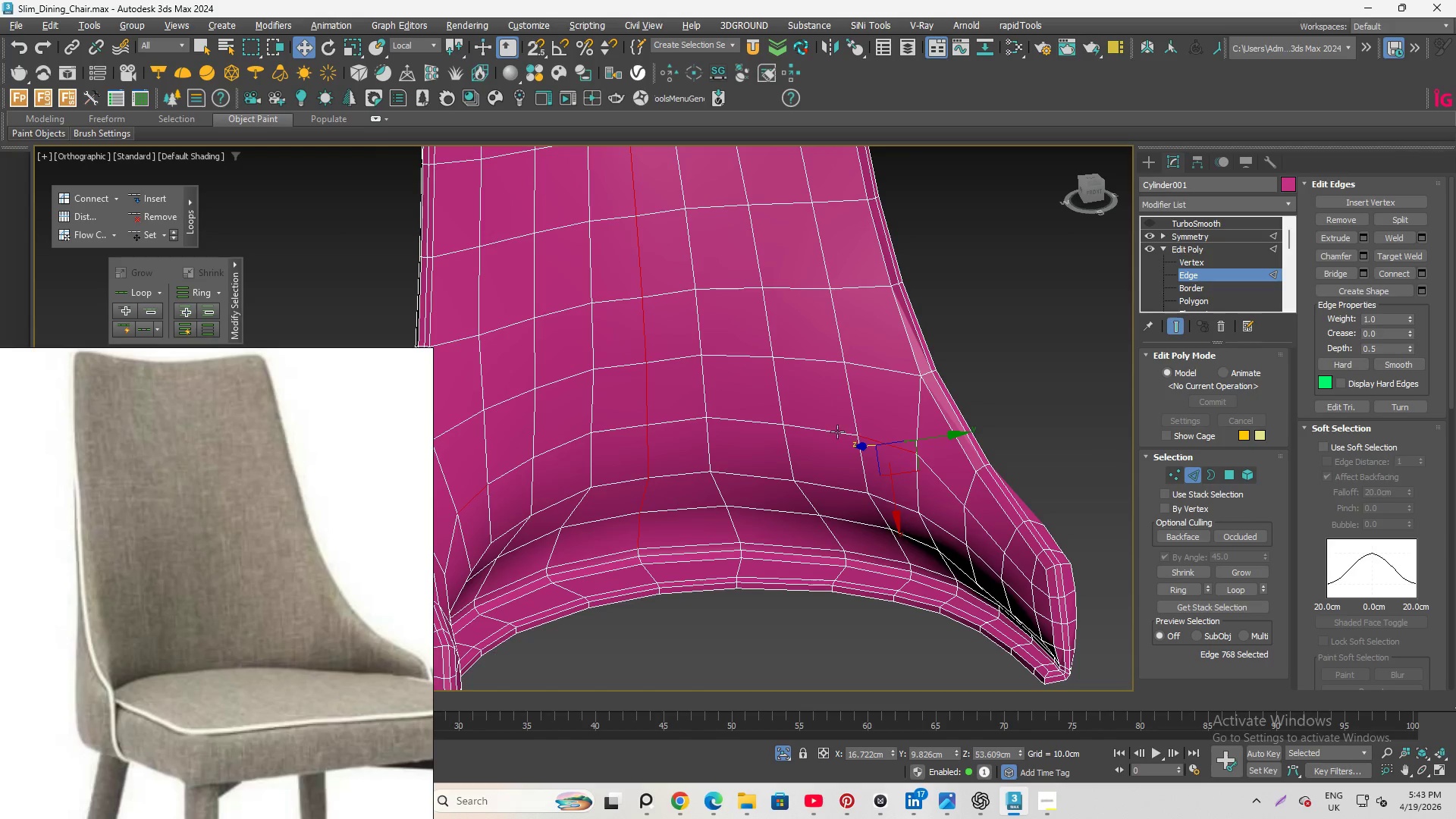 
hold_key(key=ControlLeft, duration=2.09)
left_click([827, 429])
 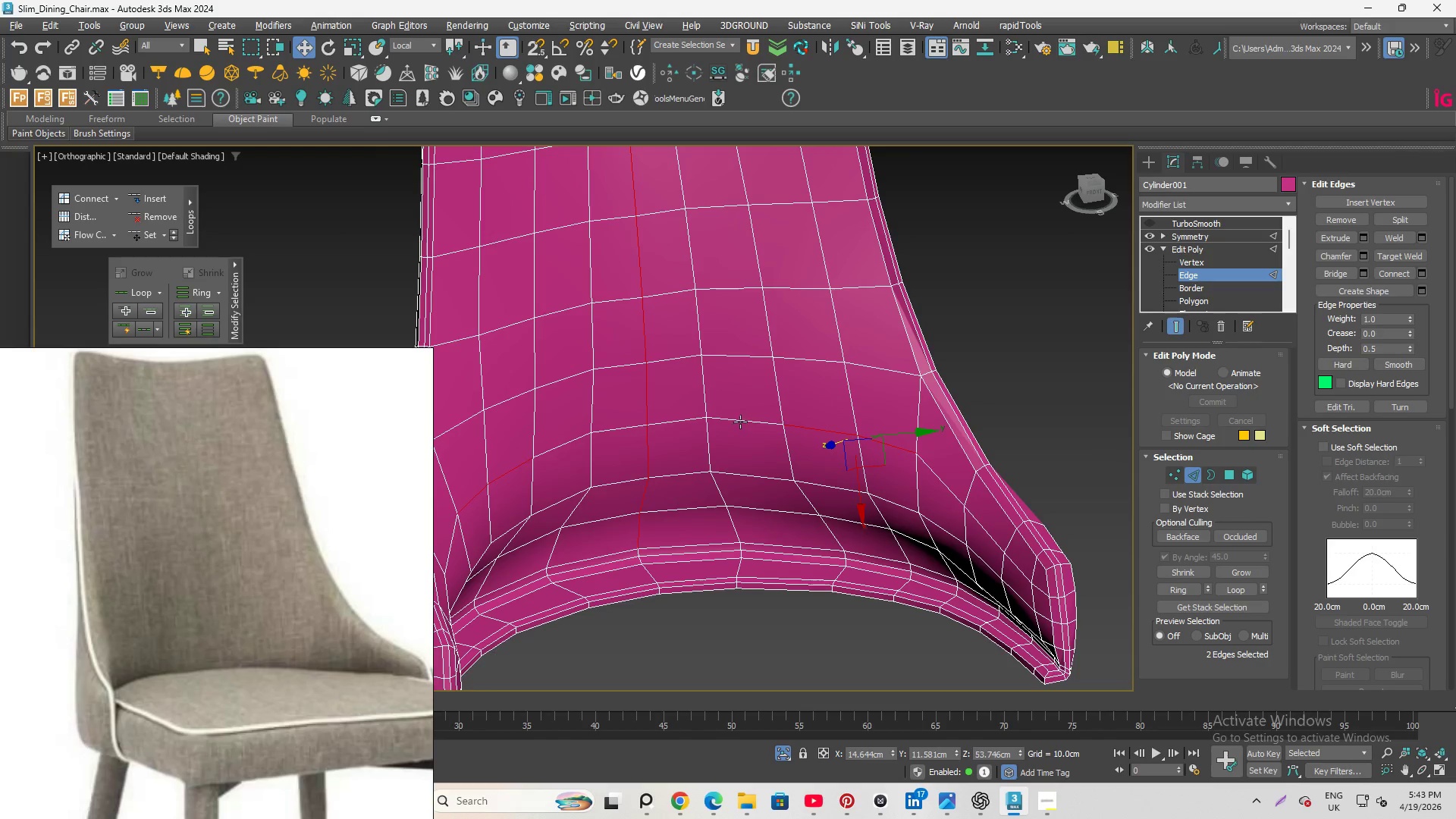 
left_click([740, 419])
 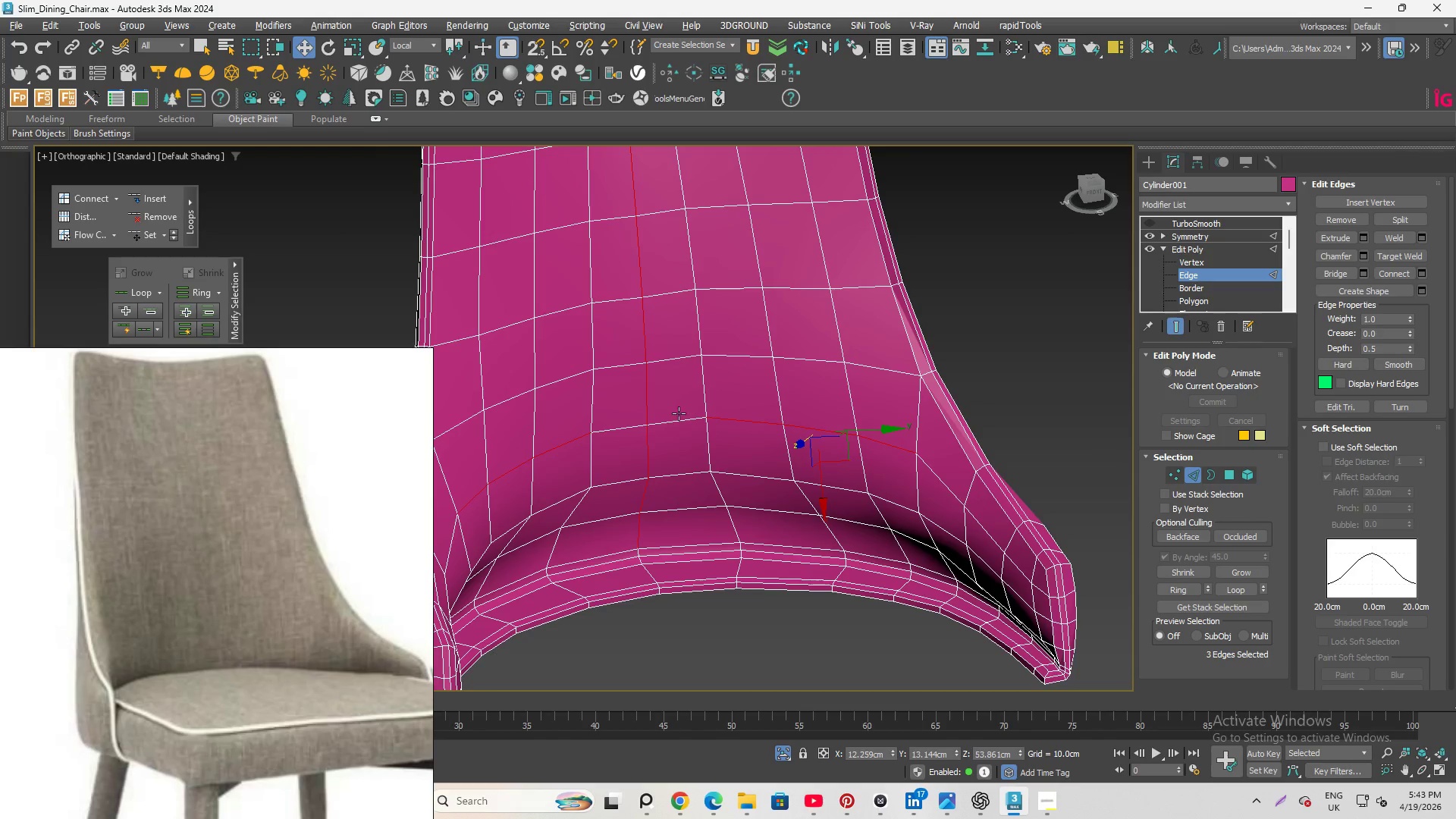 
left_click([679, 416])
 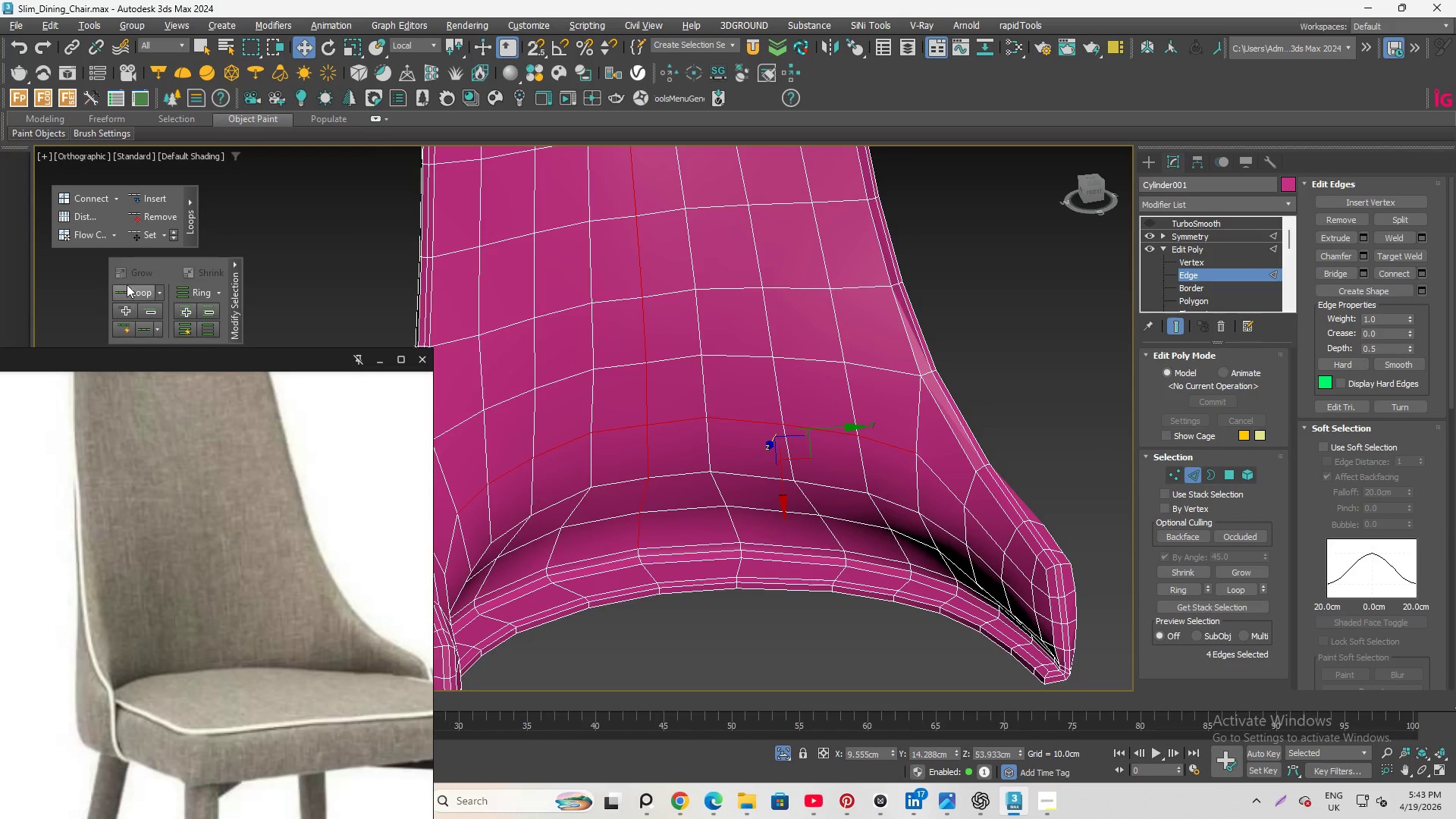 
left_click([141, 235])
 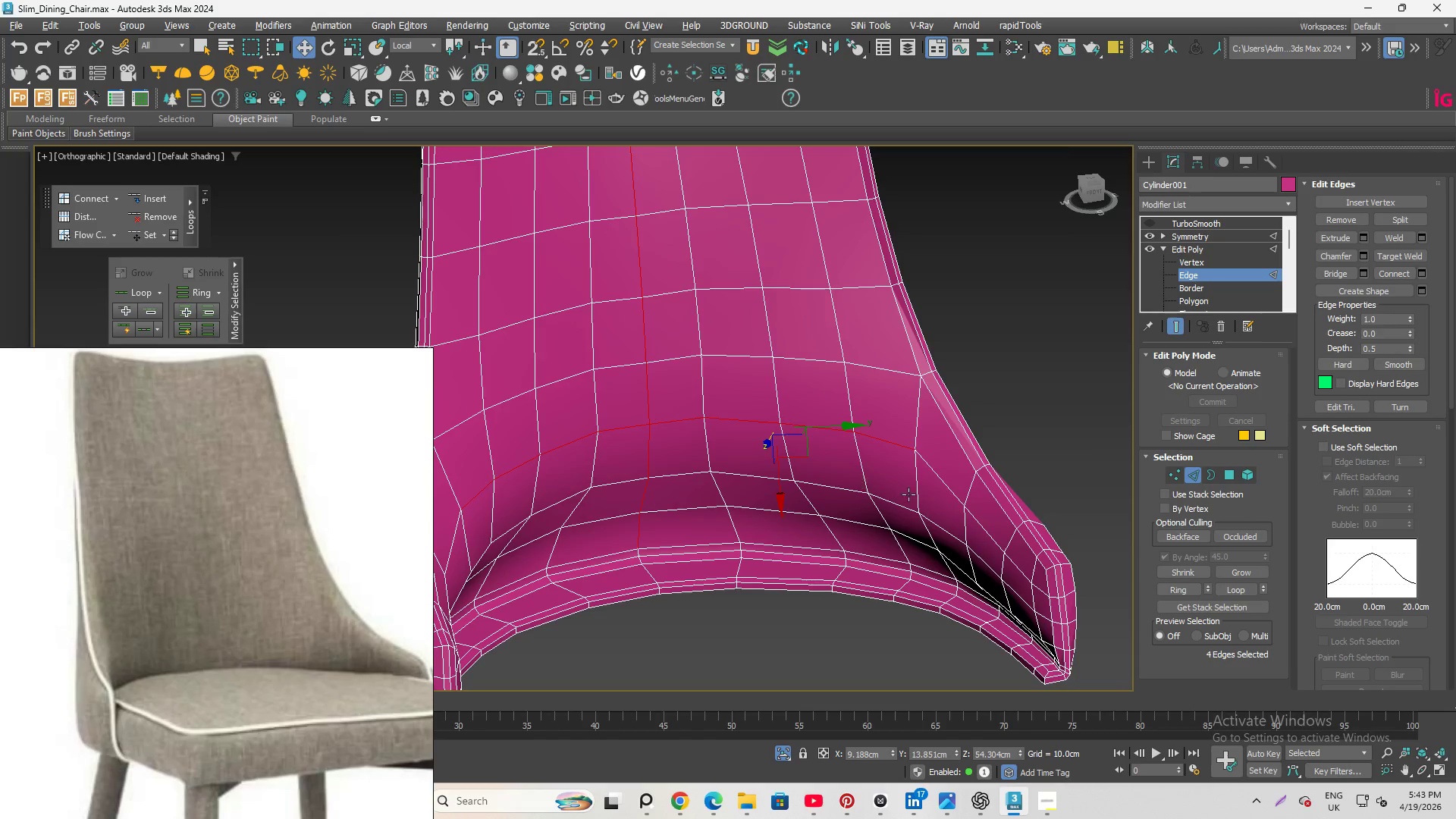 
left_click([919, 471])
 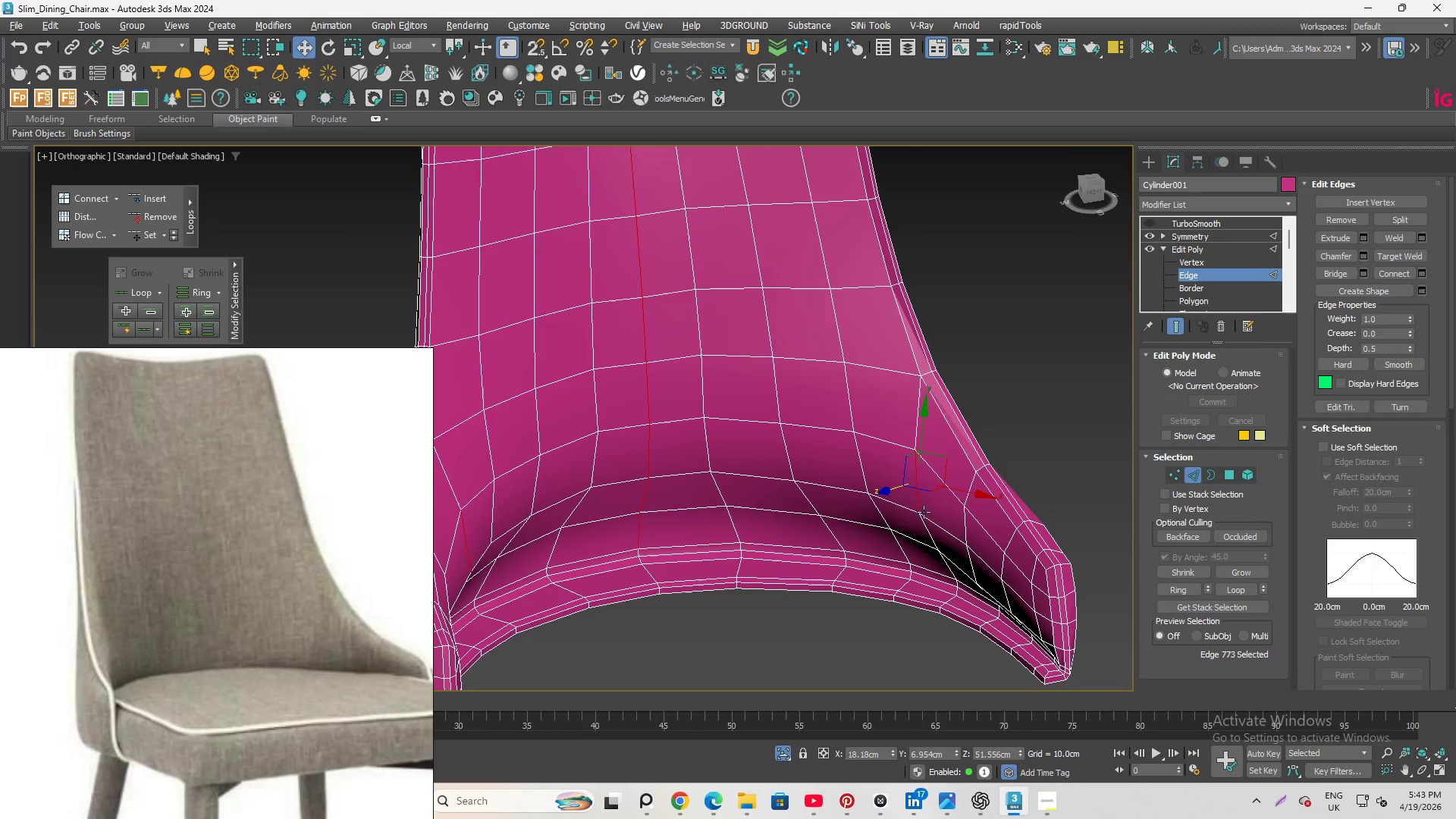 
hold_key(key=ControlLeft, duration=0.67)
 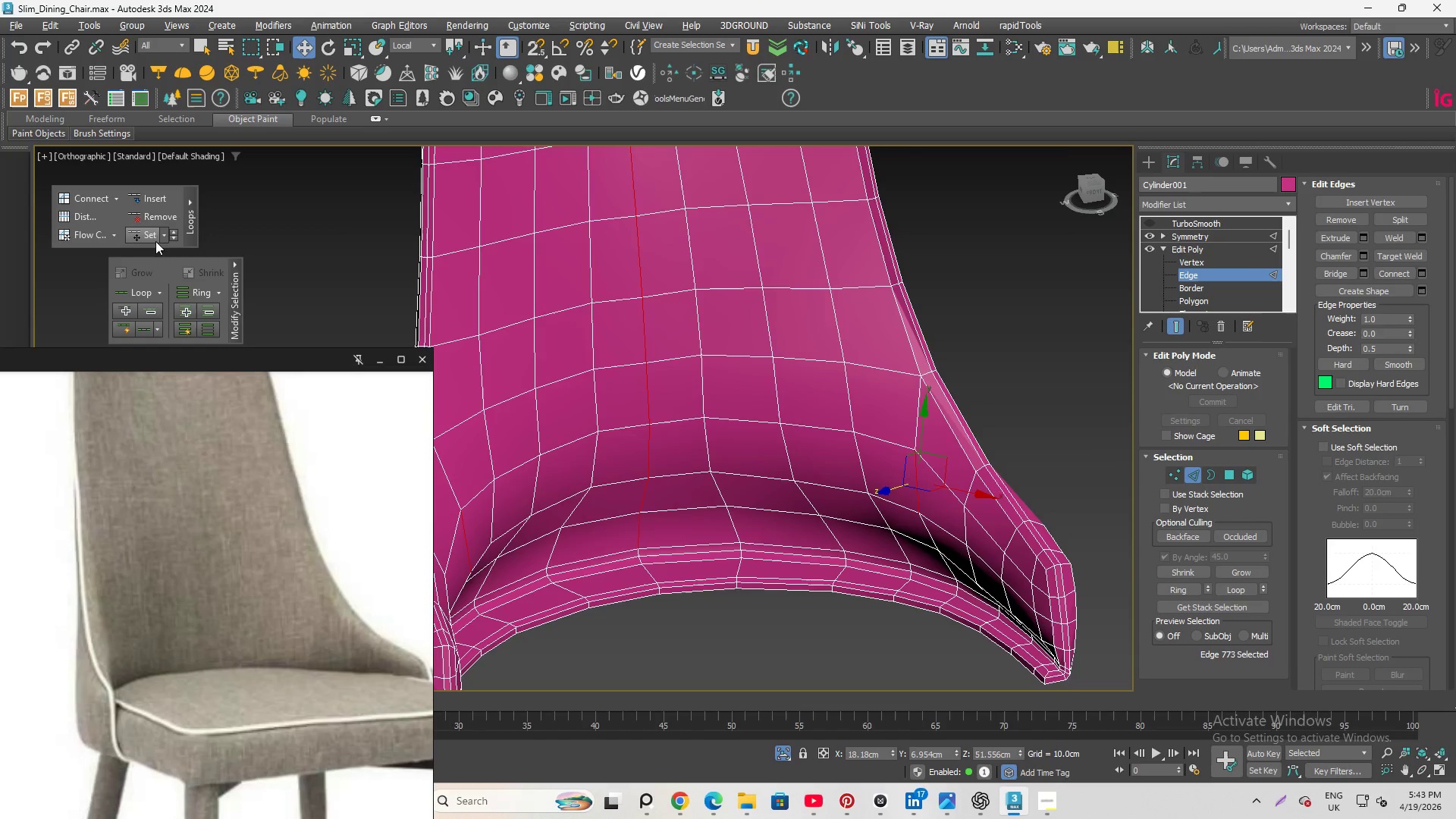 
left_click([151, 235])
 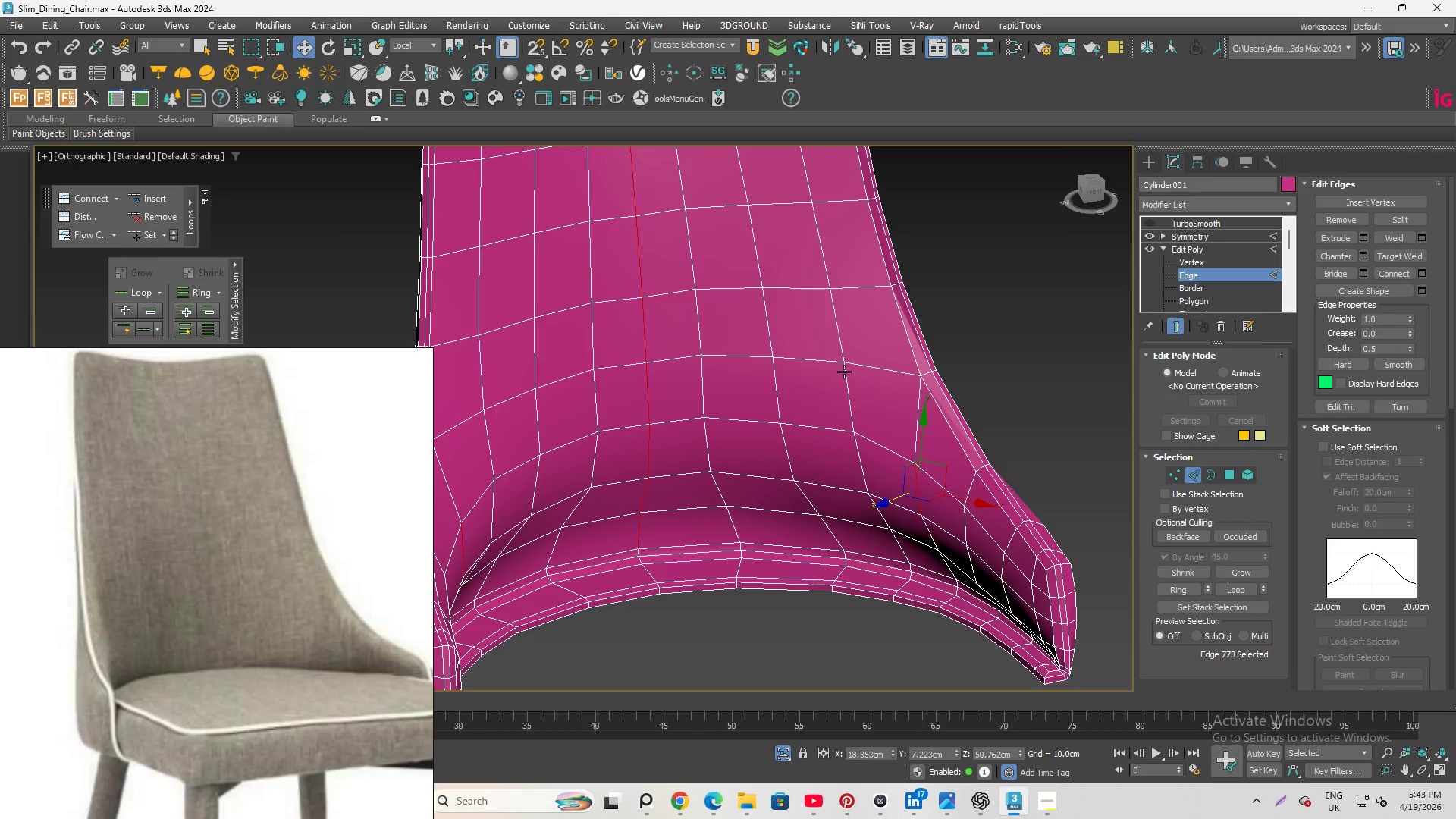 
hold_key(key=AltLeft, duration=3.67)
 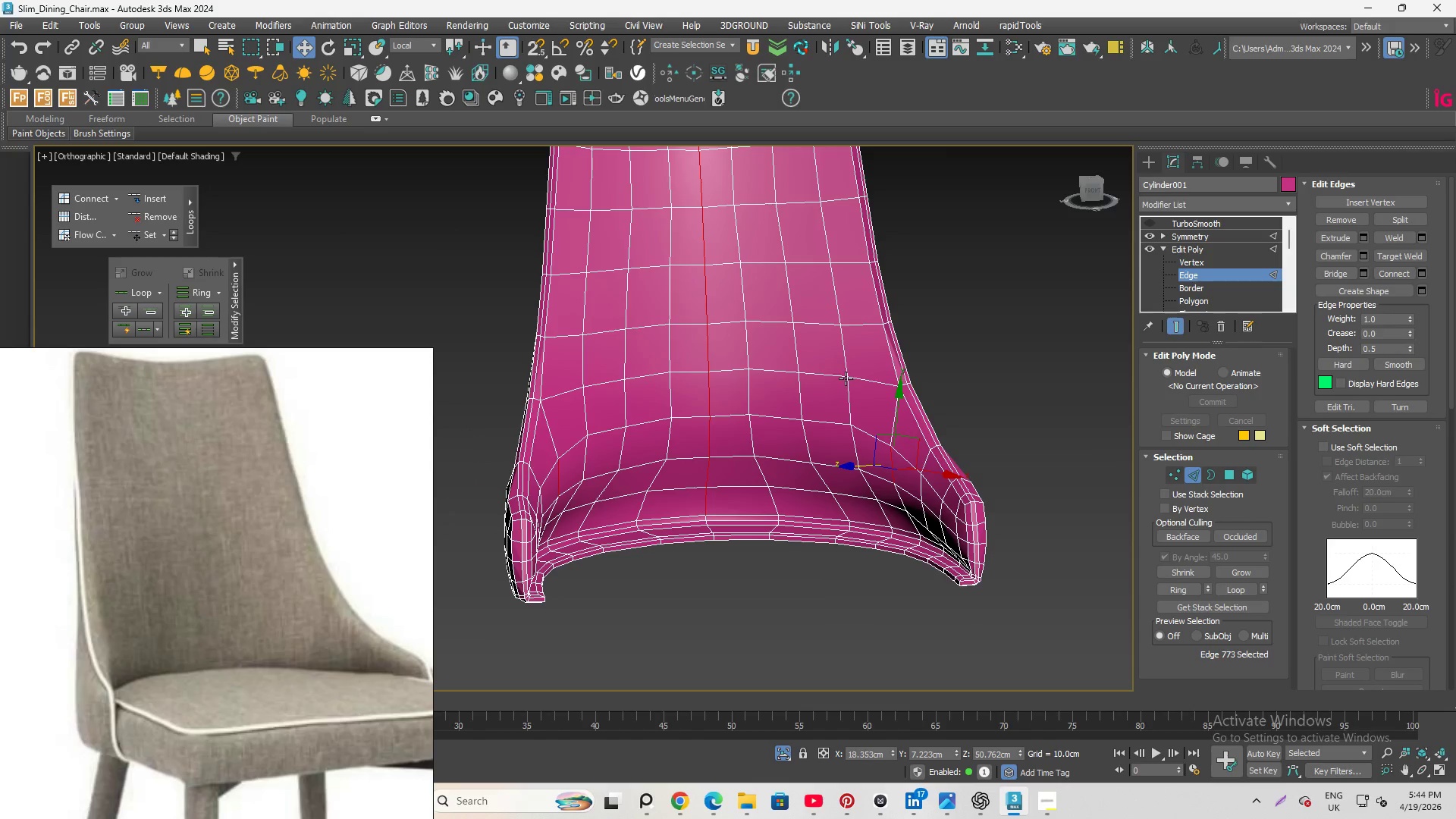 
scroll: coordinate [848, 409], scroll_direction: down, amount: 1.0
 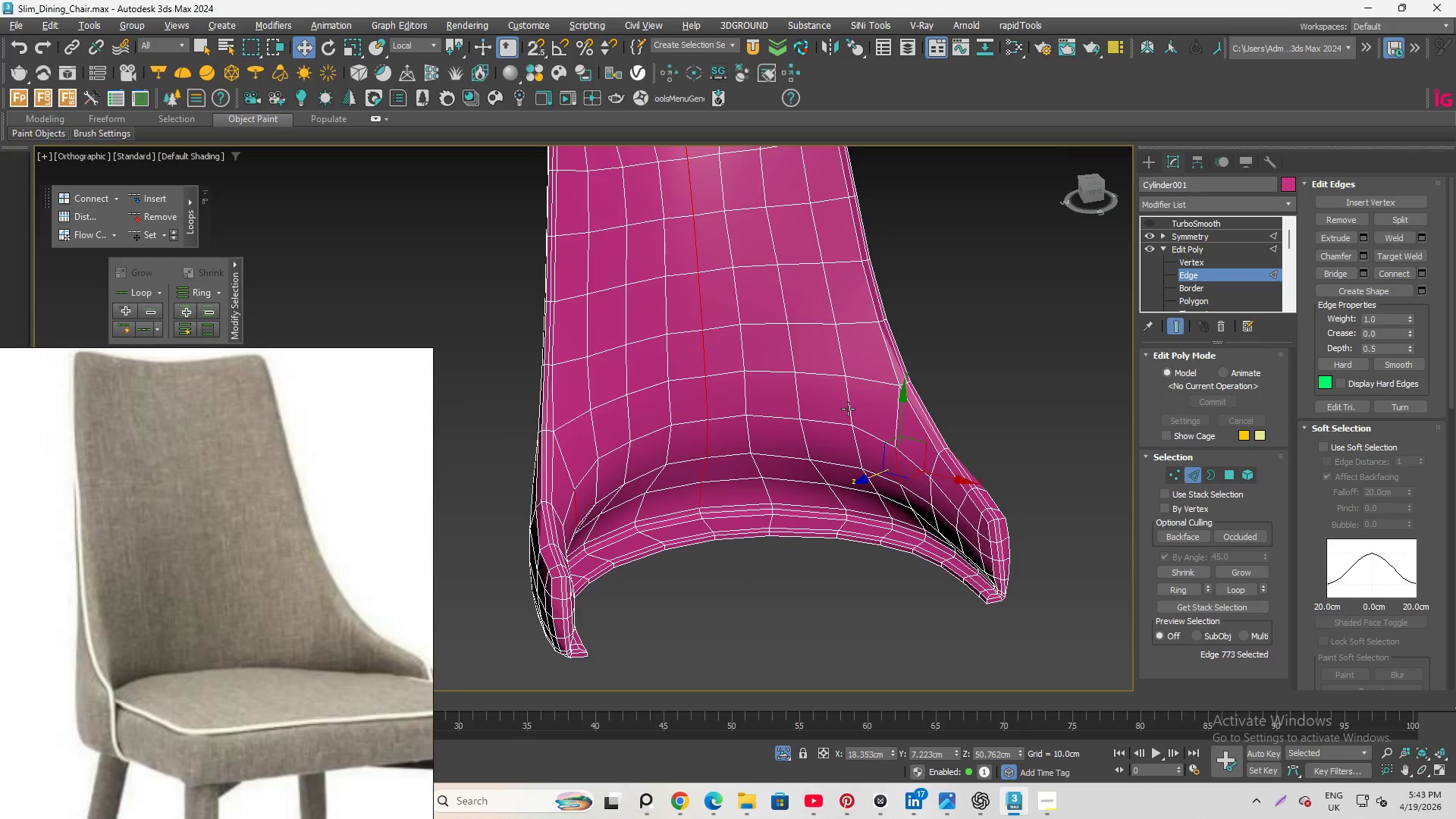 
scroll: coordinate [845, 378], scroll_direction: up, amount: 1.0
 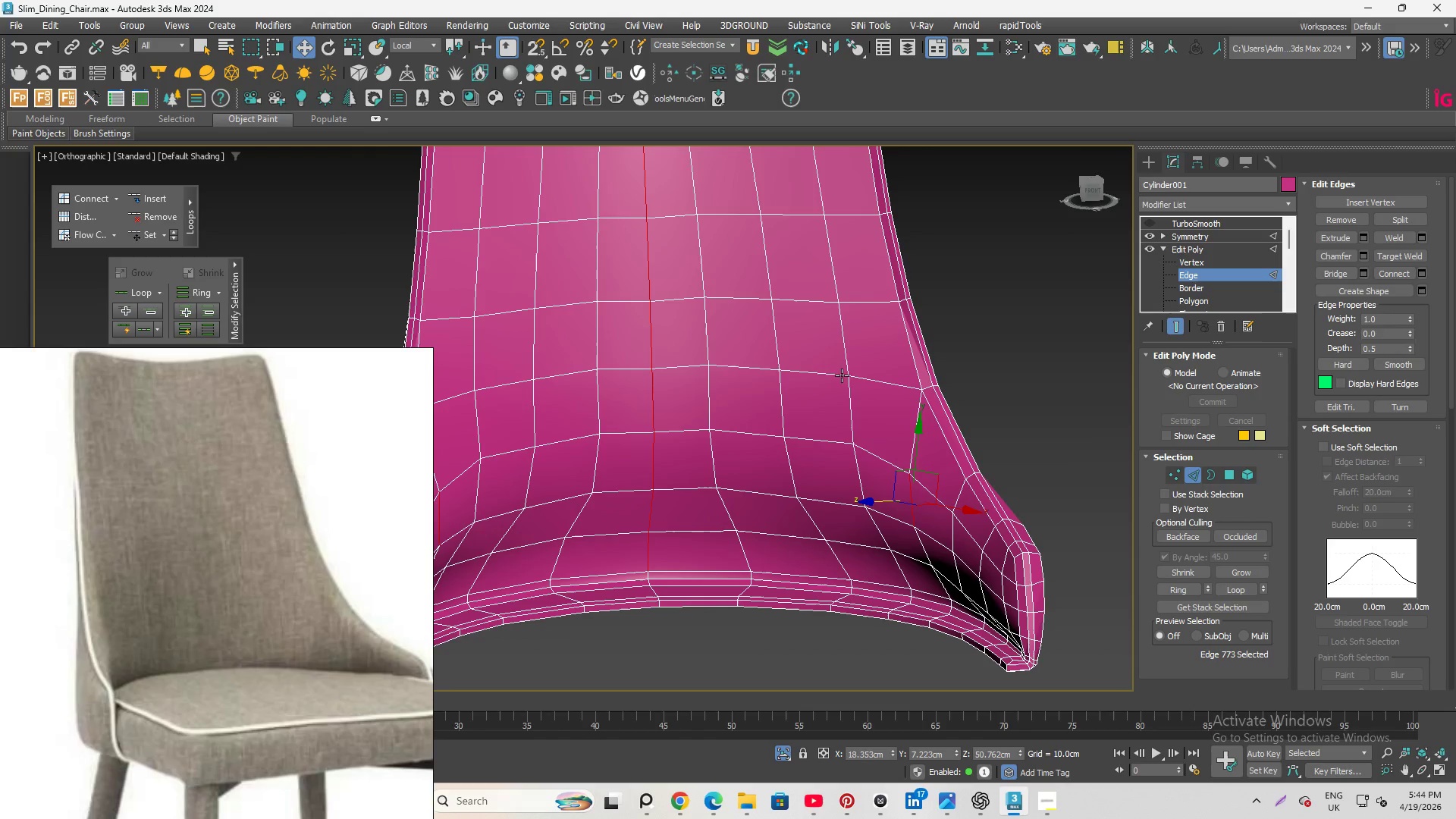 
left_click([840, 373])
 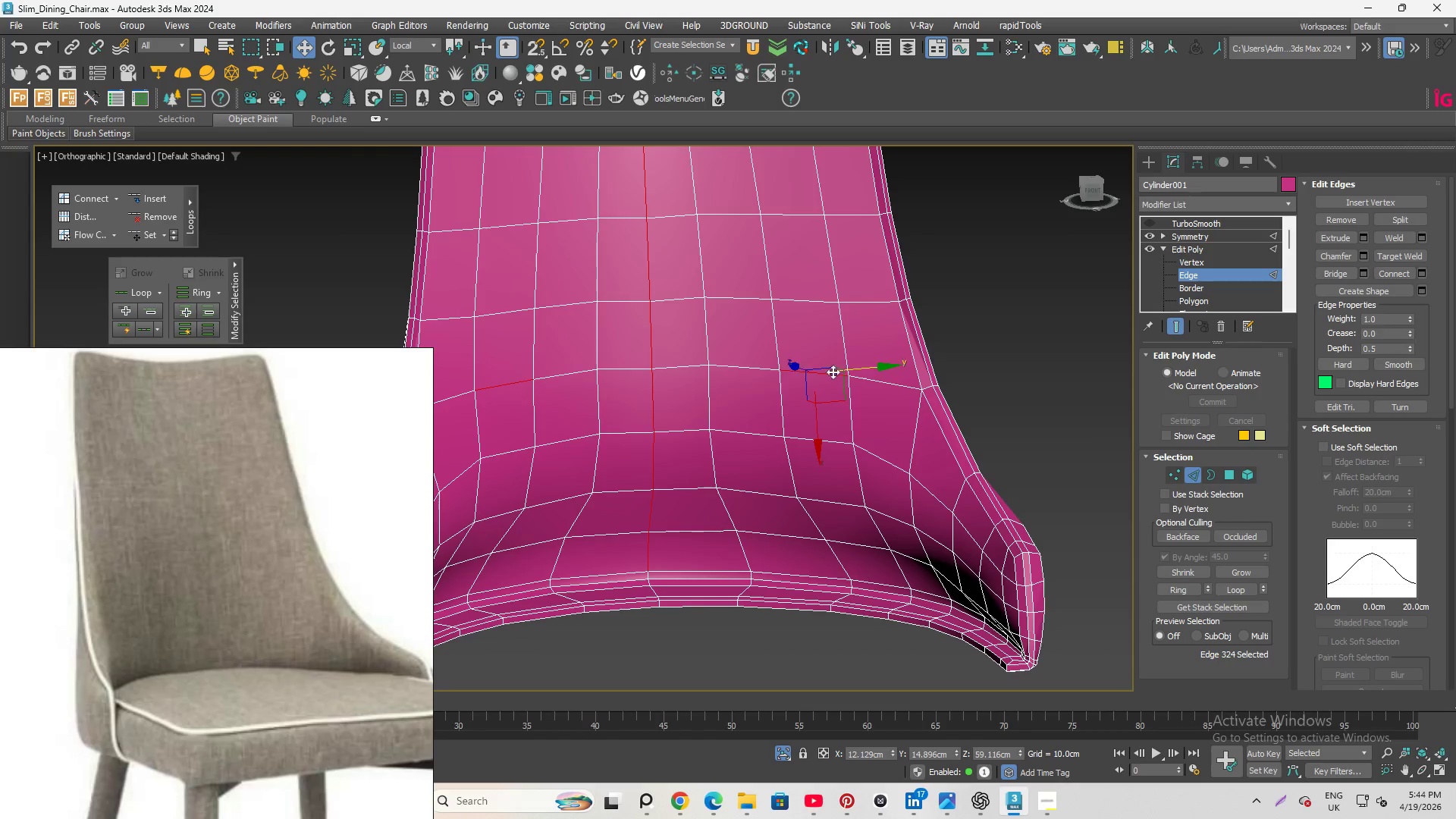 
hold_key(key=ControlLeft, duration=2.19)
left_click([736, 366])
 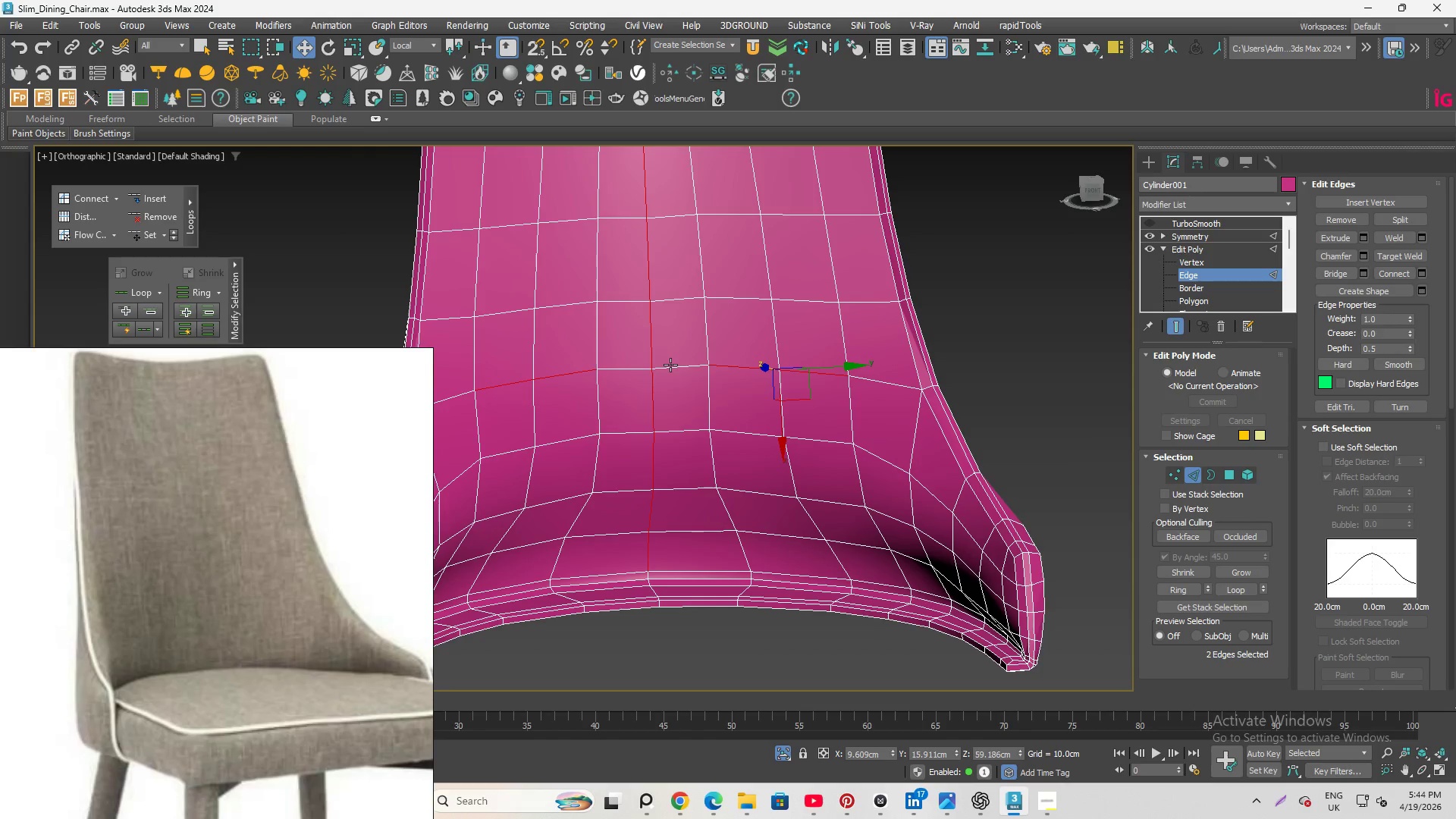 
left_click([670, 365])
 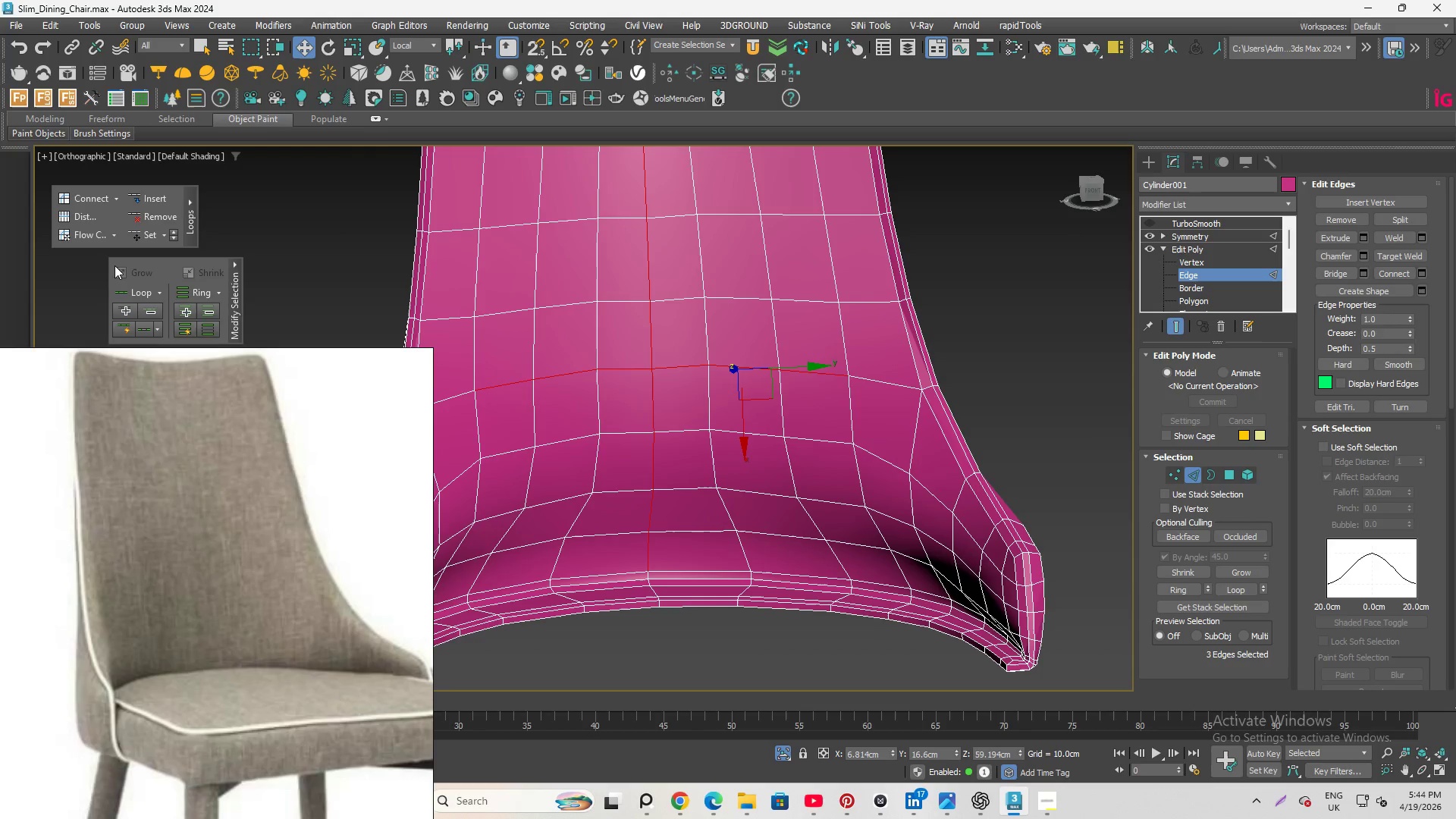 
left_click([143, 233])
 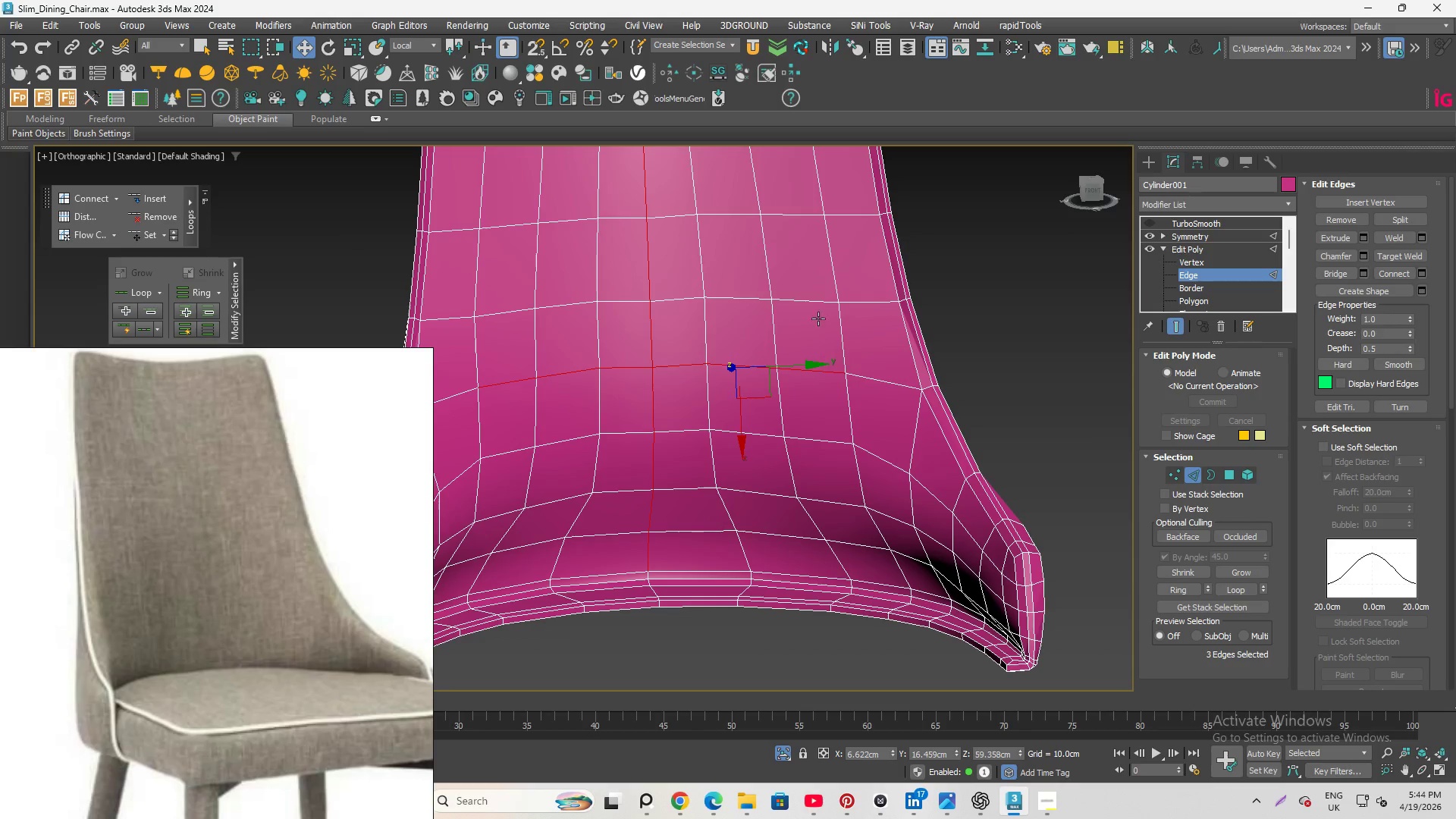 
left_click([805, 298])
 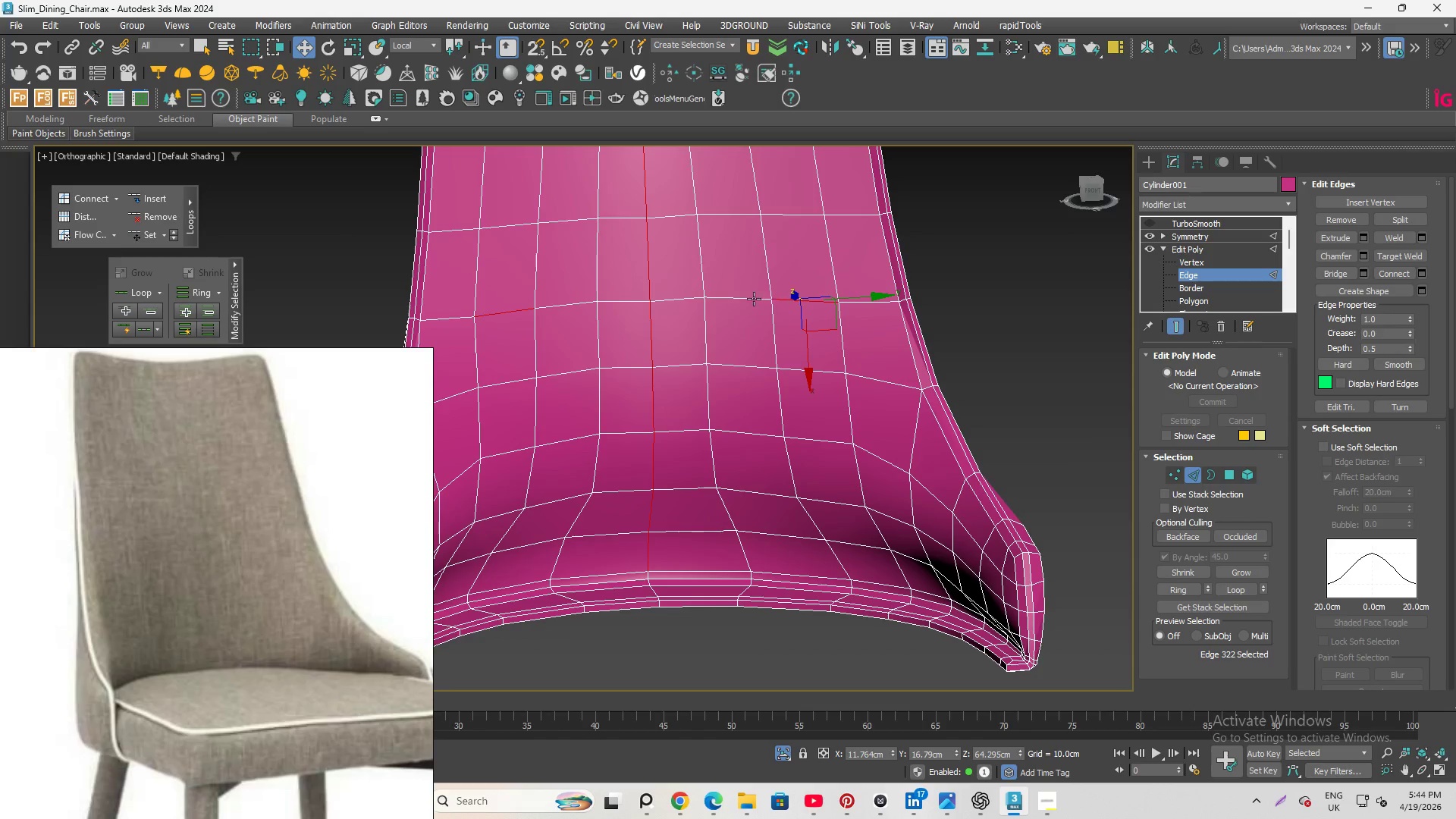 
hold_key(key=ControlLeft, duration=1.44)
left_click([720, 297])
 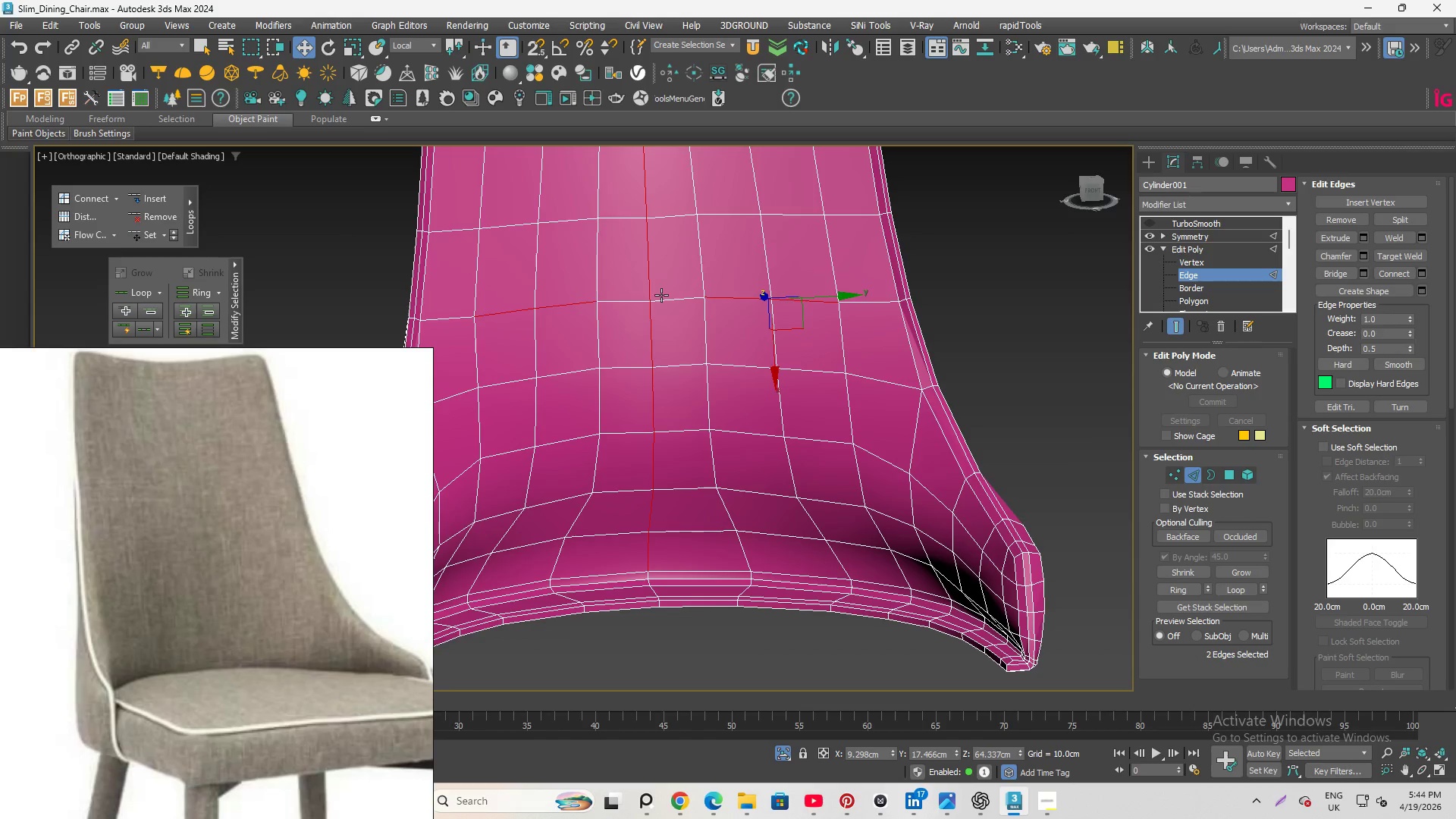 
left_click([661, 295])
 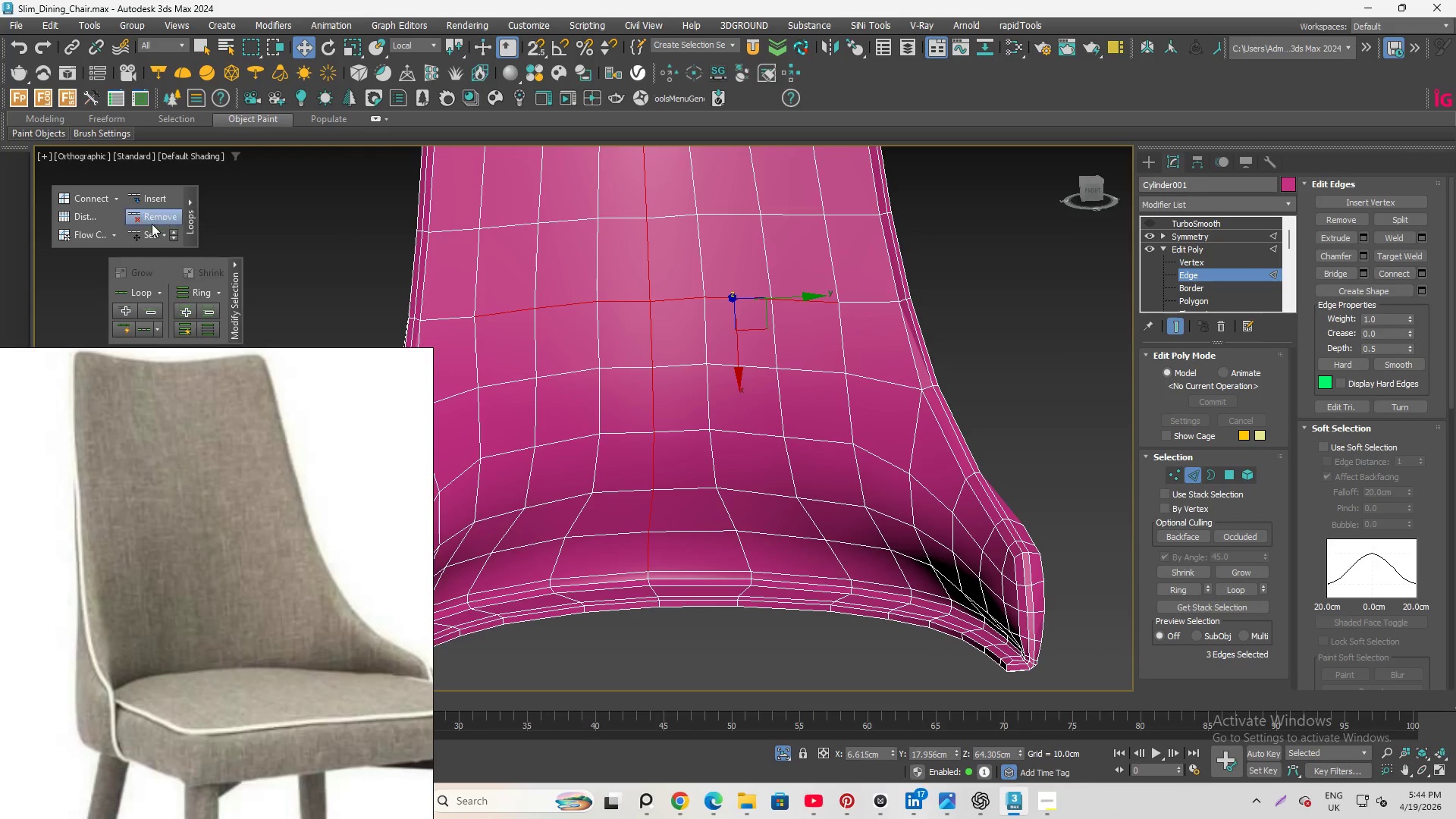 
left_click([144, 232])
 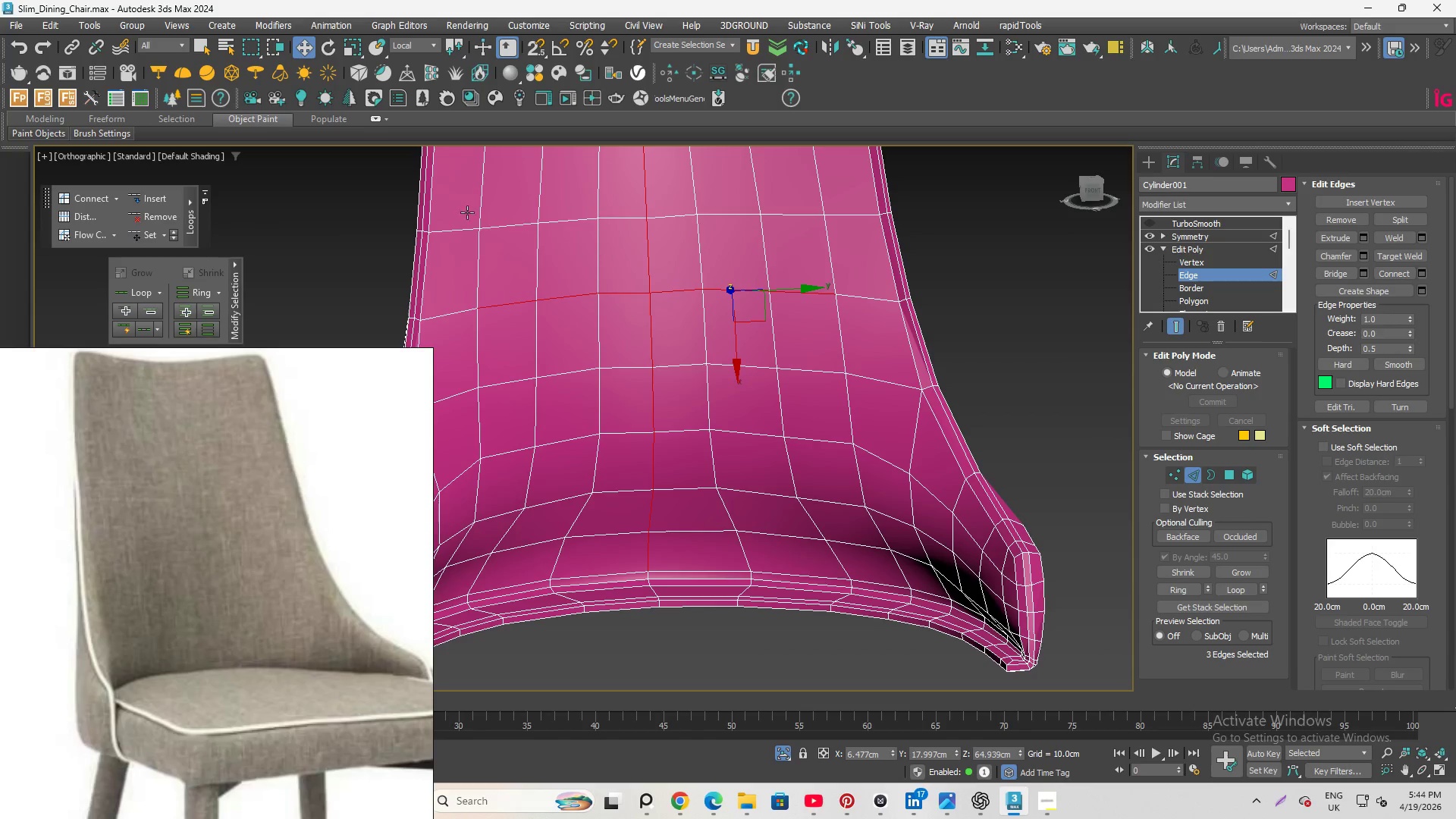 
scroll: coordinate [779, 274], scroll_direction: none, amount: 0.0
 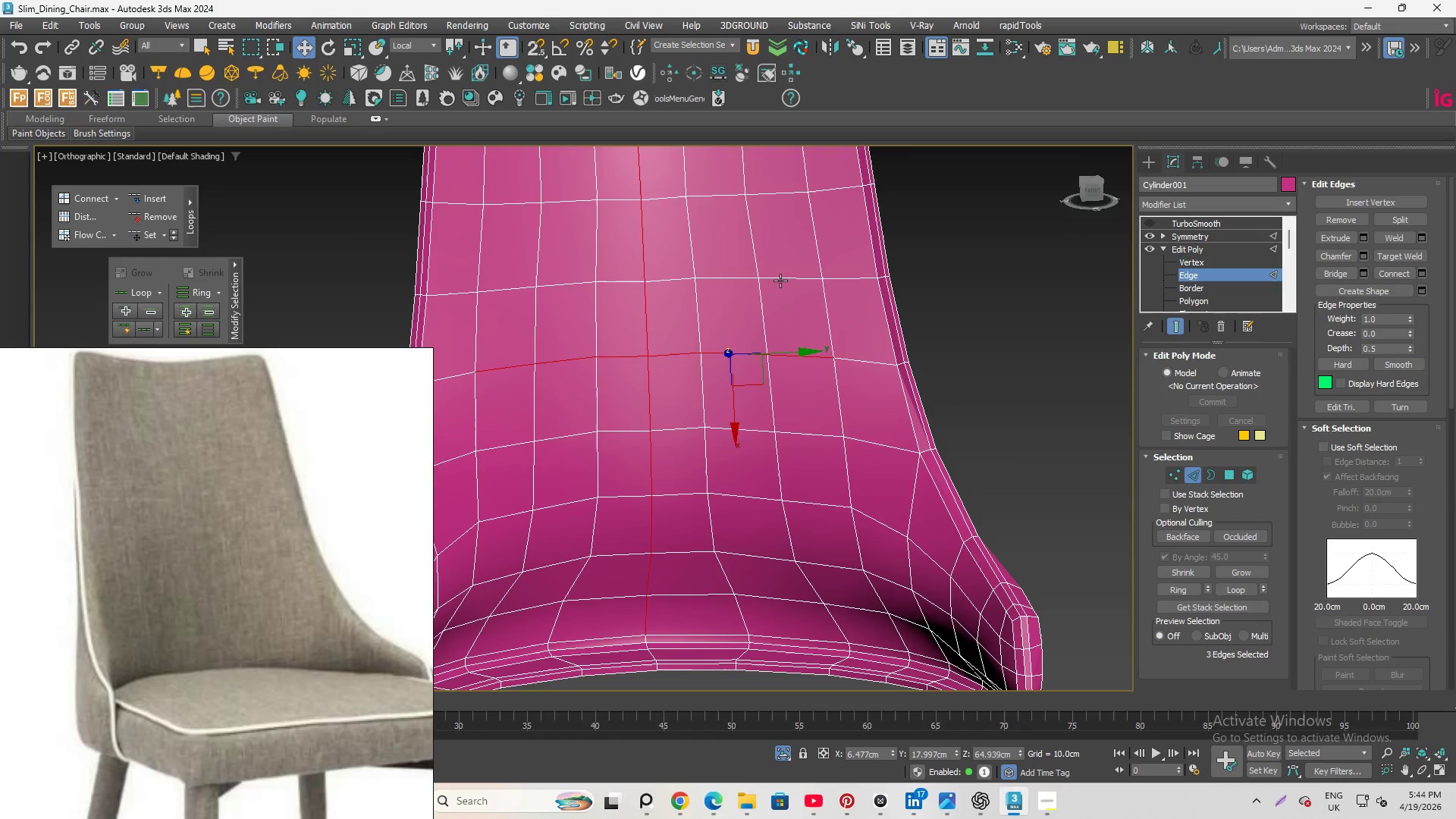 
left_click([780, 281])
 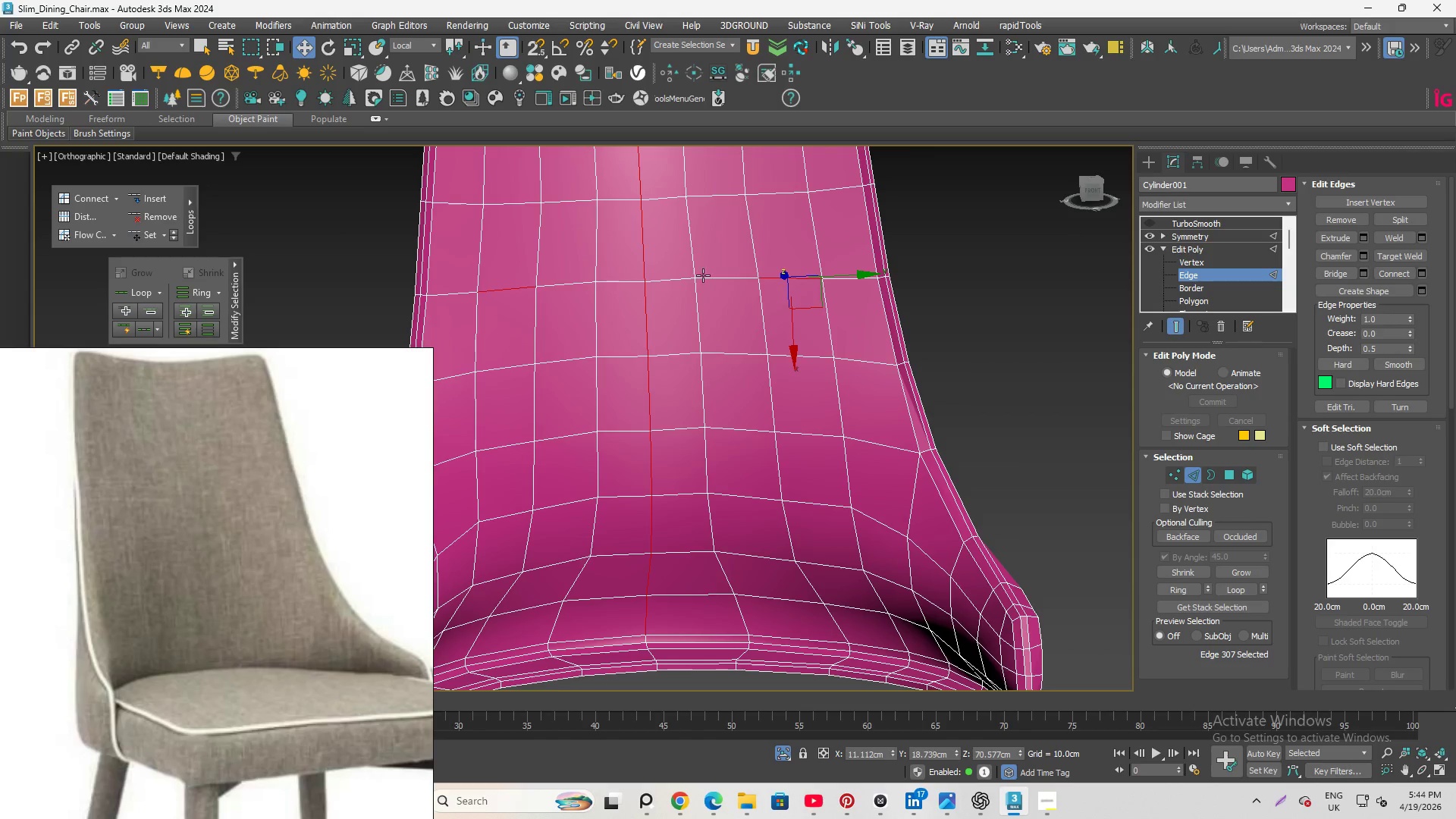 
hold_key(key=ControlLeft, duration=1.03)
double_click([661, 275])
 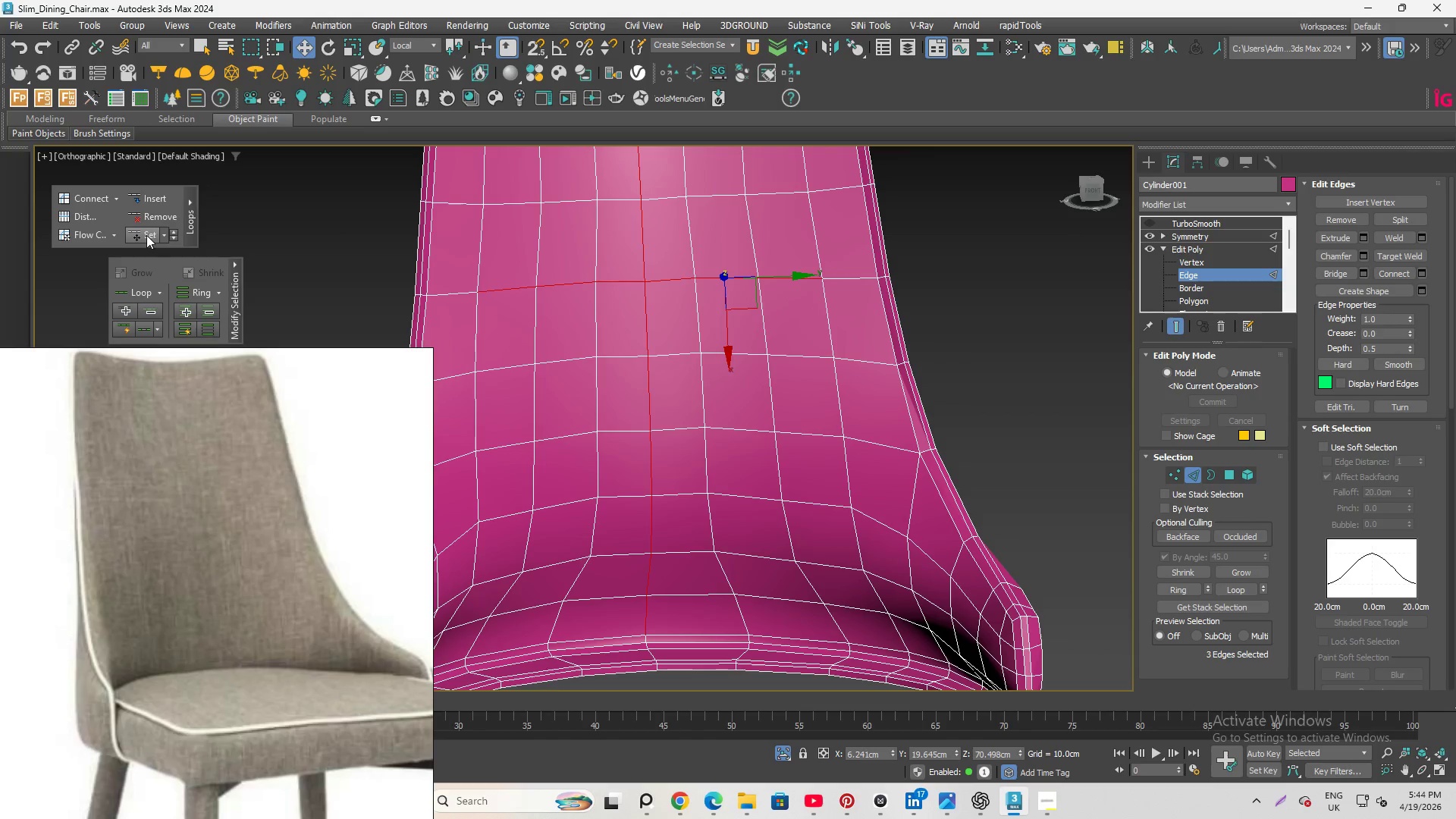 
left_click([144, 231])
 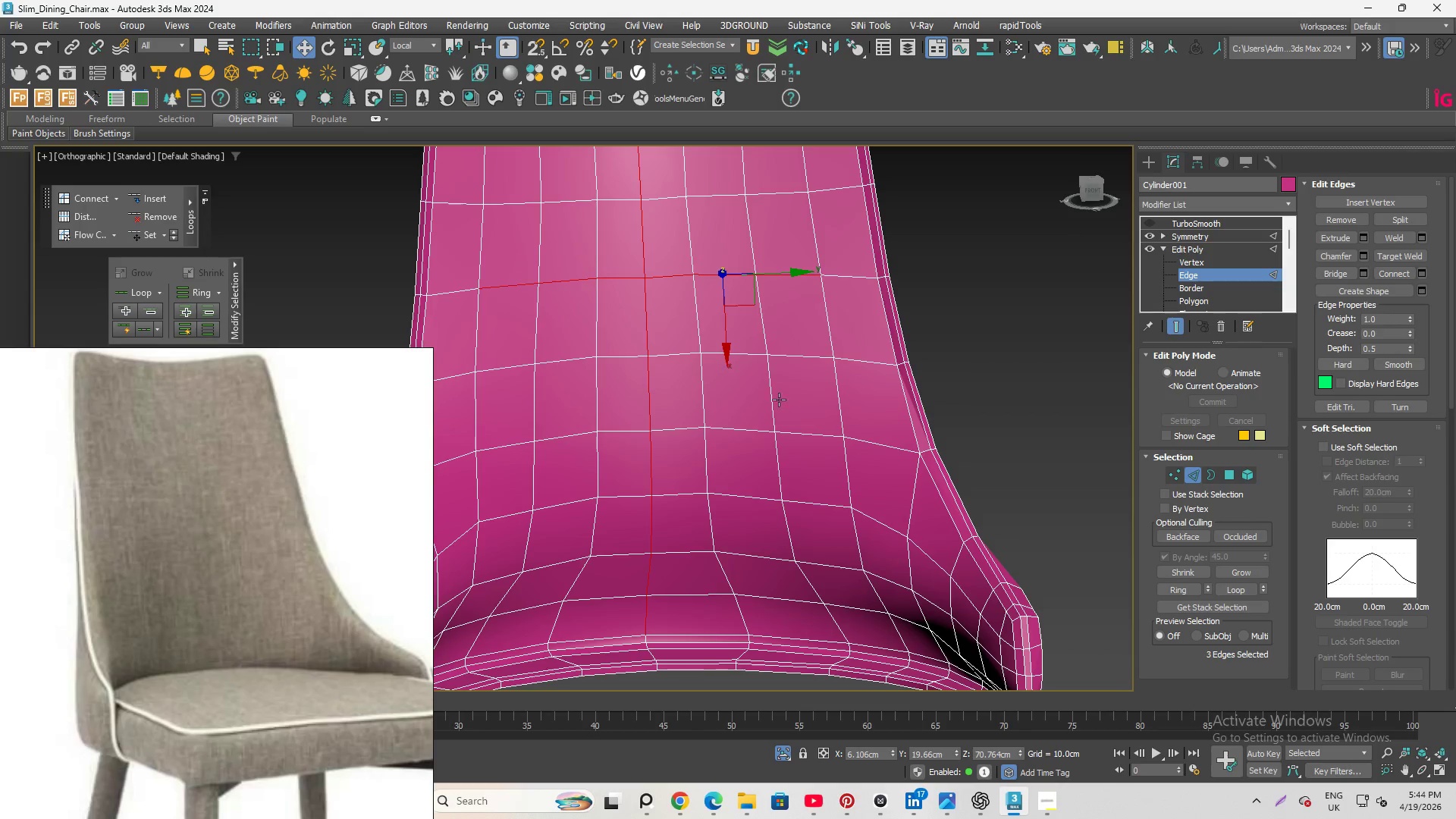 
scroll: coordinate [924, 566], scroll_direction: down, amount: 2.0
 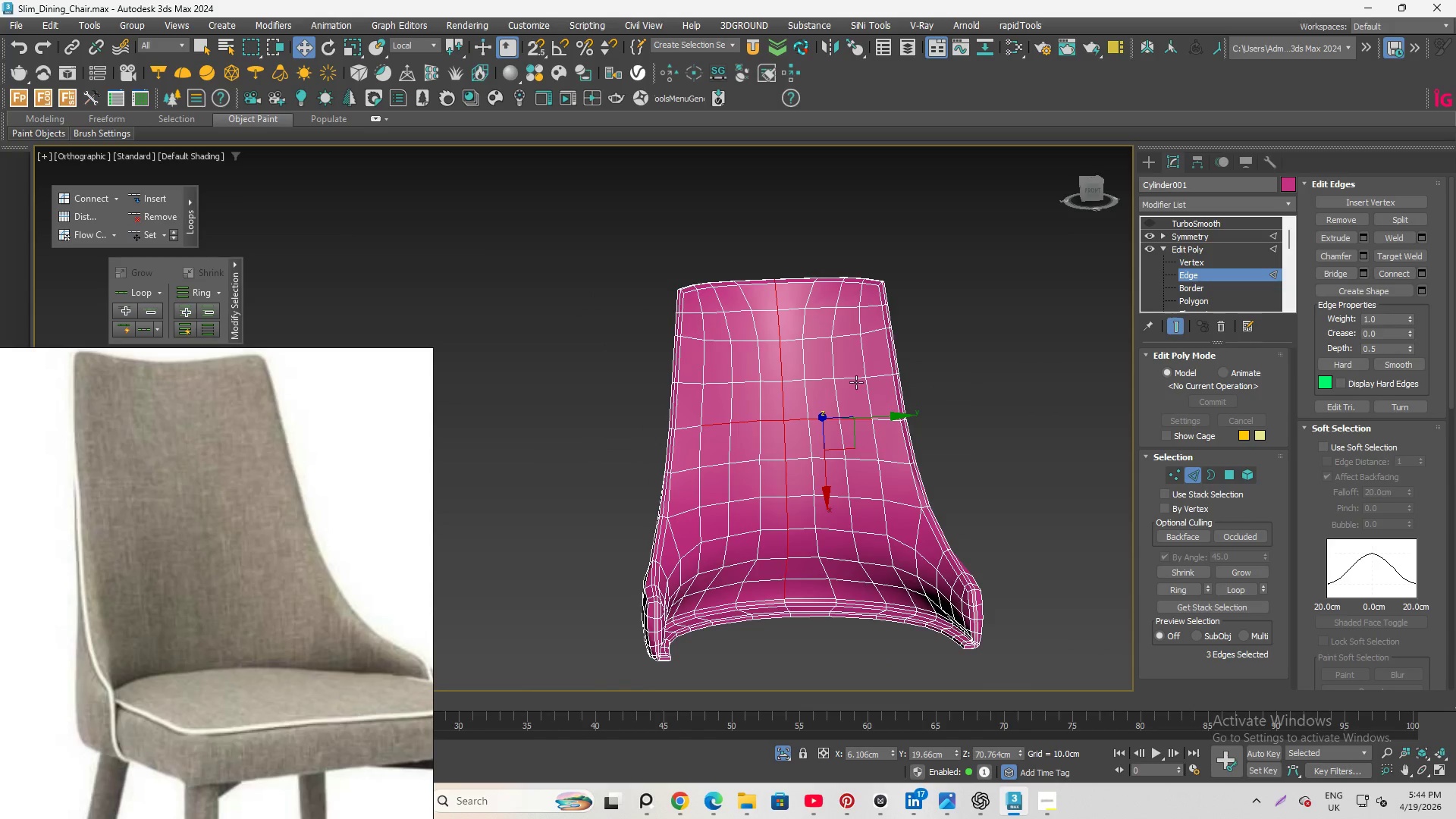 
scroll: coordinate [861, 378], scroll_direction: up, amount: 2.0
 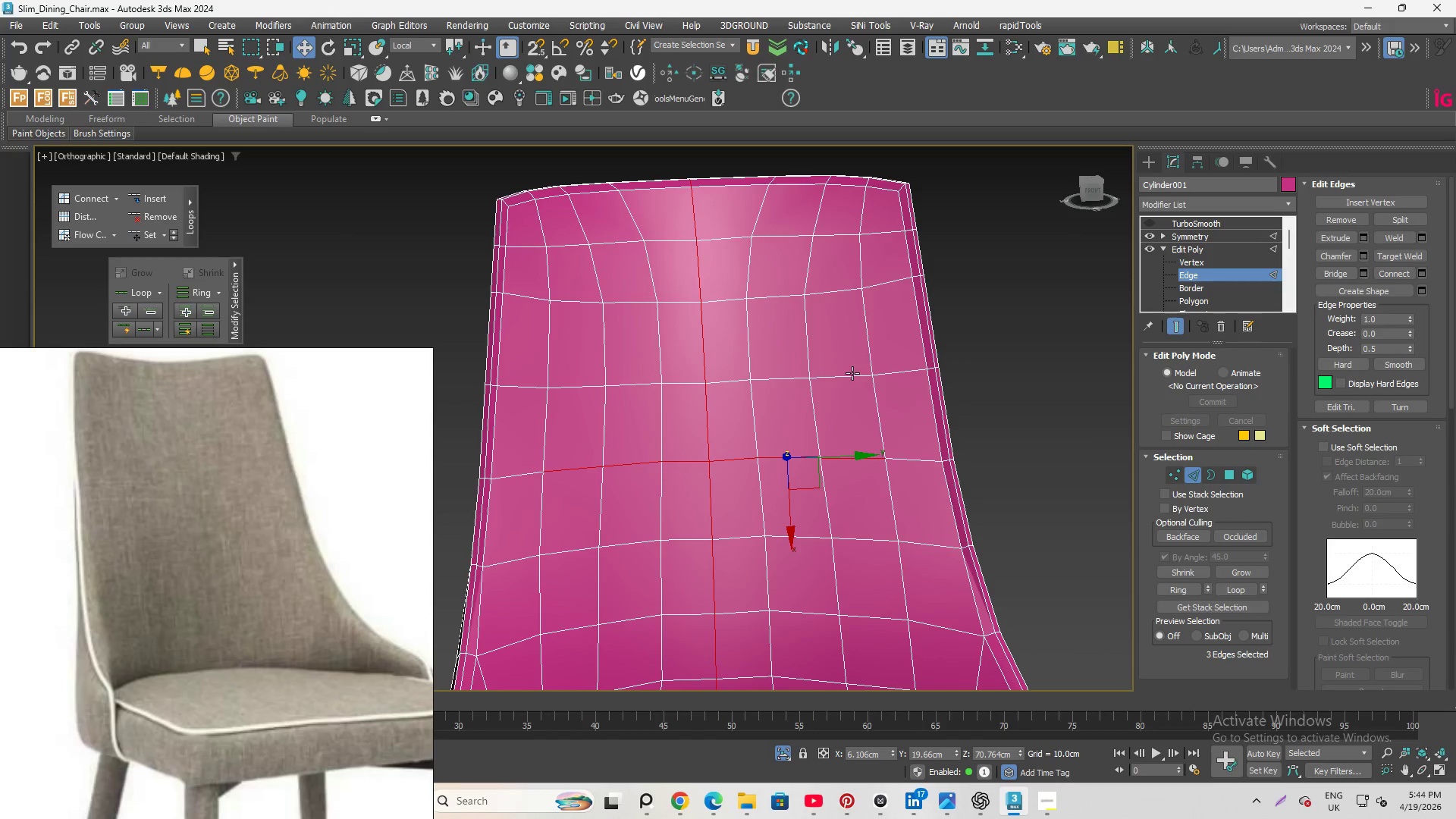 
left_click([852, 373])
 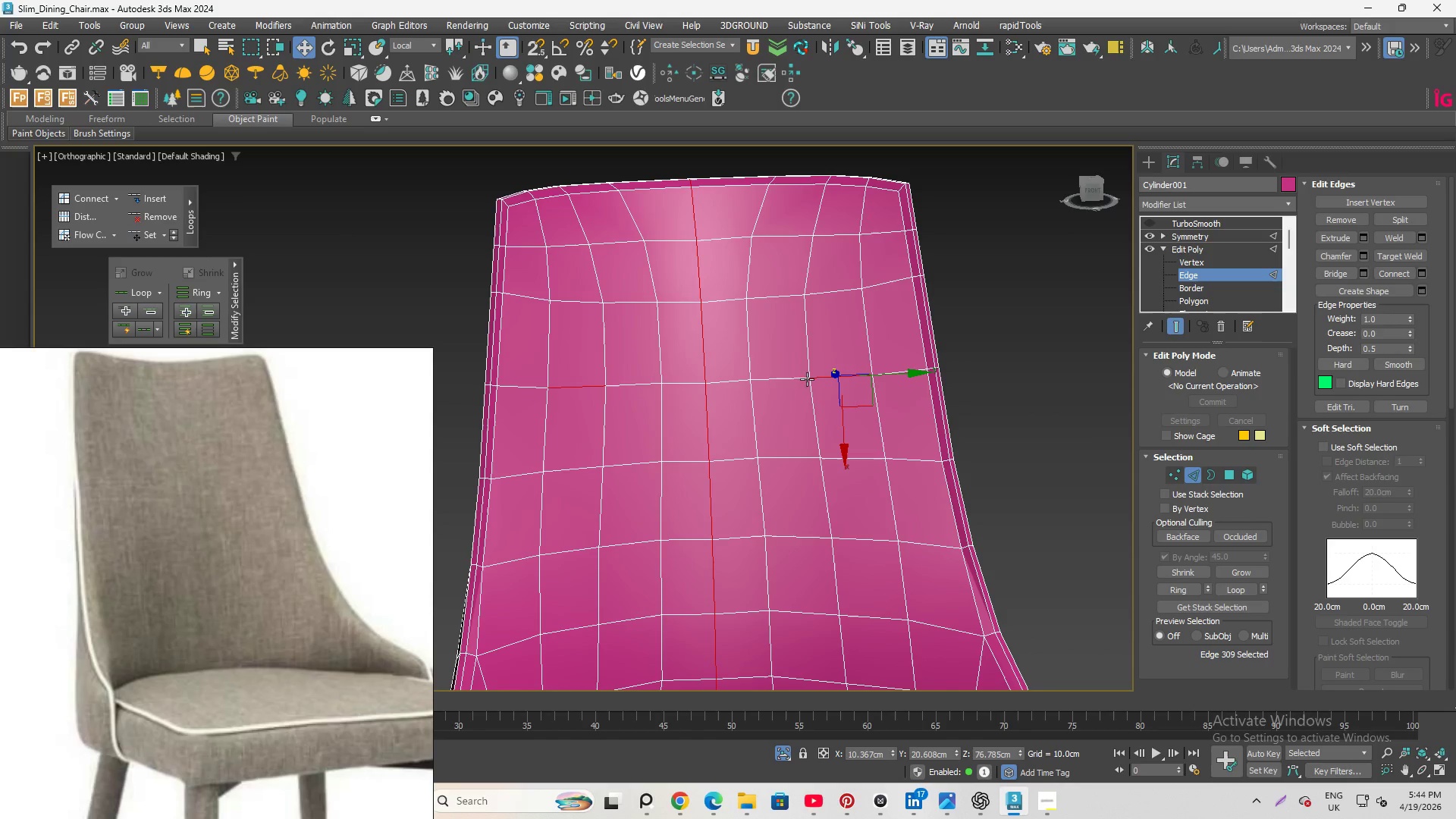 
hold_key(key=ControlLeft, duration=2.02)
left_click([784, 379])
 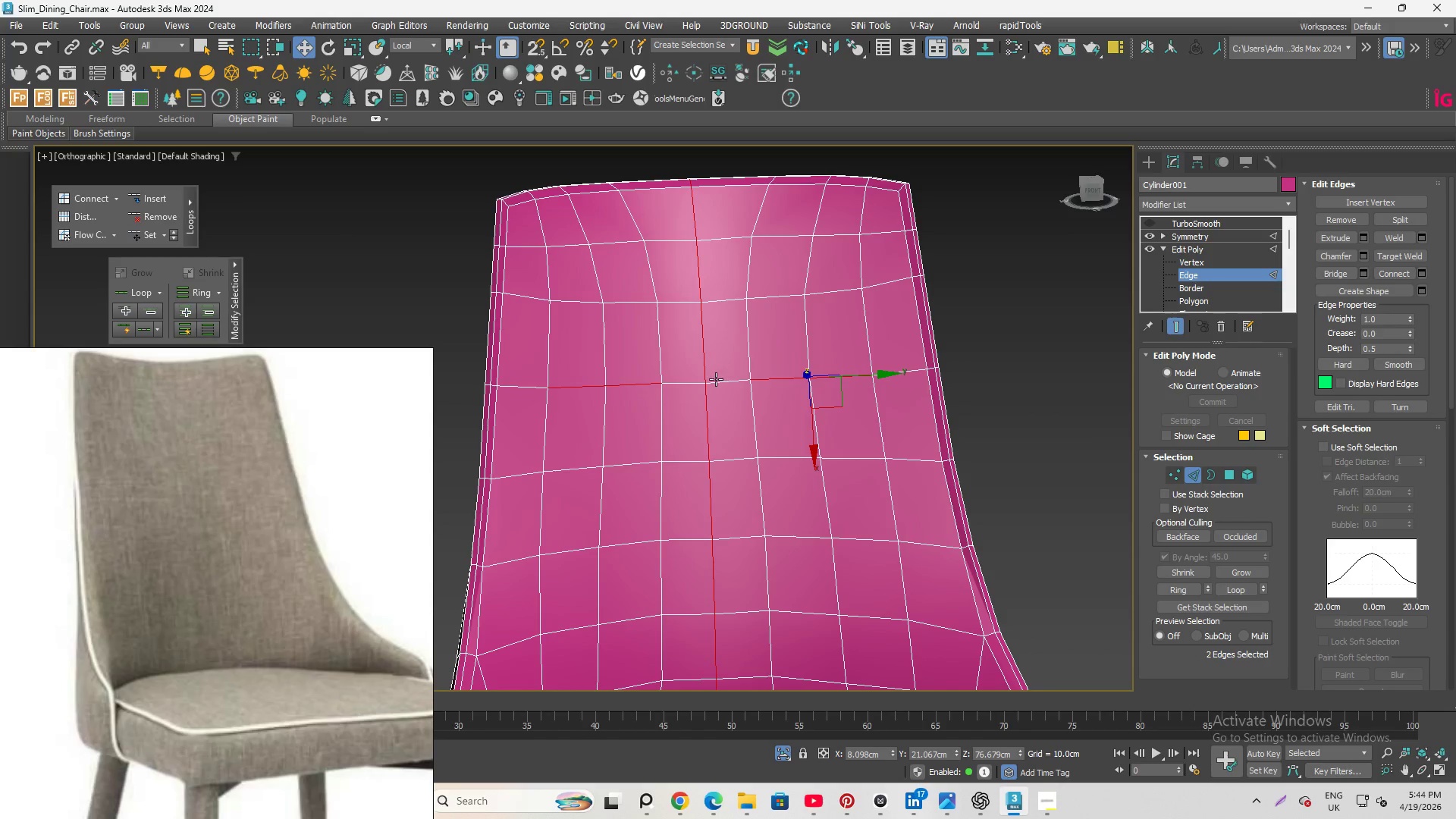 
left_click([716, 379])
 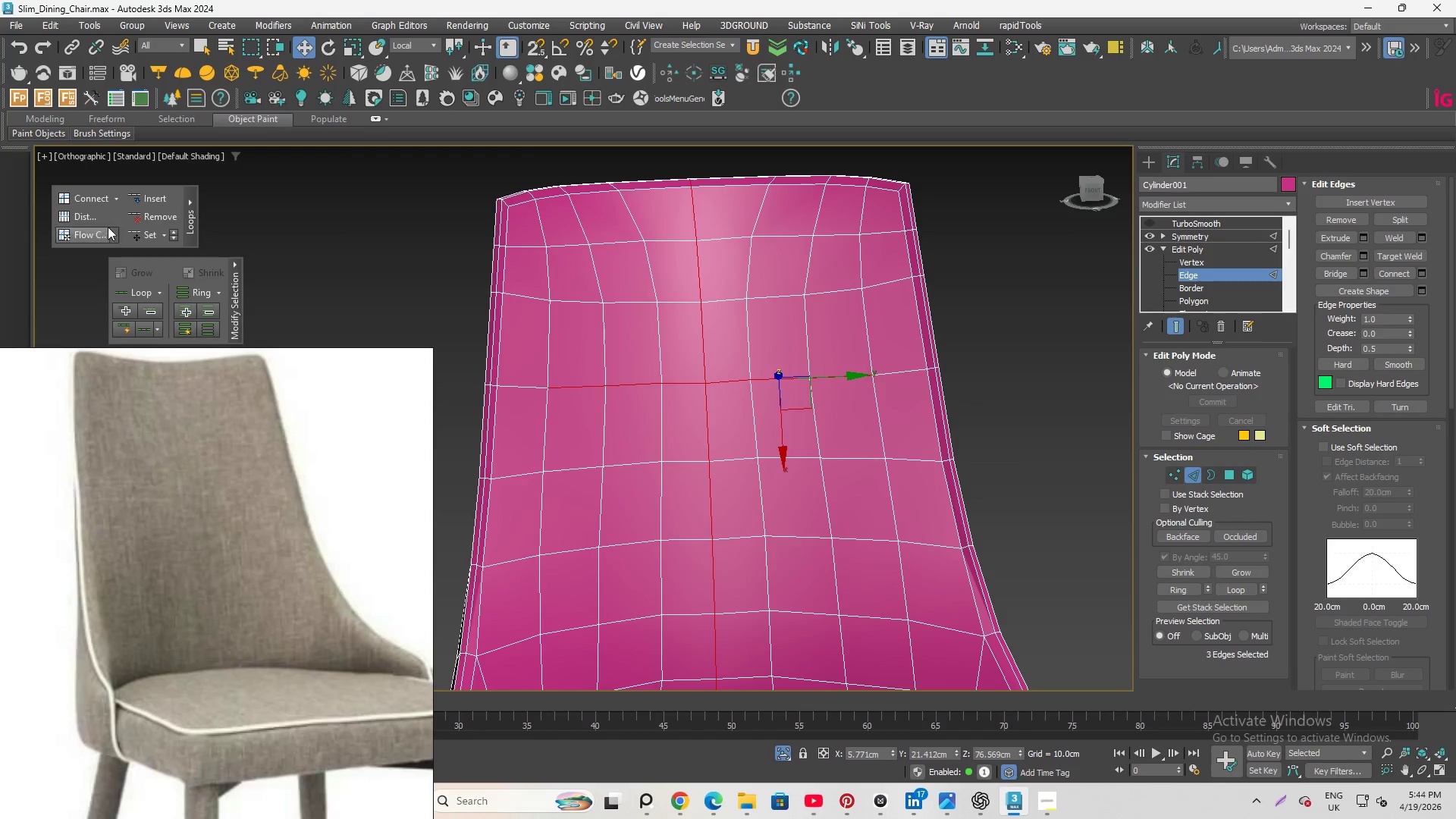 
left_click([134, 232])
 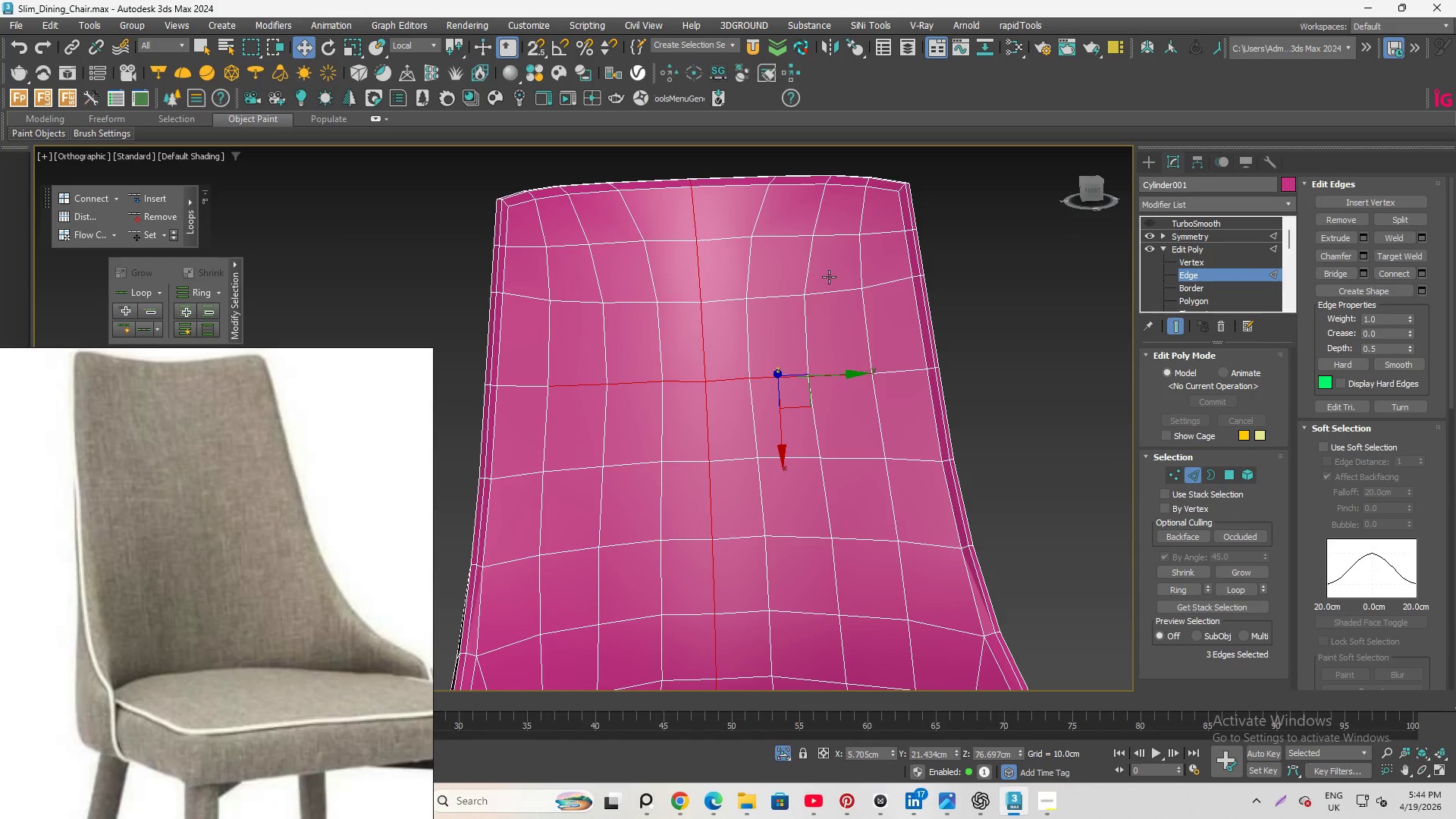 
left_click([832, 290])
 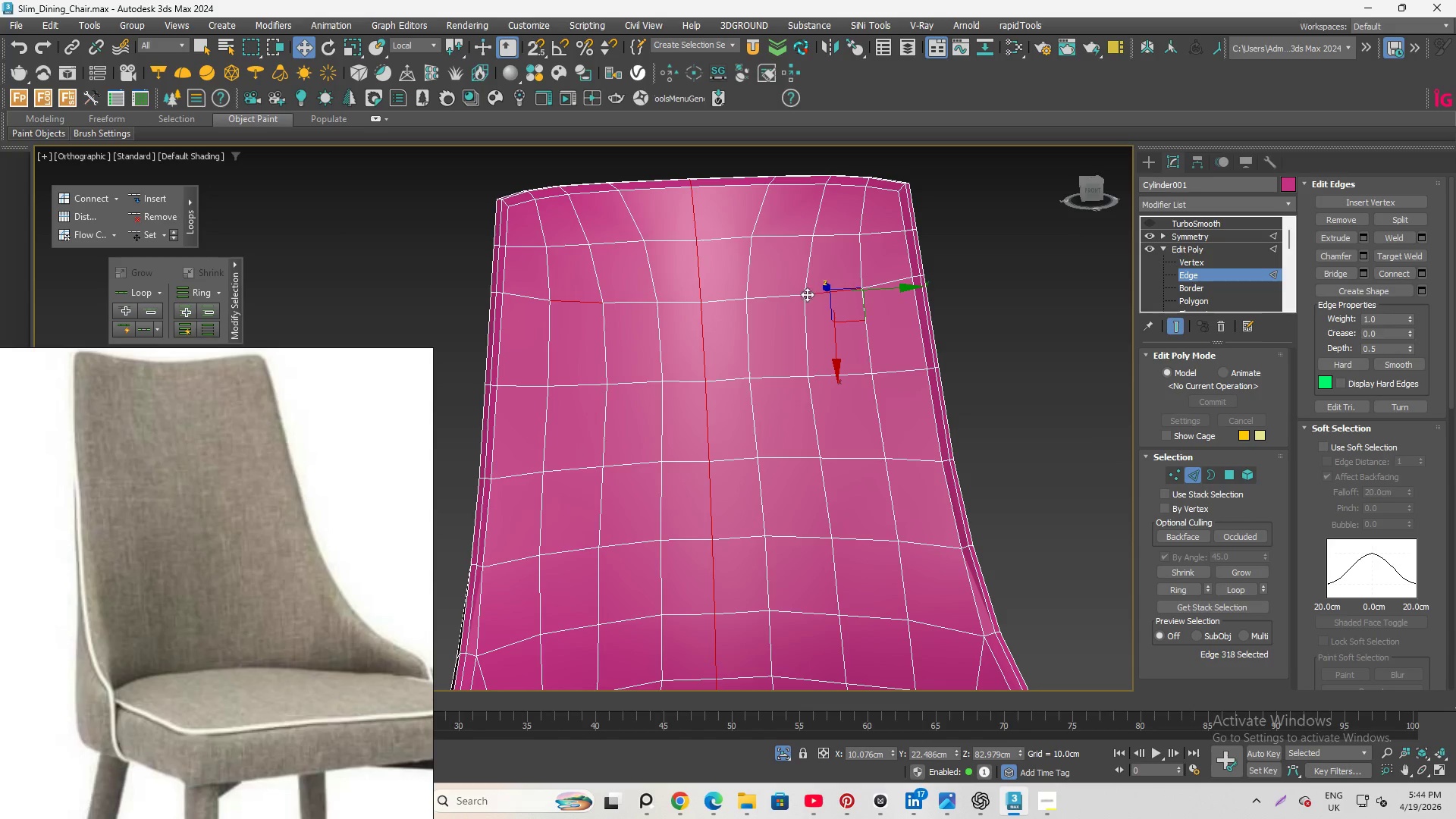 
hold_key(key=ControlLeft, duration=4.75)
left_click([770, 297])
 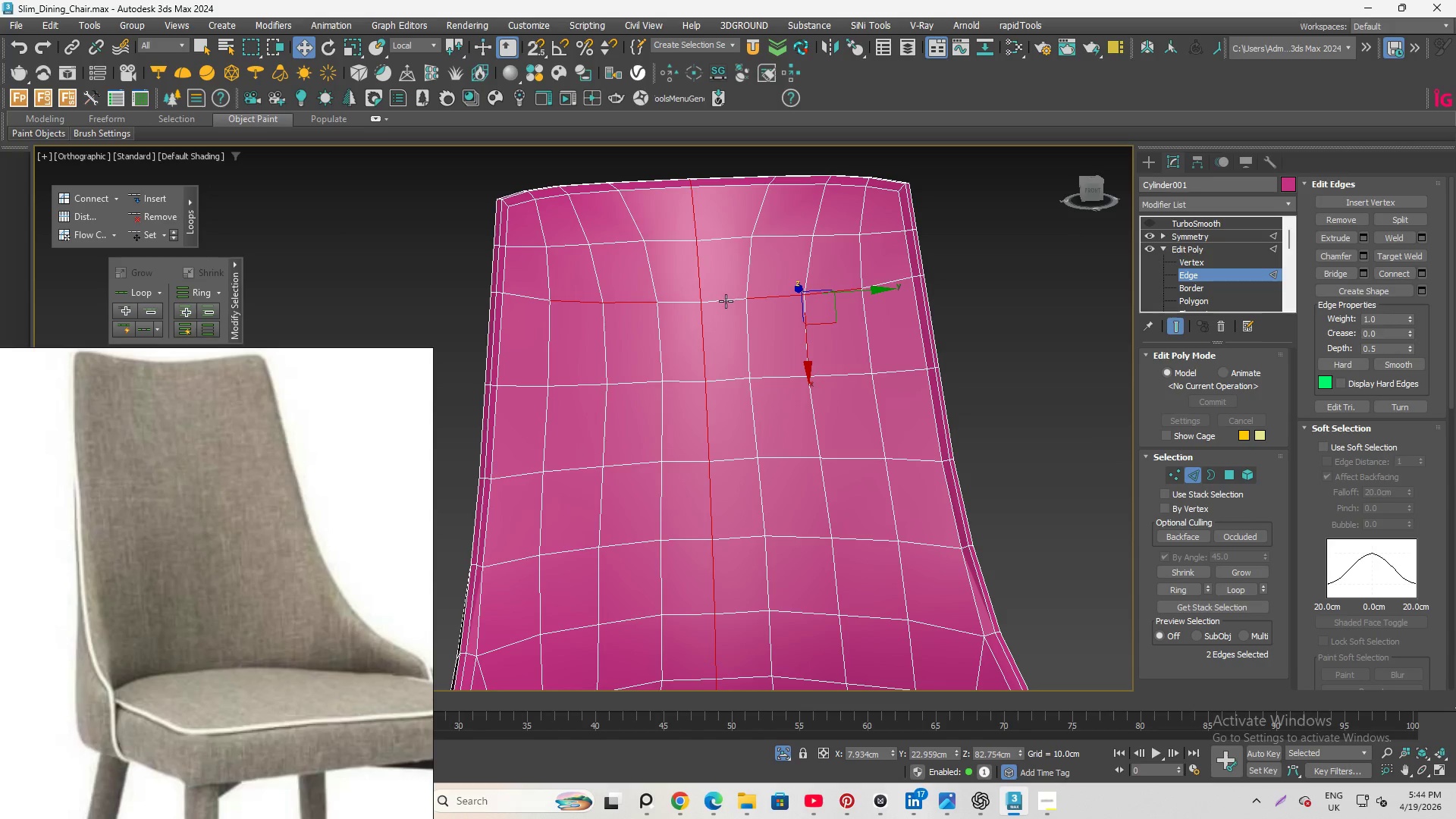 
left_click([723, 300])
 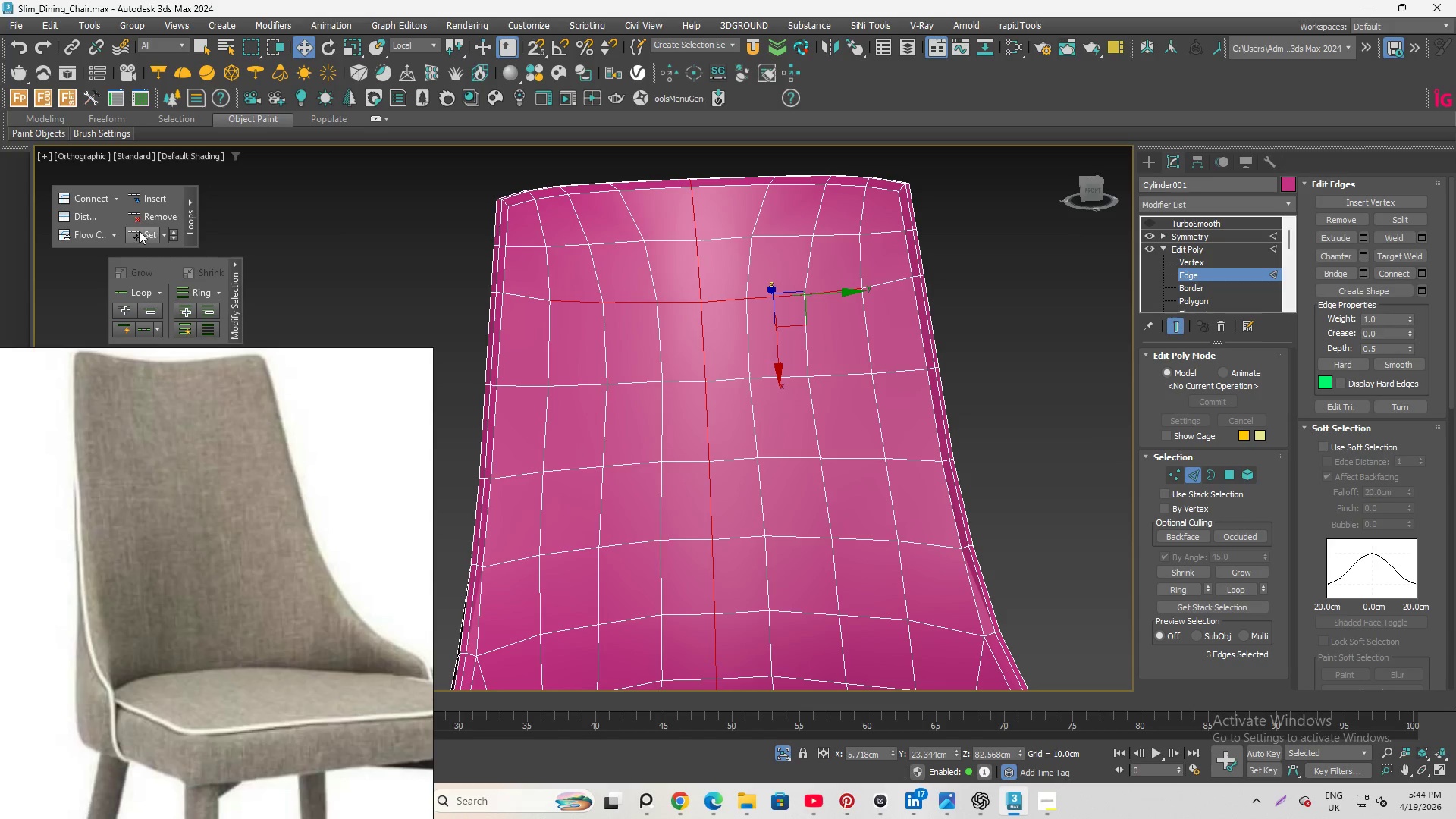 
left_click([140, 231])
 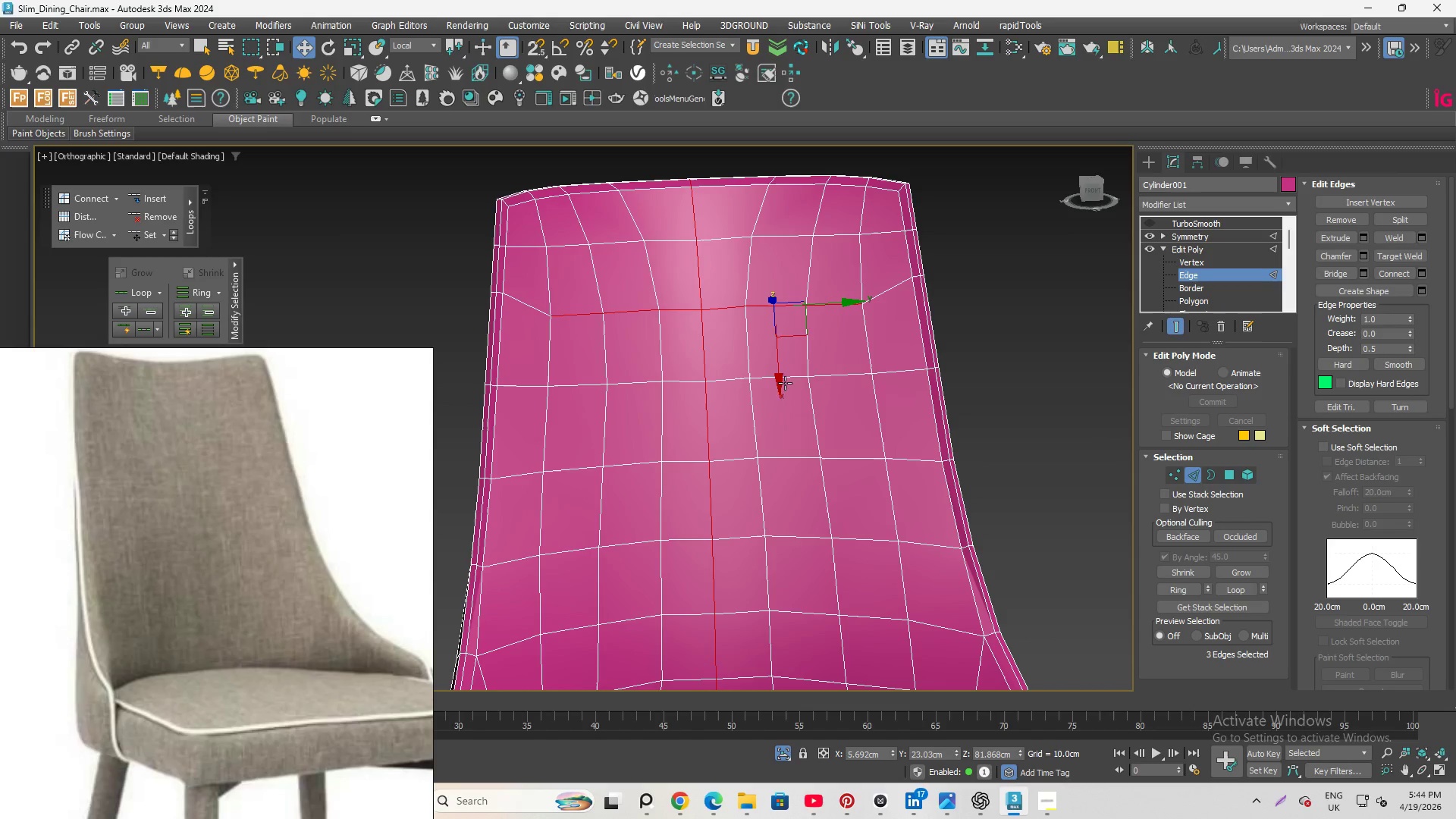 
left_click_drag(start_coordinate=[780, 366], to_coordinate=[780, 356])
 